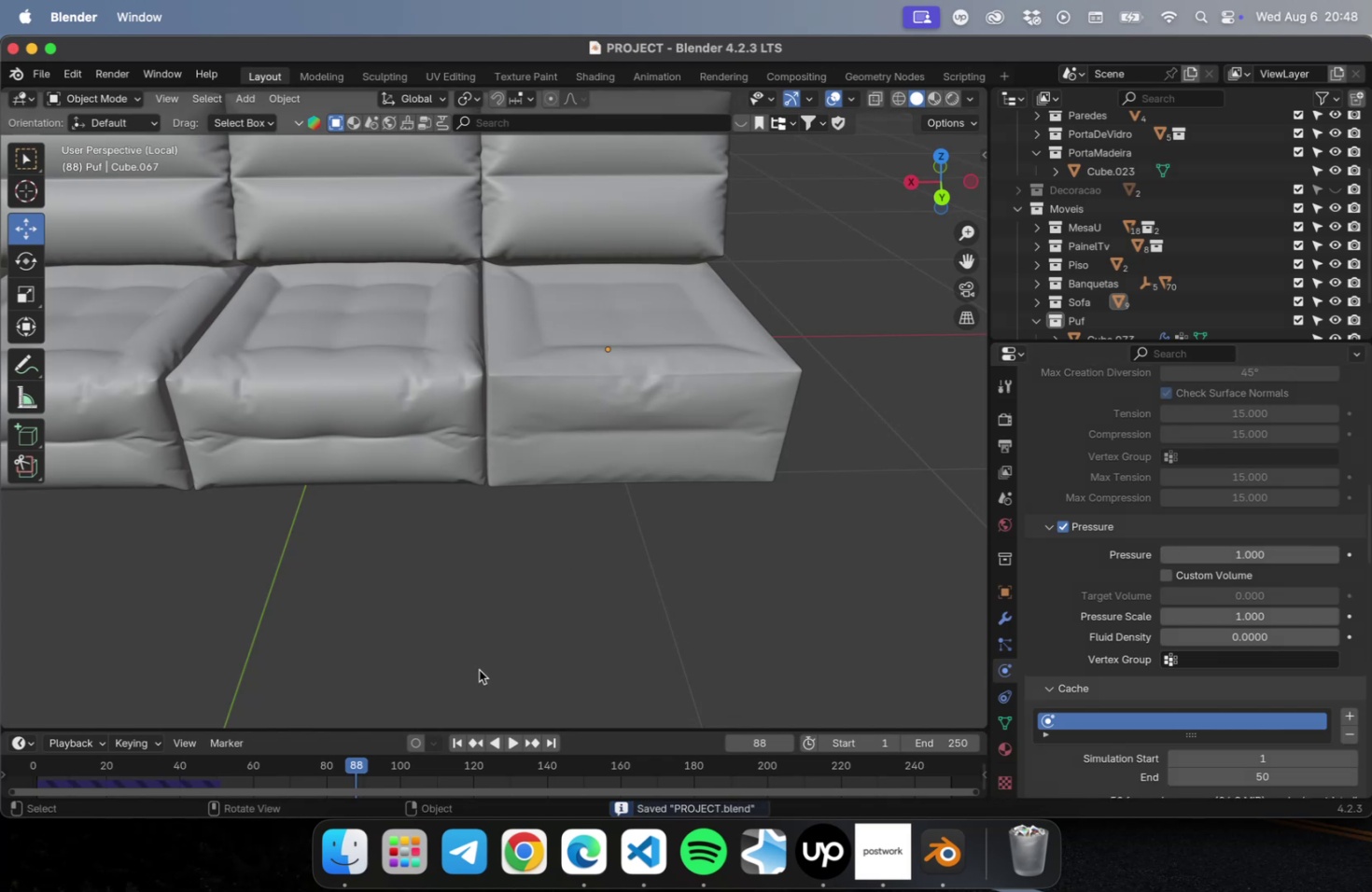 
wait(9.26)
 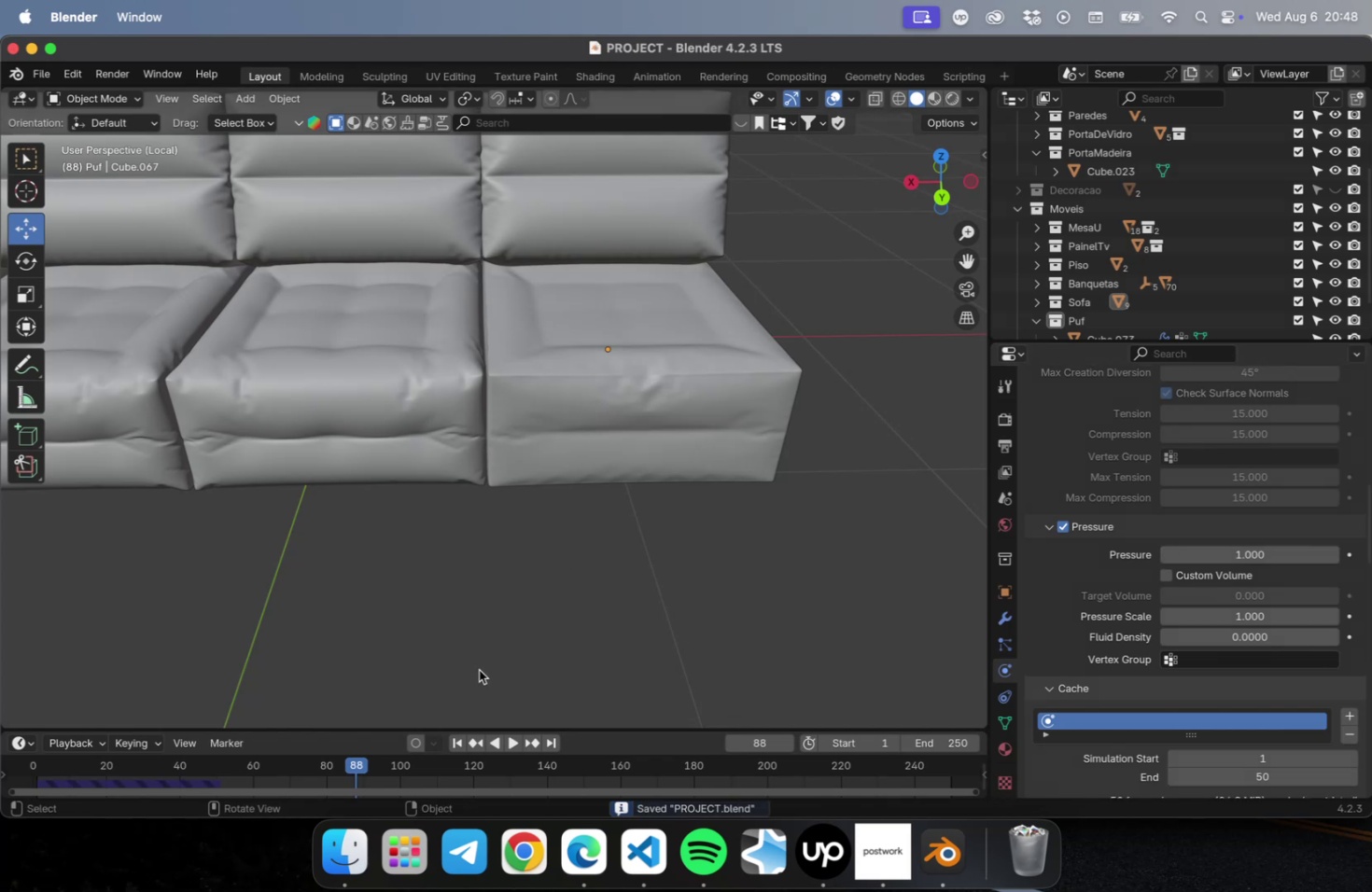 
left_click([516, 741])
 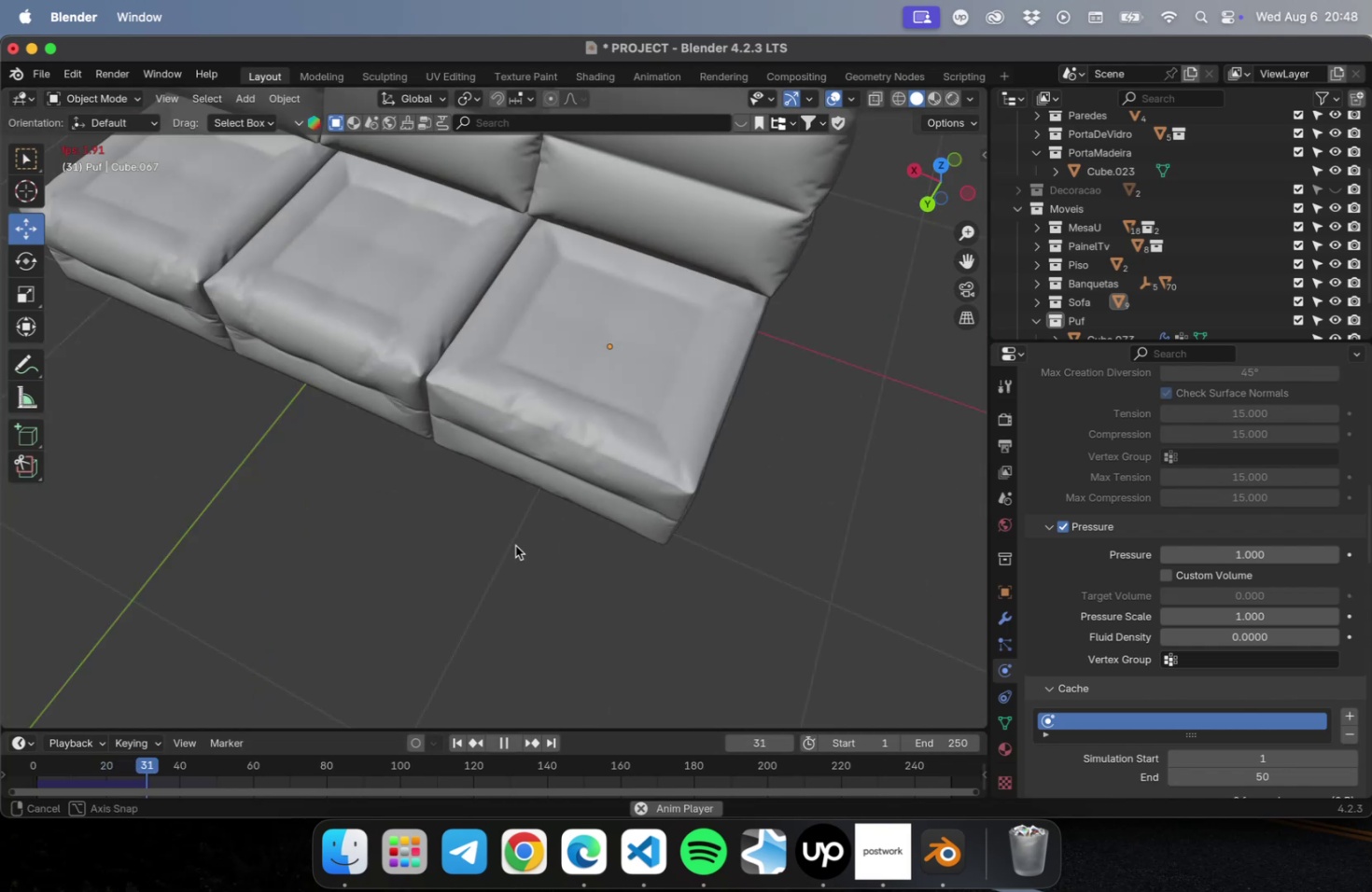 
wait(19.66)
 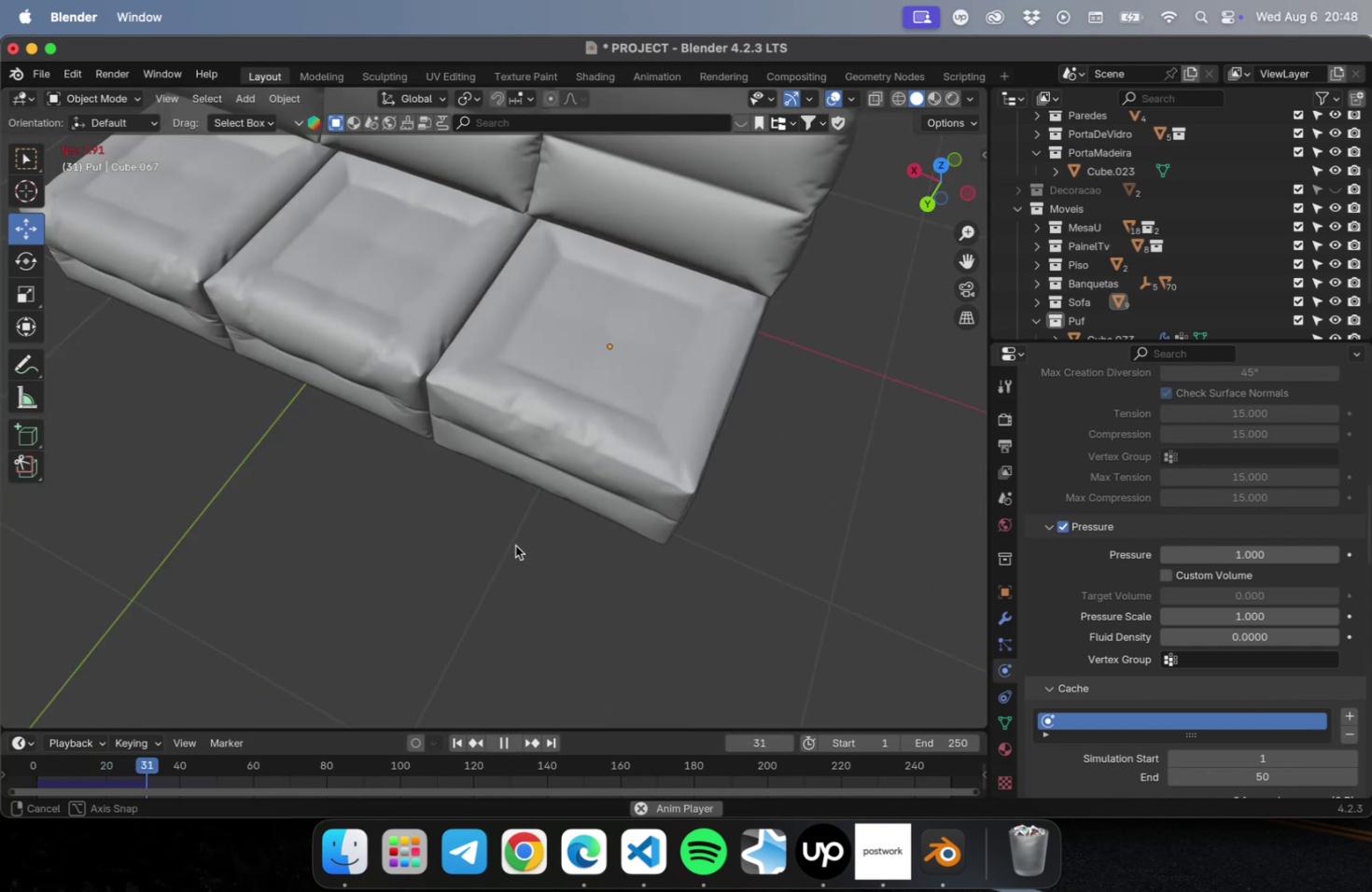 
left_click([510, 736])
 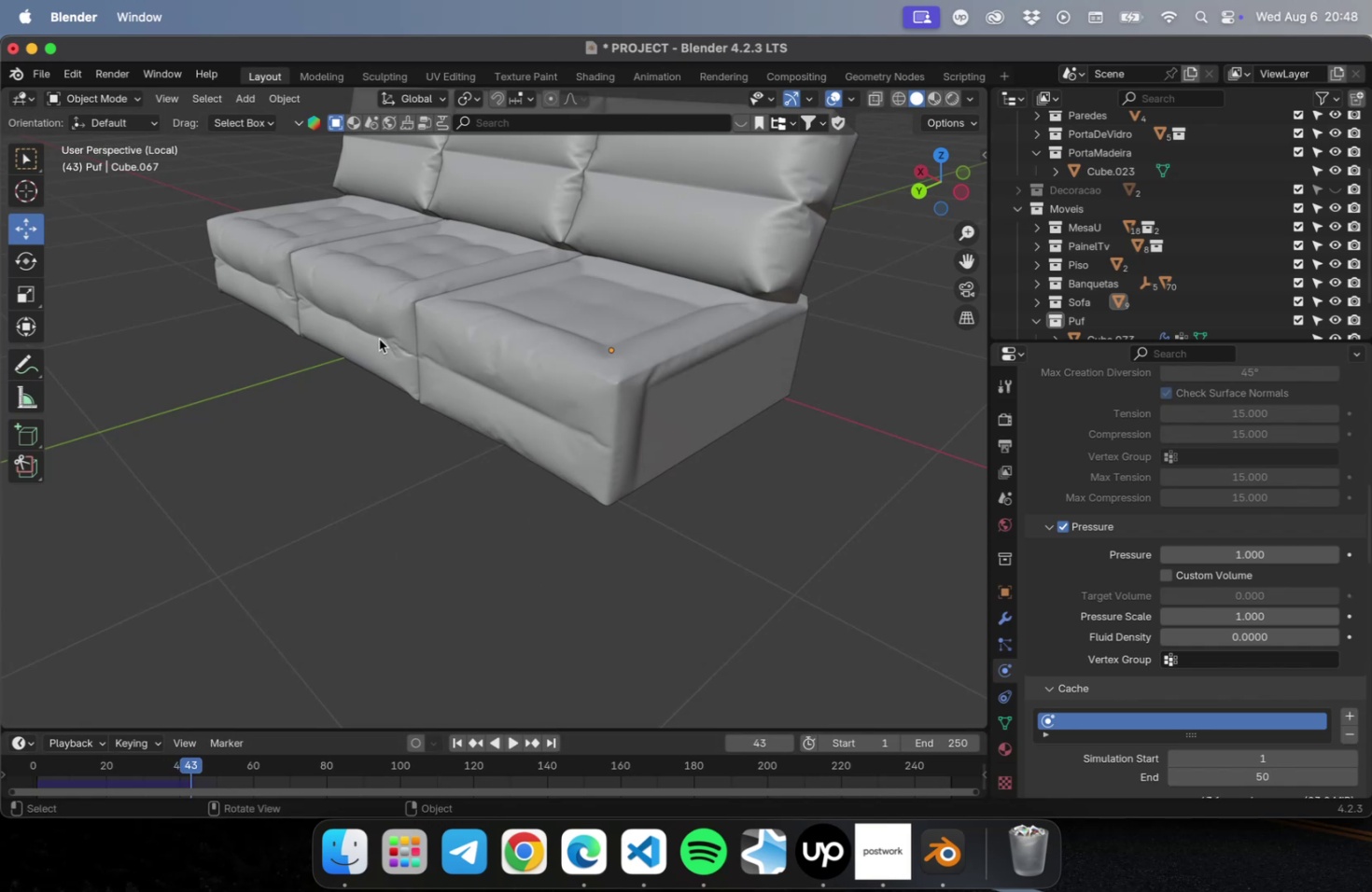 
left_click([379, 339])
 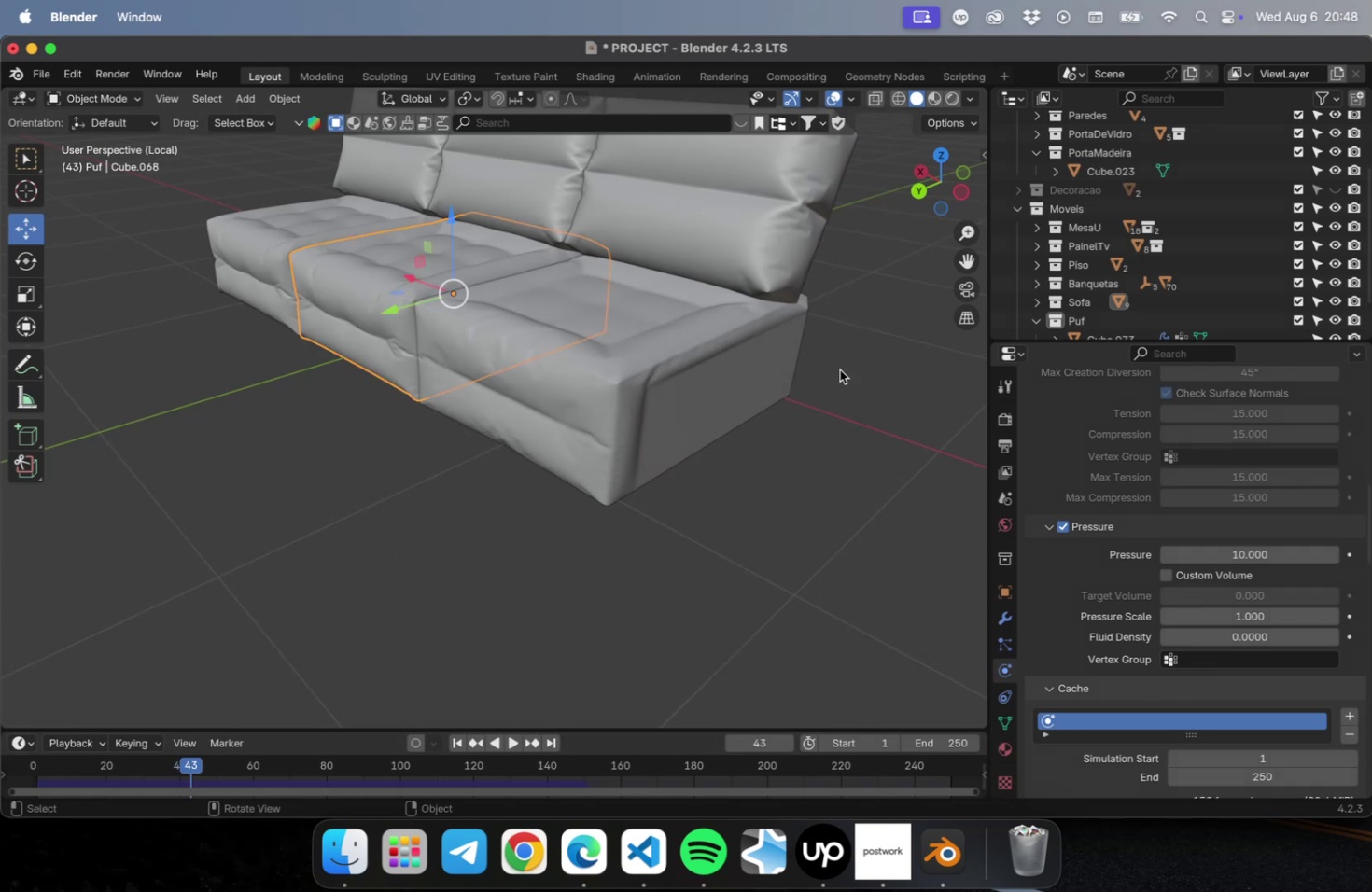 
left_click([691, 374])
 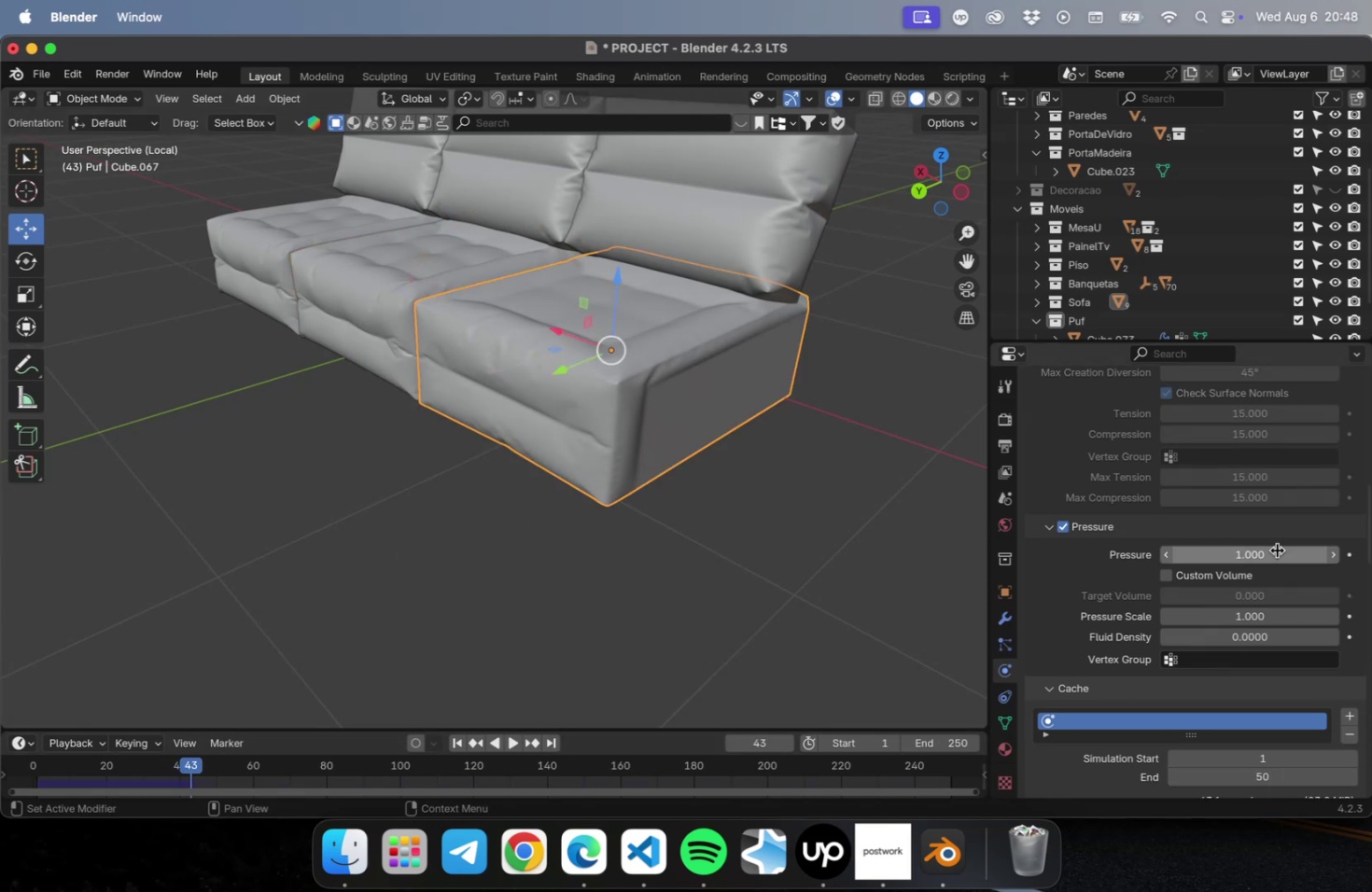 
left_click([1276, 550])
 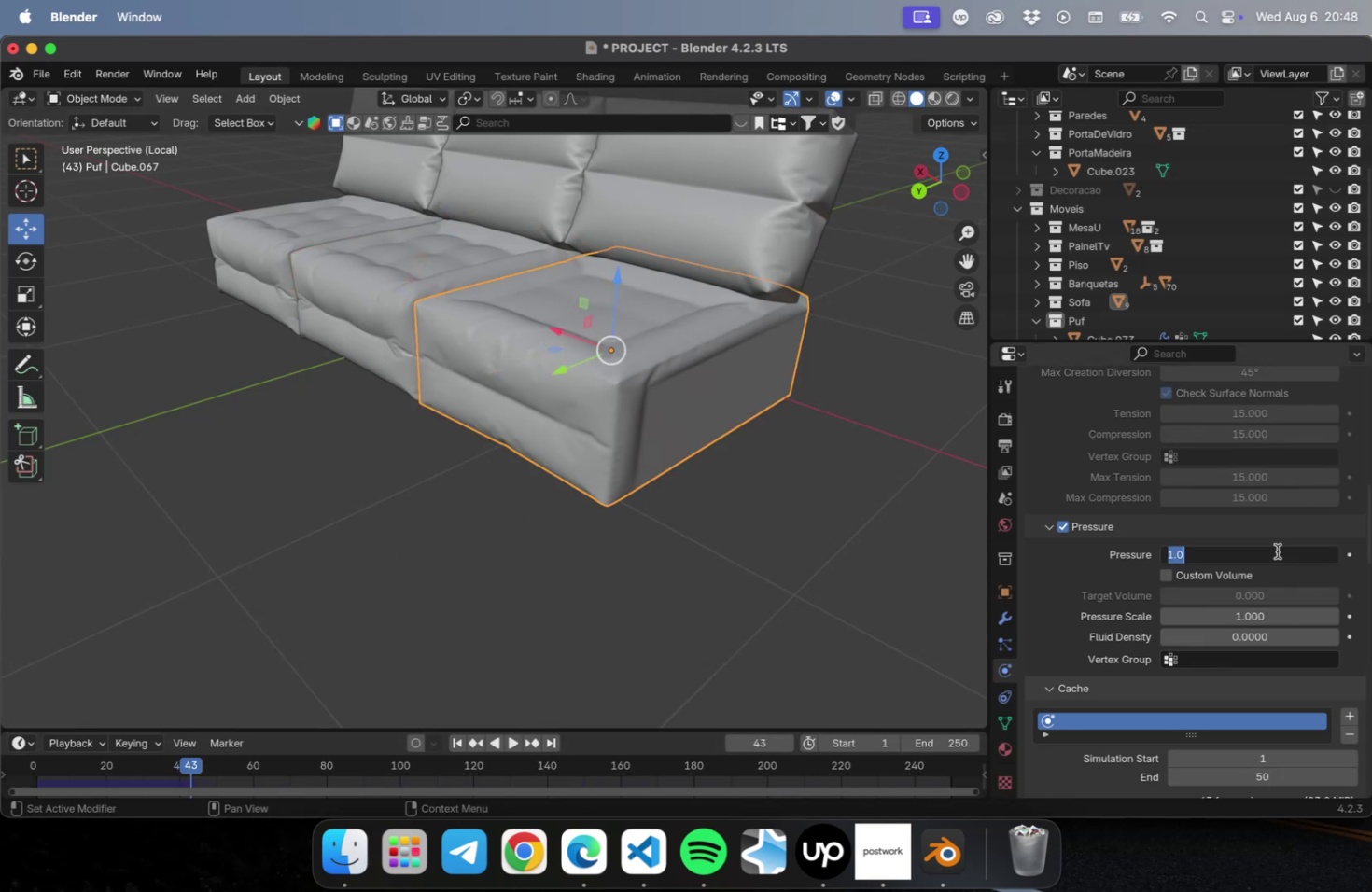 
key(9)
 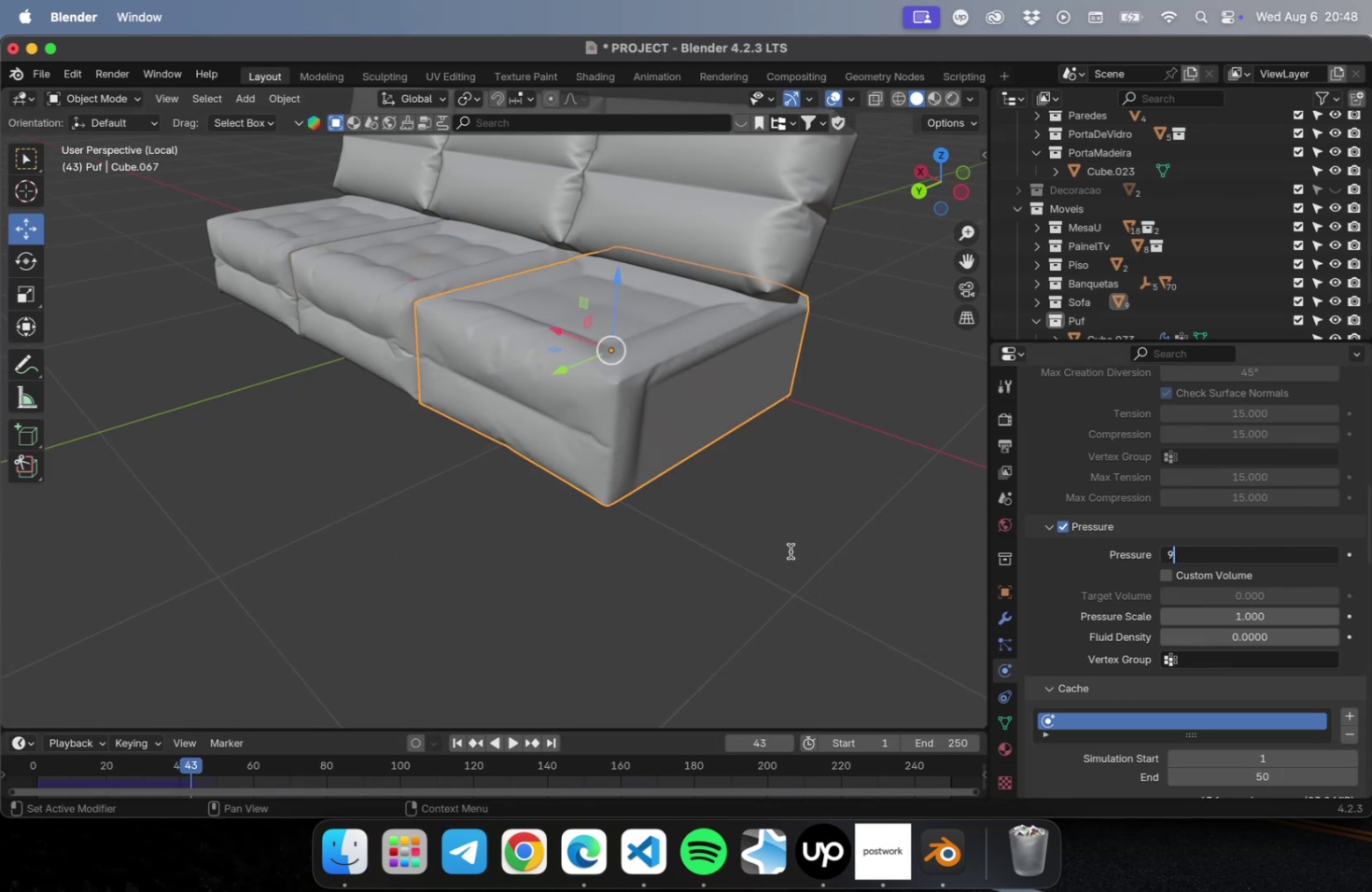 
left_click([790, 551])
 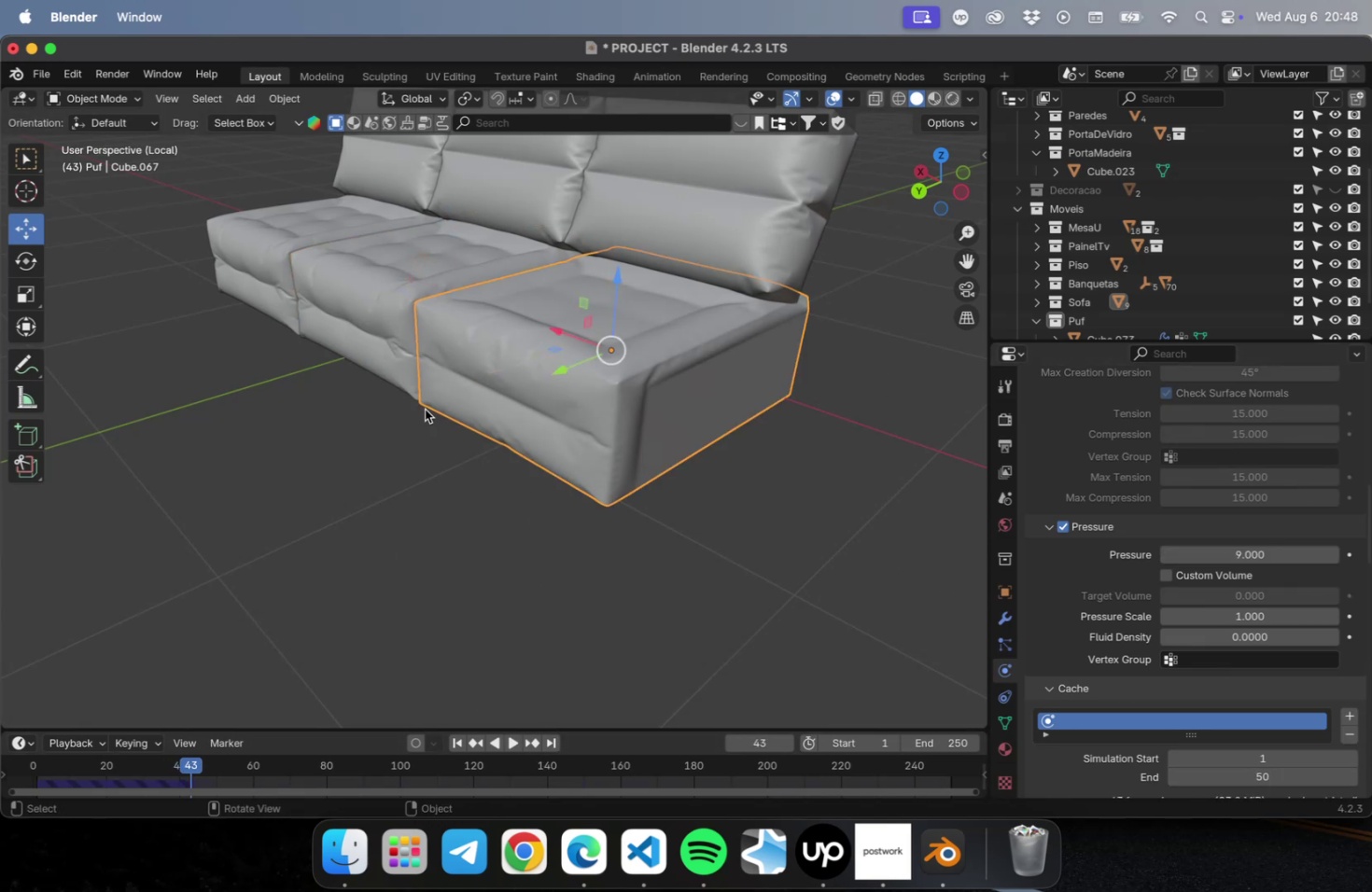 
hold_key(key=ShiftLeft, duration=0.98)
 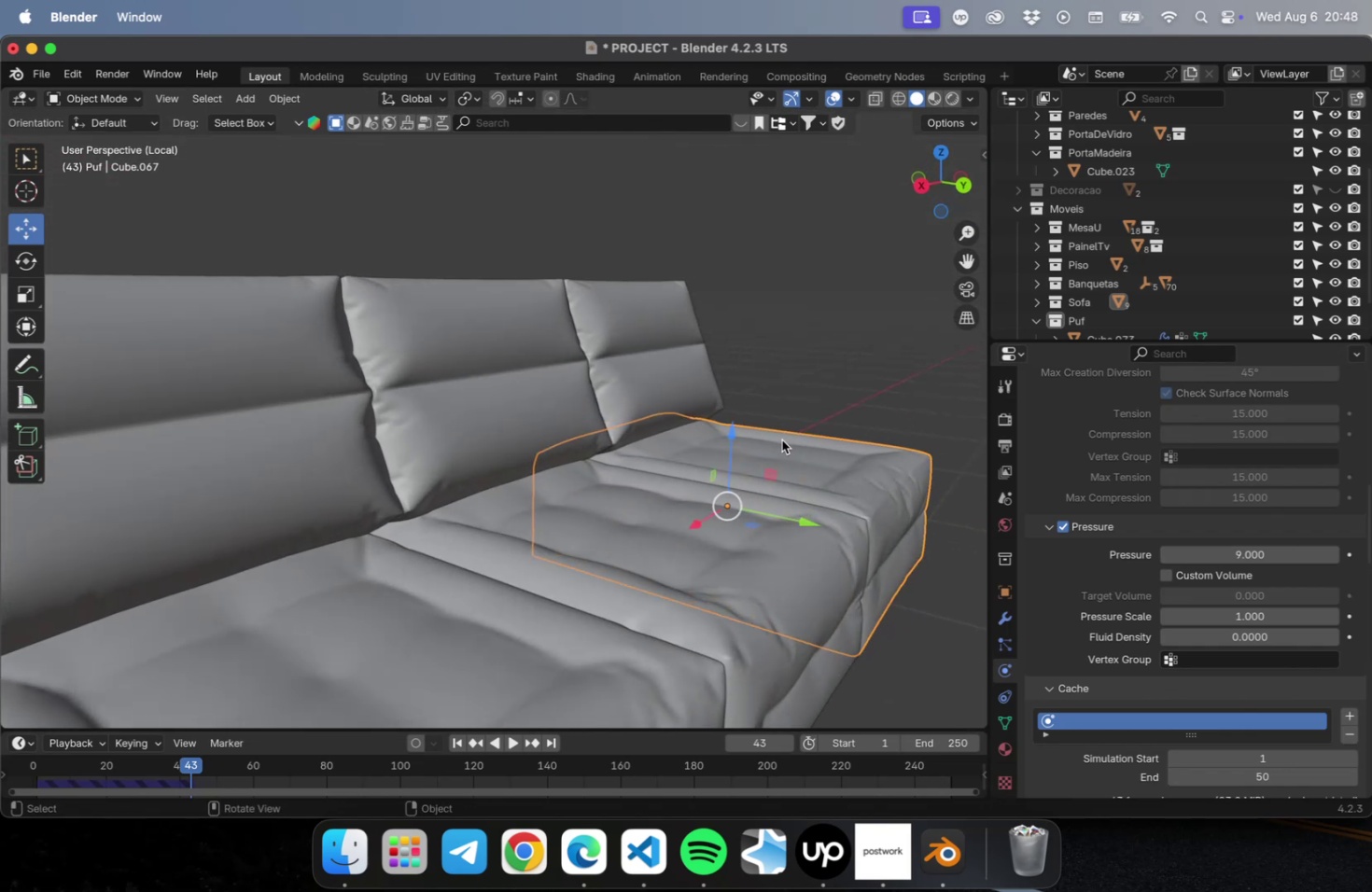 
key(Meta+S)
 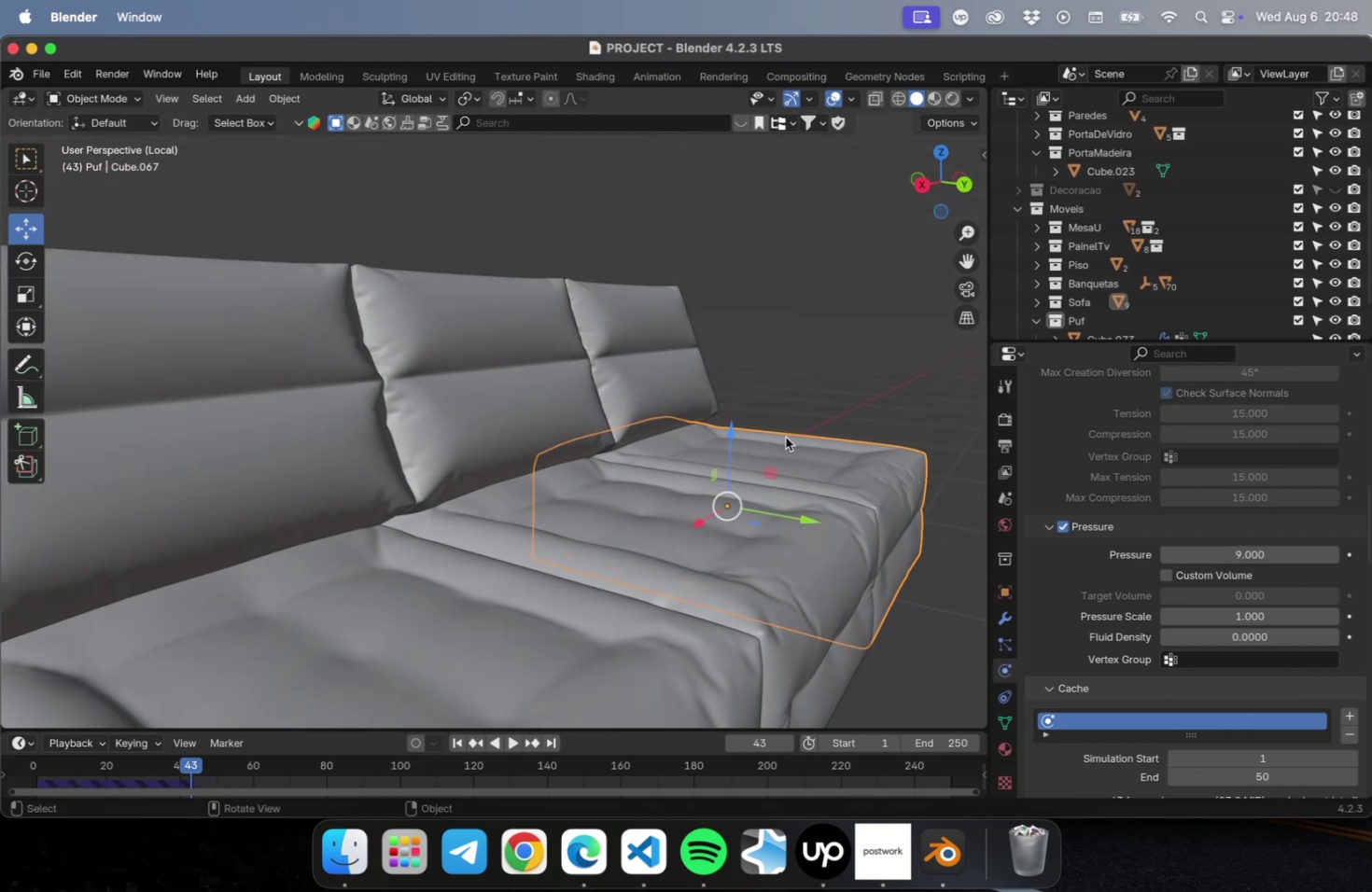 
scroll: coordinate [771, 447], scroll_direction: down, amount: 2.0
 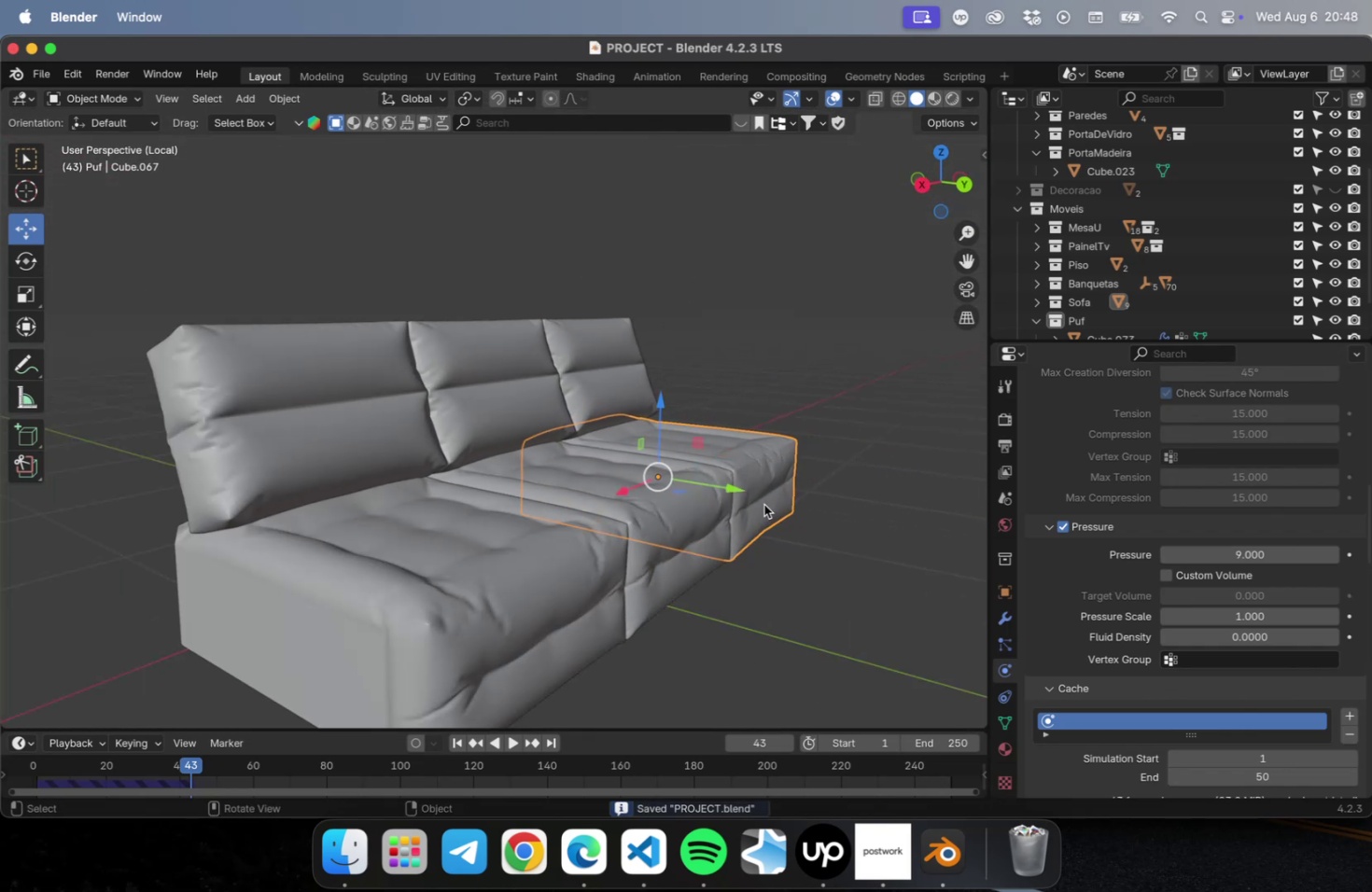 
left_click([795, 576])
 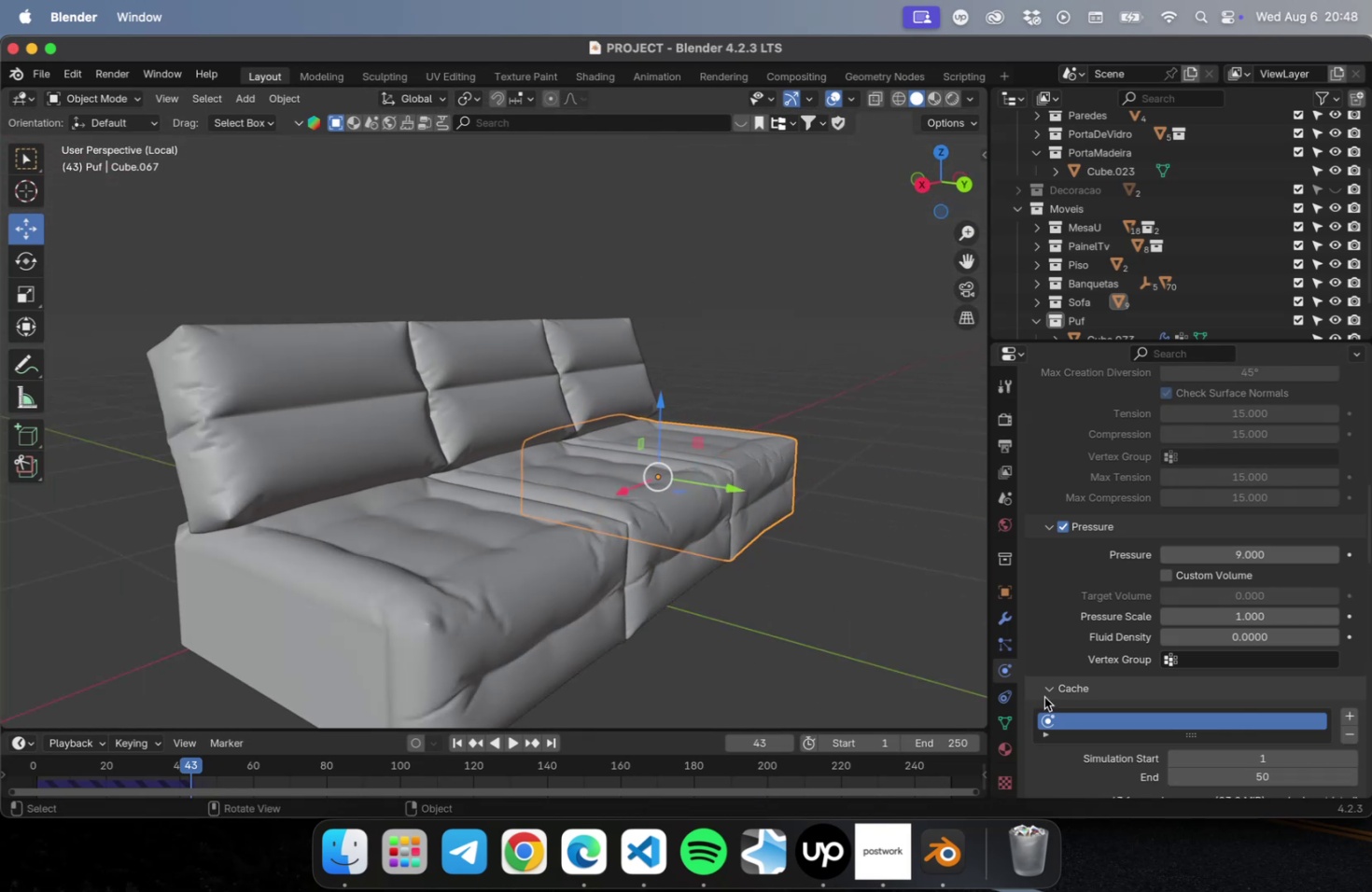 
scroll: coordinate [1053, 698], scroll_direction: down, amount: 9.0
 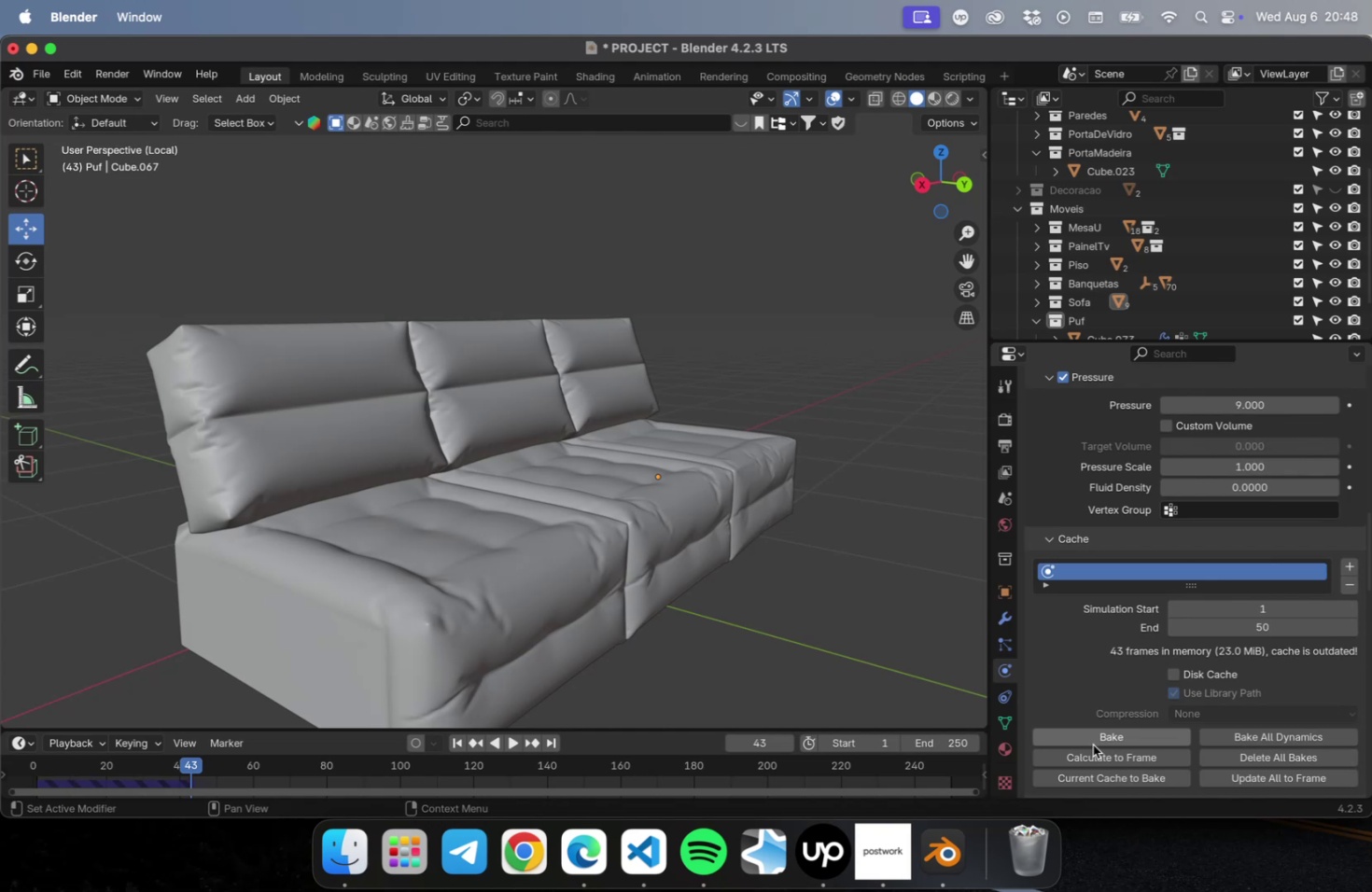 
left_click([1092, 744])
 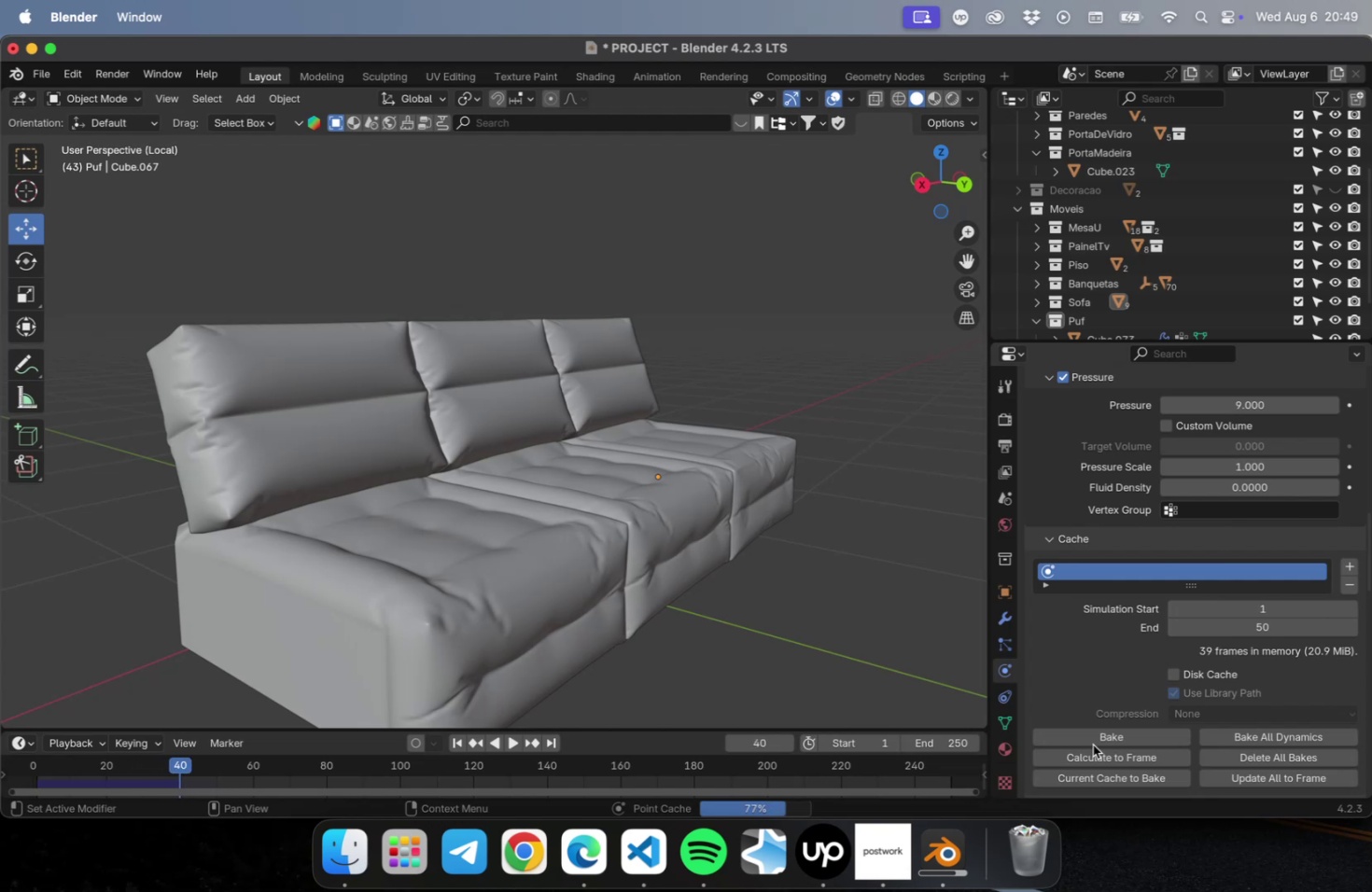 
wait(18.59)
 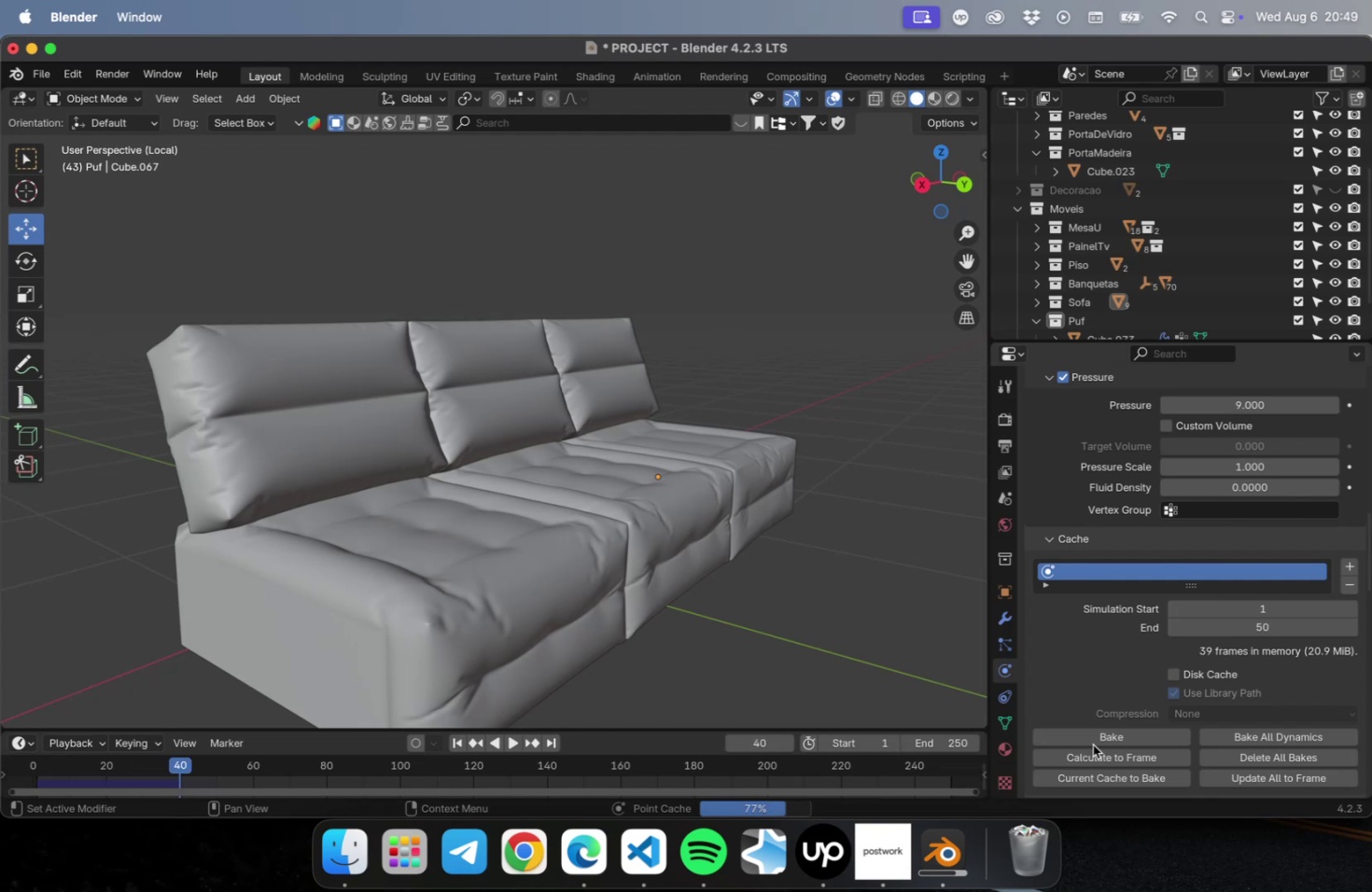 
left_click([667, 509])
 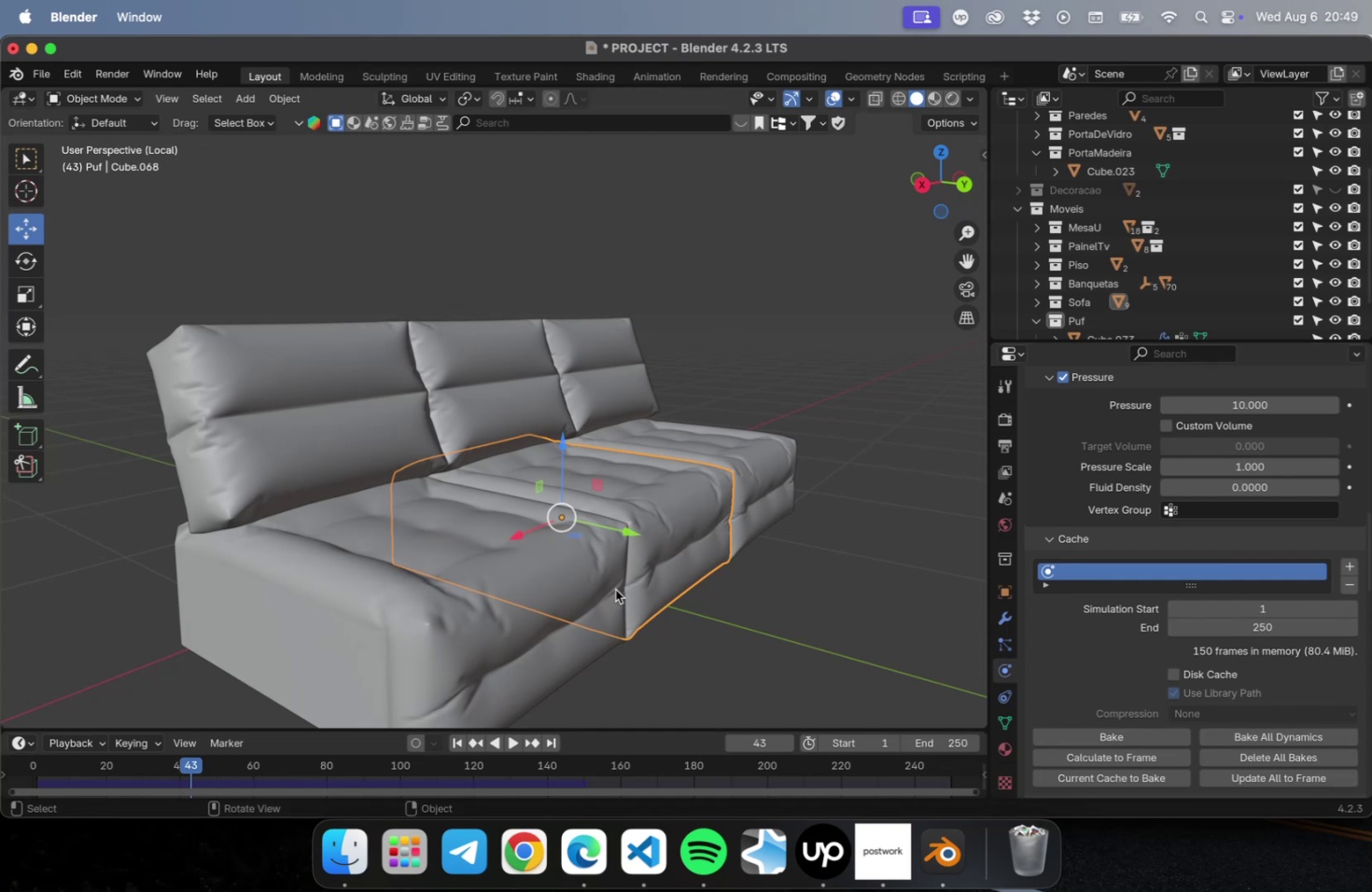 
hold_key(key=ShiftLeft, duration=1.92)
left_click([476, 596])
 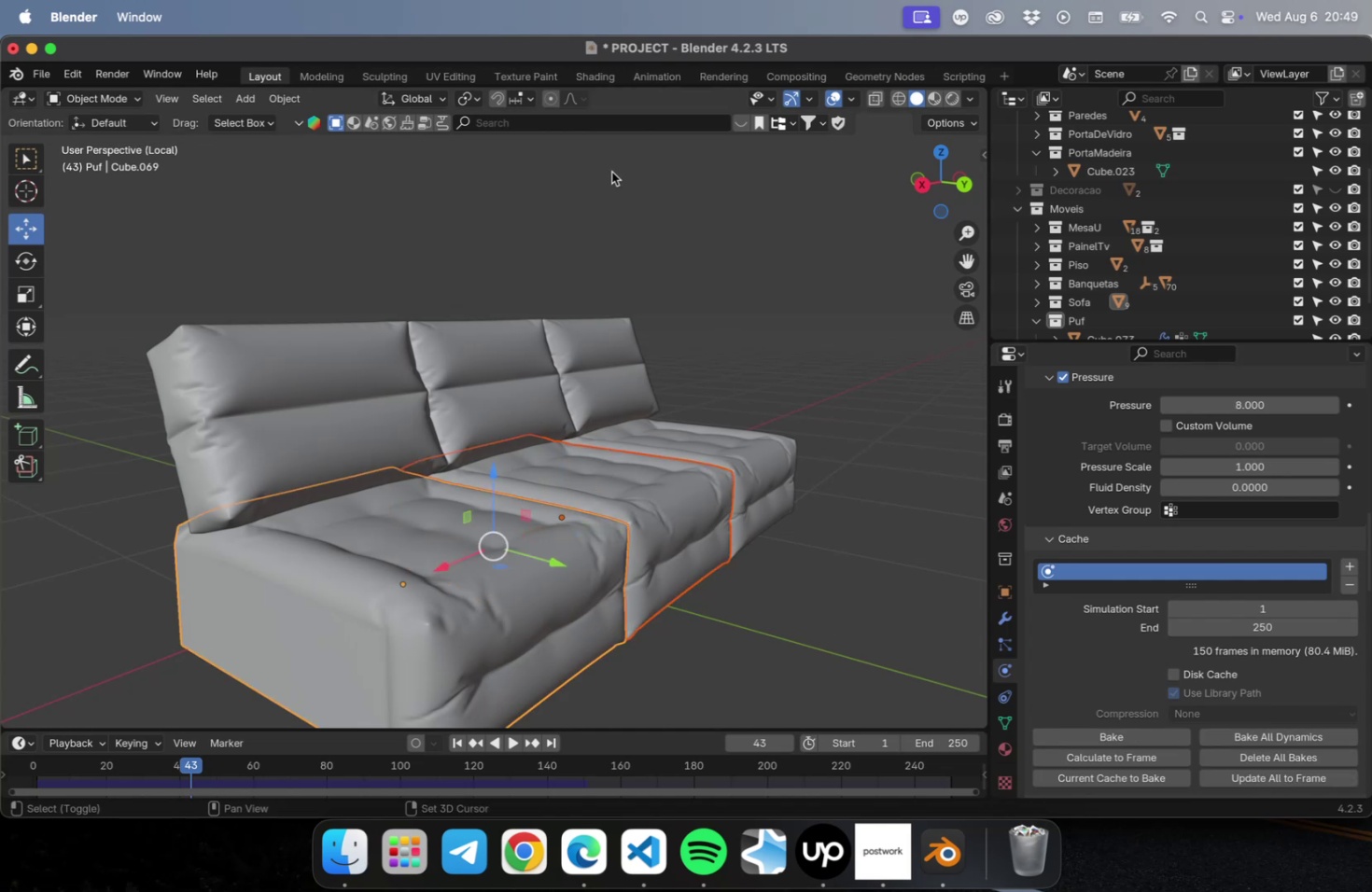 
left_click_drag(start_coordinate=[640, 217], to_coordinate=[339, 390])
 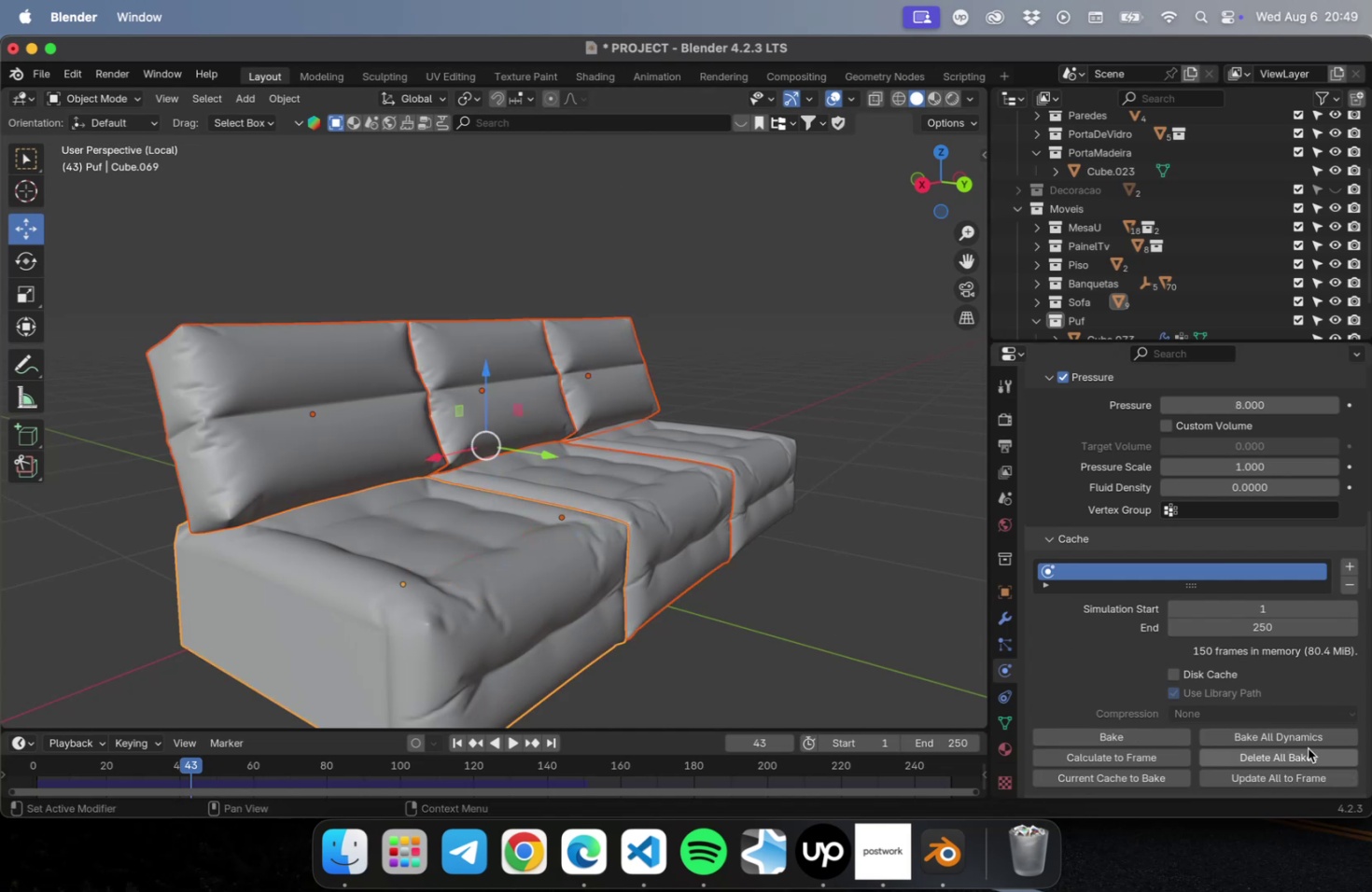 
left_click([1306, 735])
 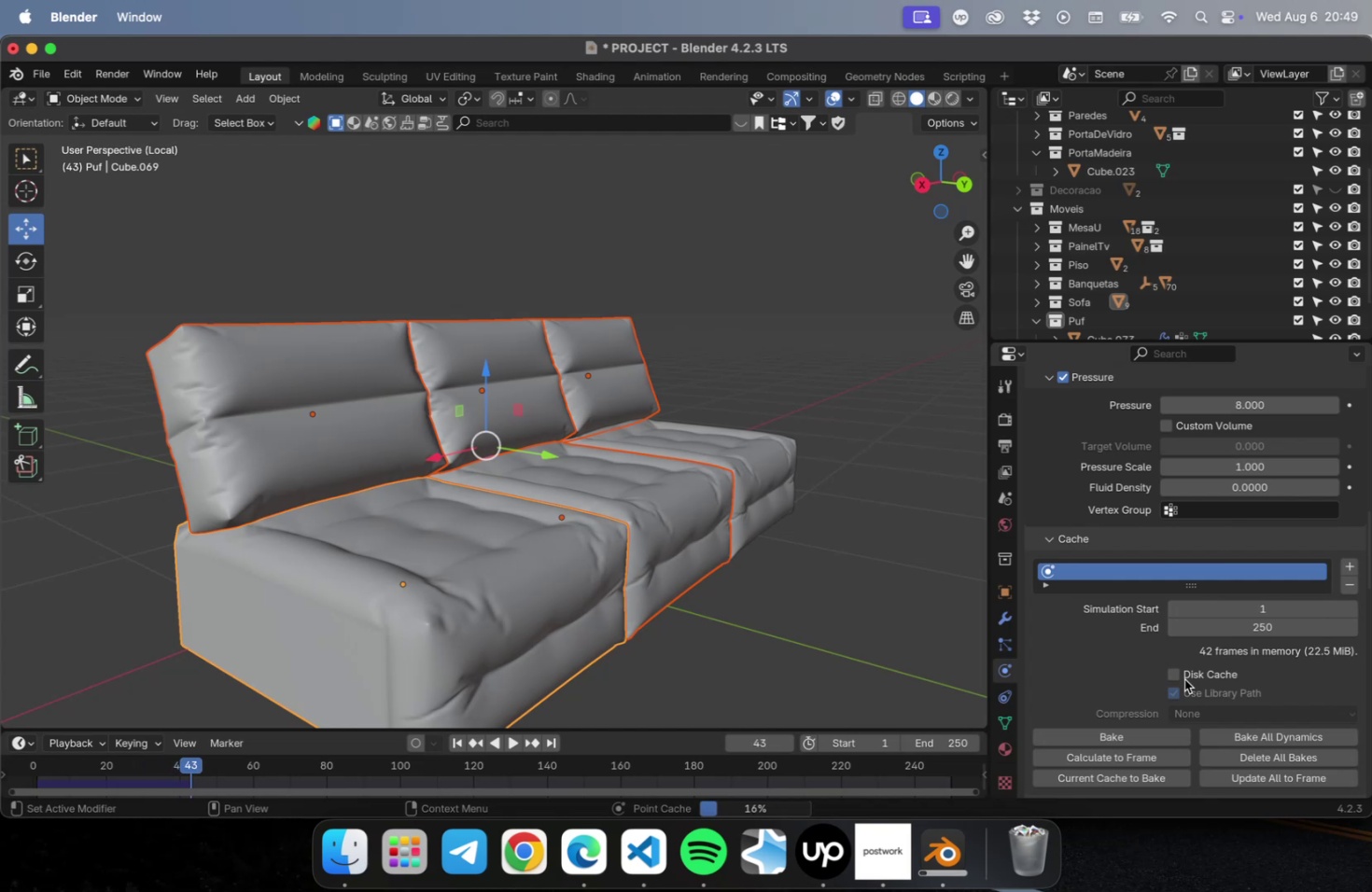 
wait(27.57)
 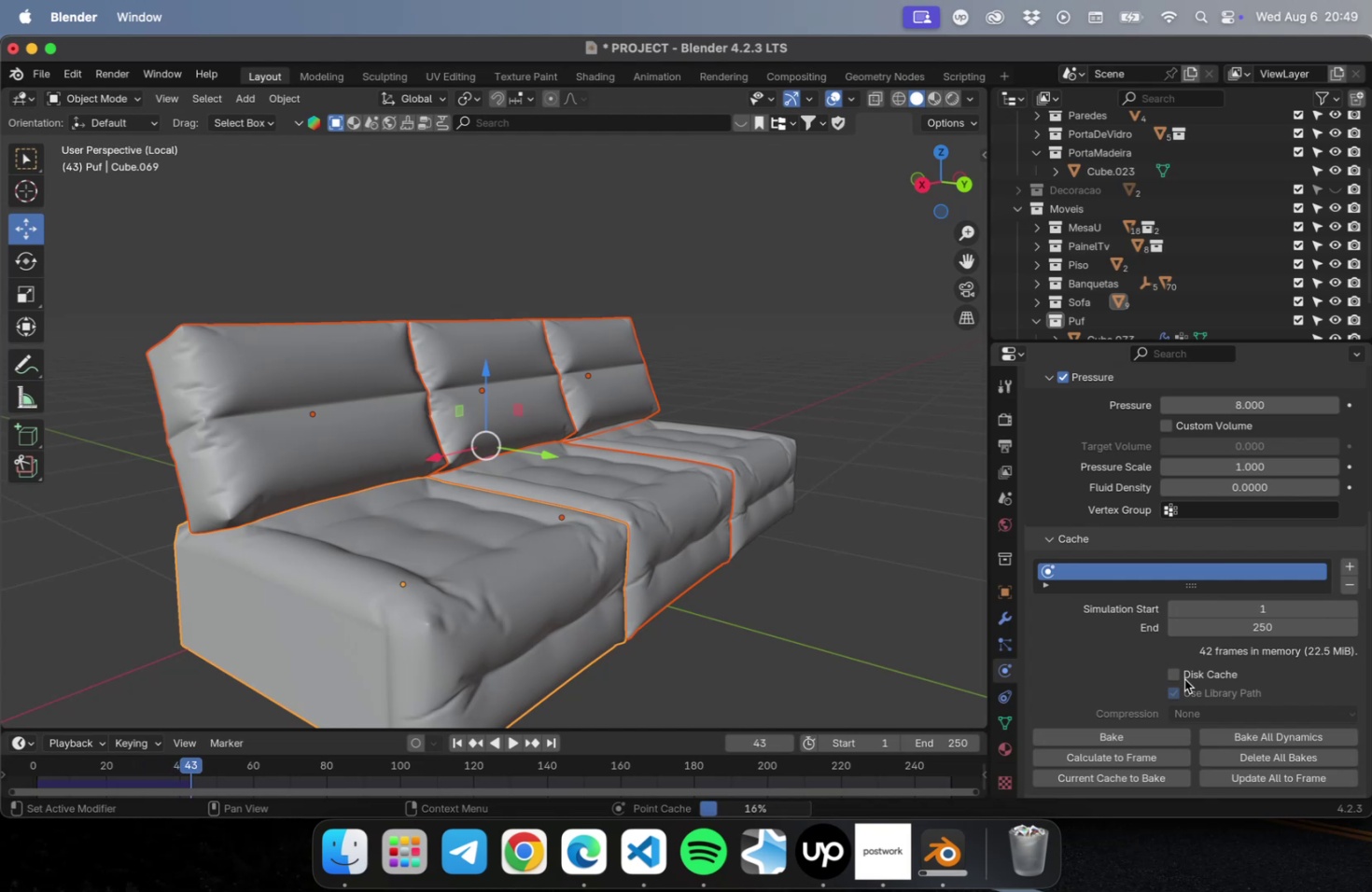 
key(Escape)
 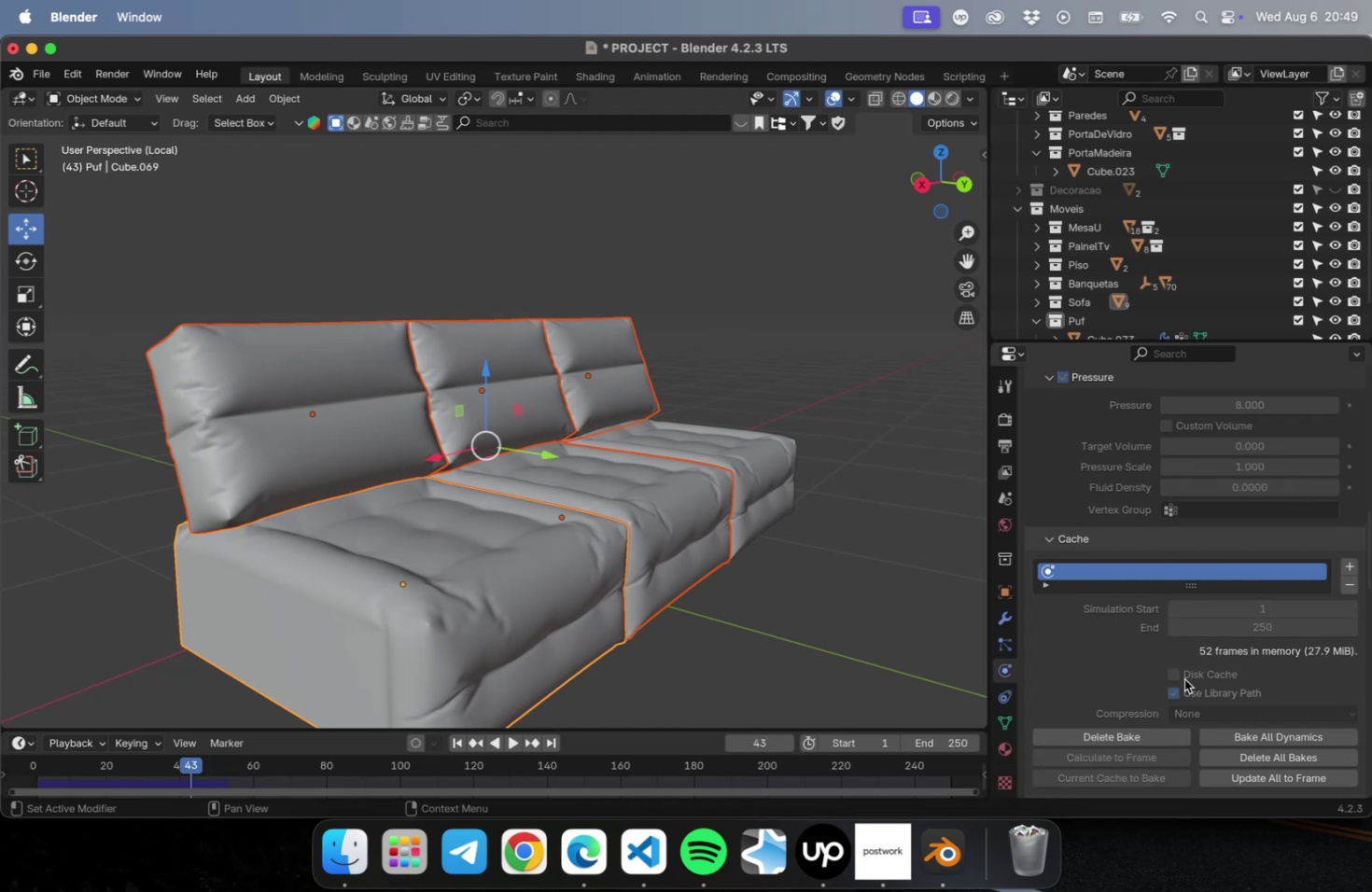 
wait(7.35)
 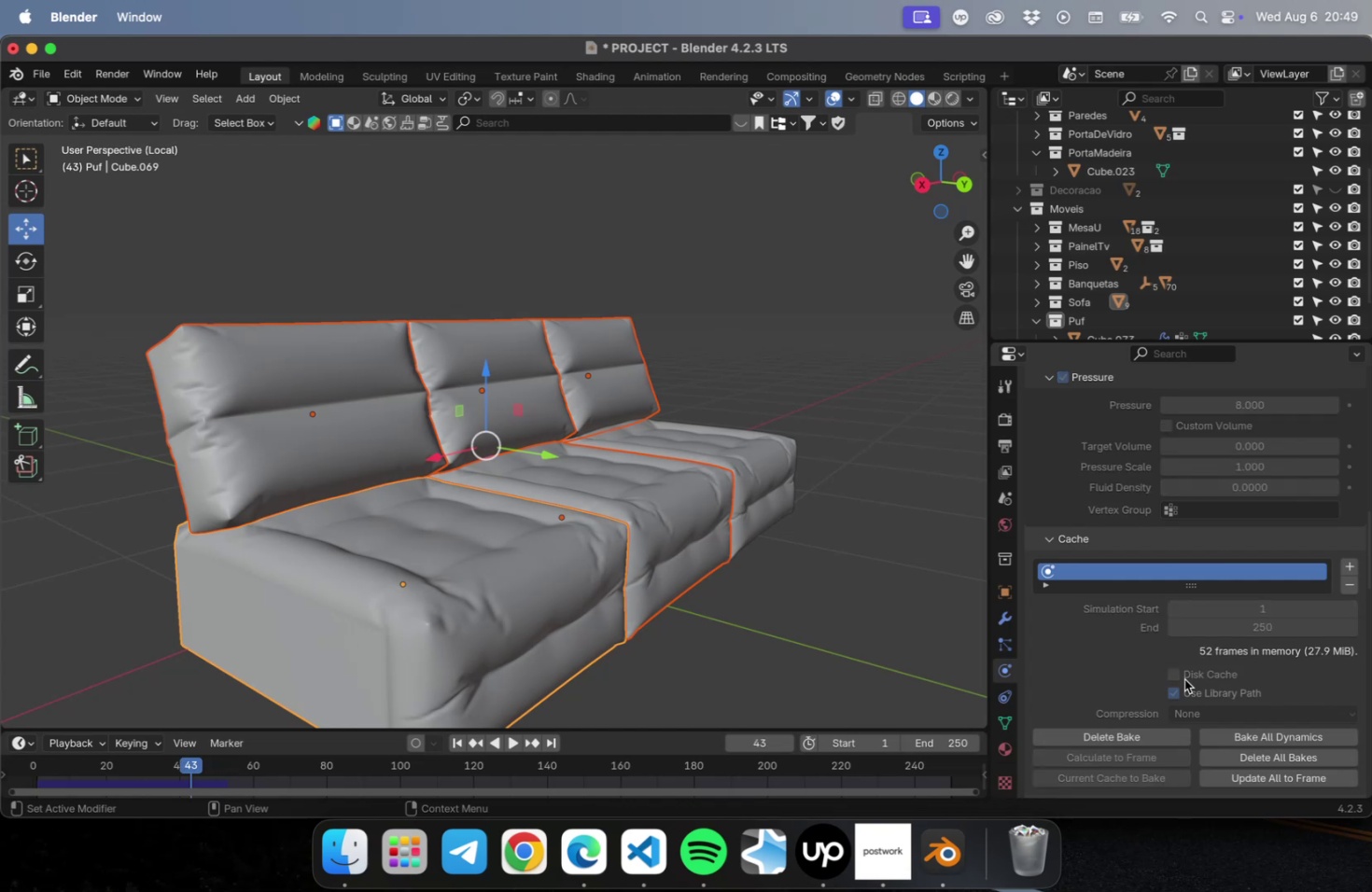 
key(Home)
 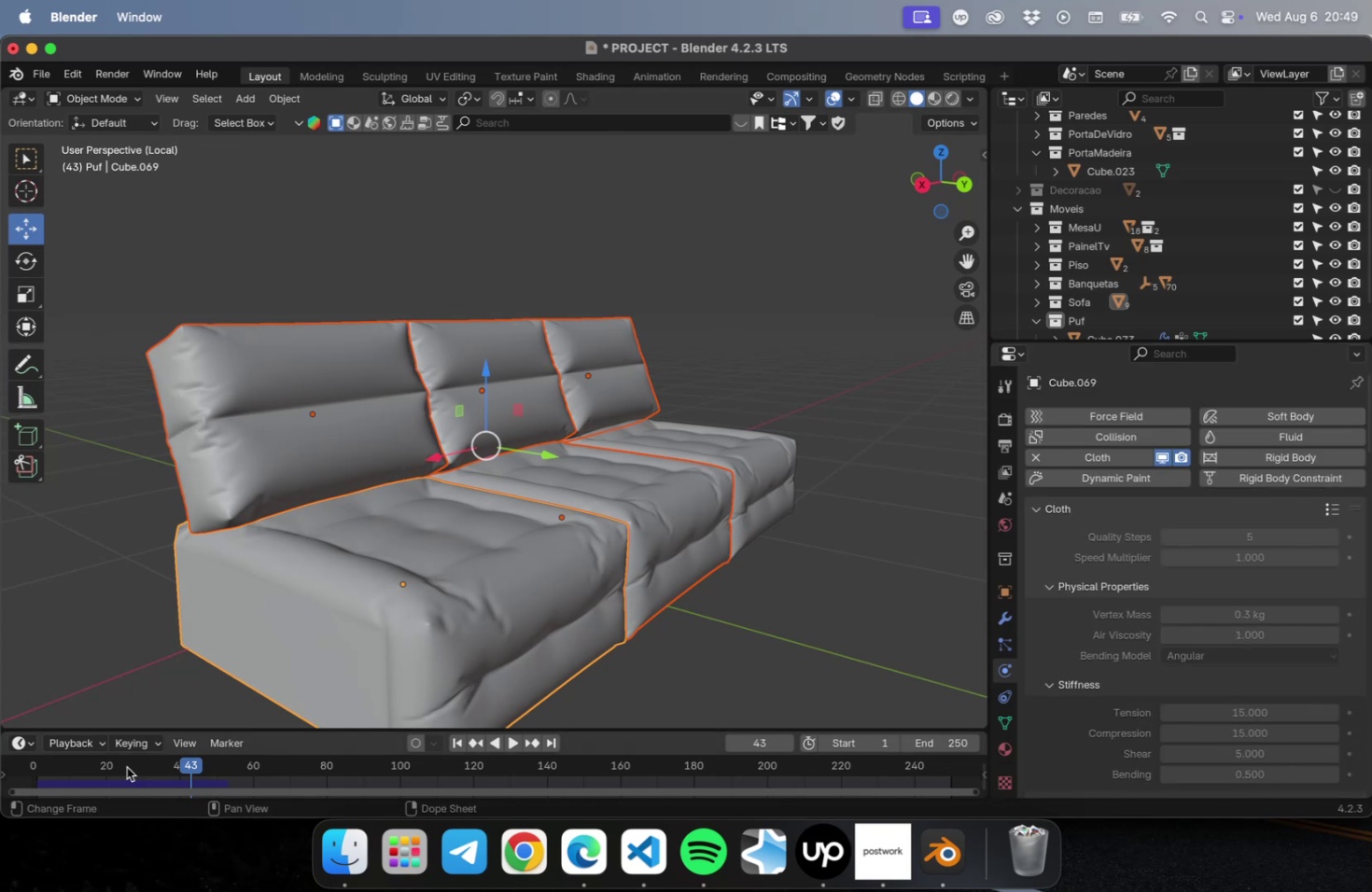 
left_click_drag(start_coordinate=[189, 762], to_coordinate=[979, 763])
 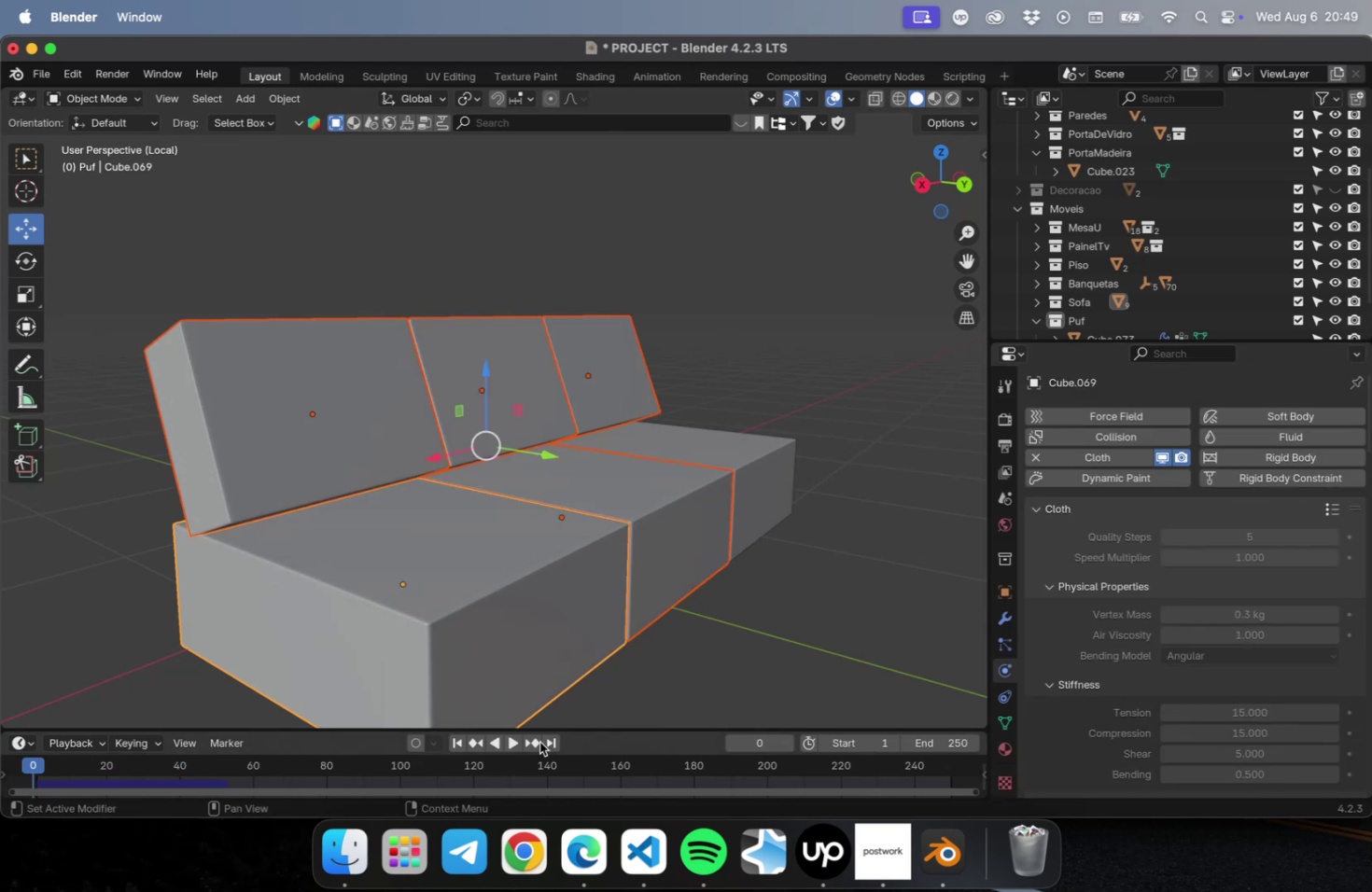 
left_click([512, 744])
 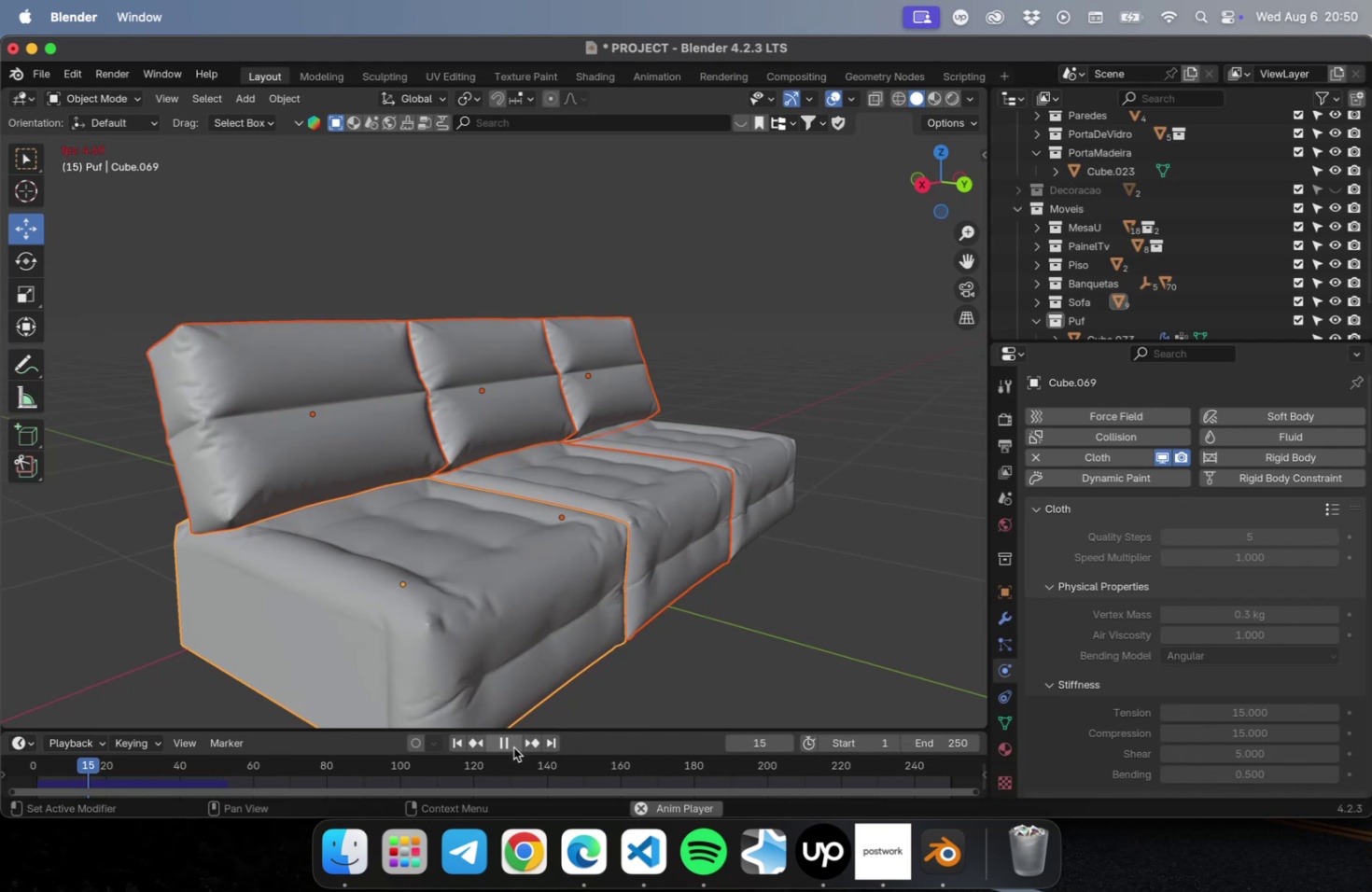 
double_click([556, 612])
 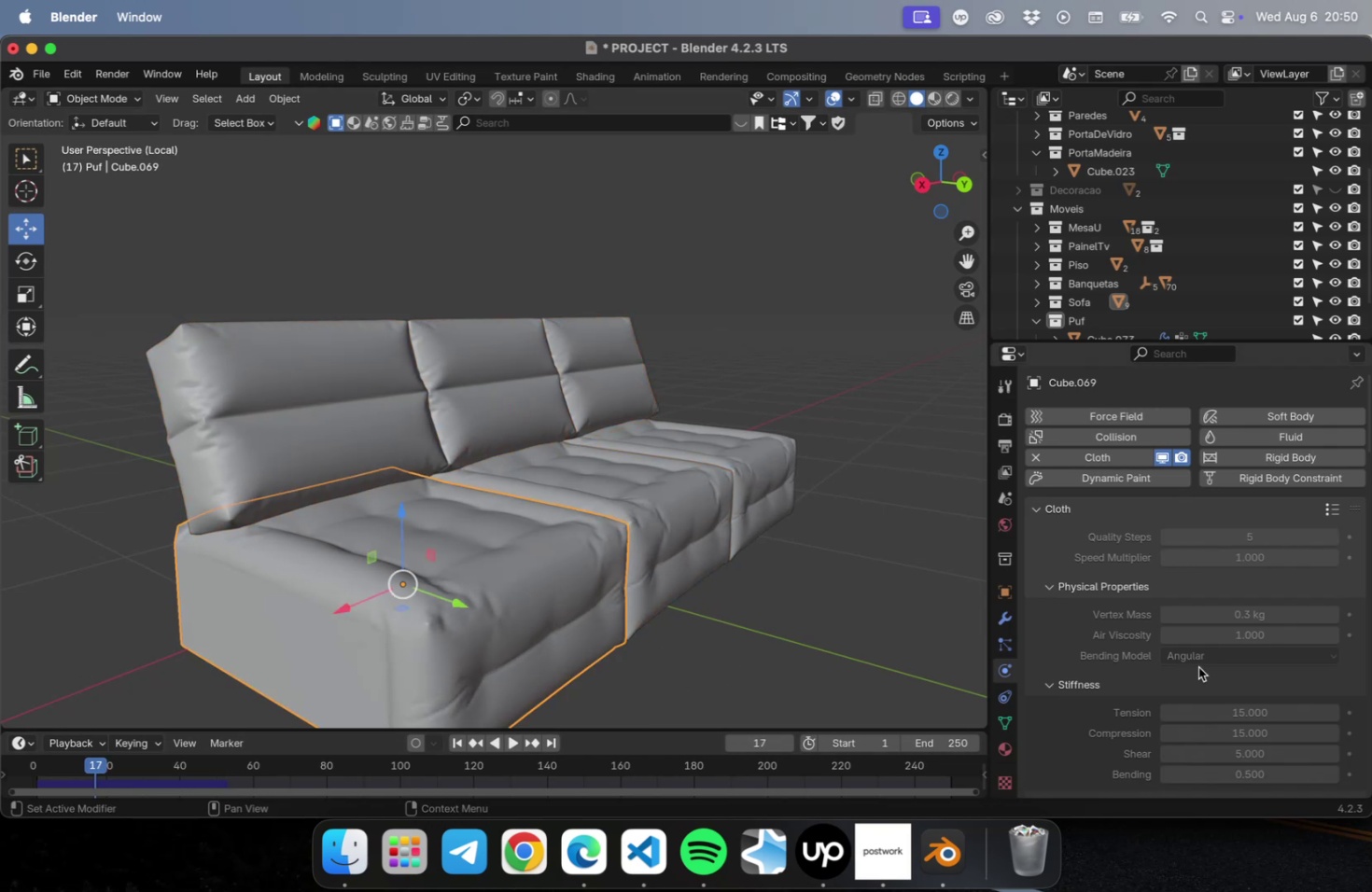 
scroll: coordinate [1146, 664], scroll_direction: down, amount: 99.0
 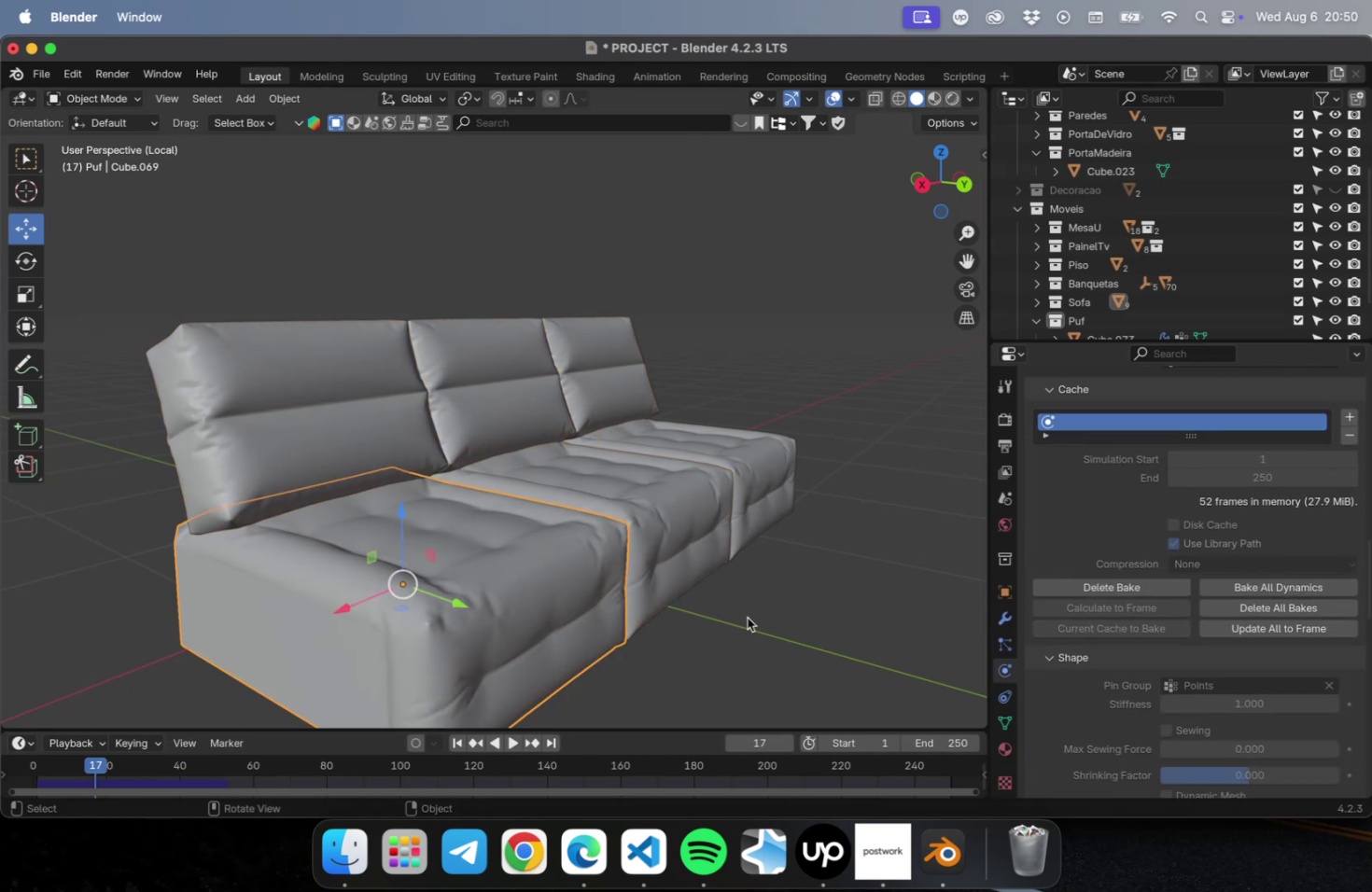 
left_click([669, 505])
 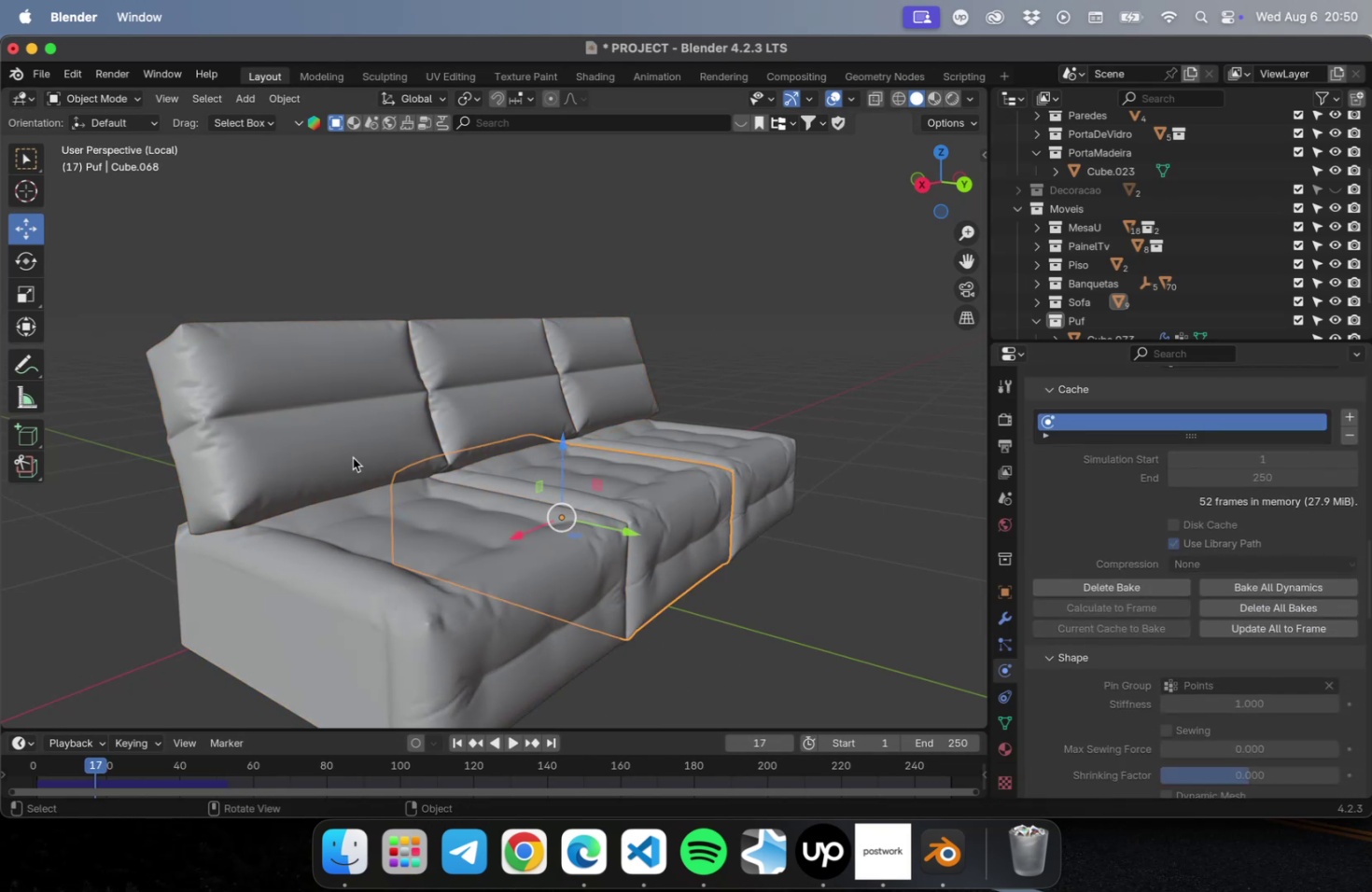 
left_click([328, 421])
 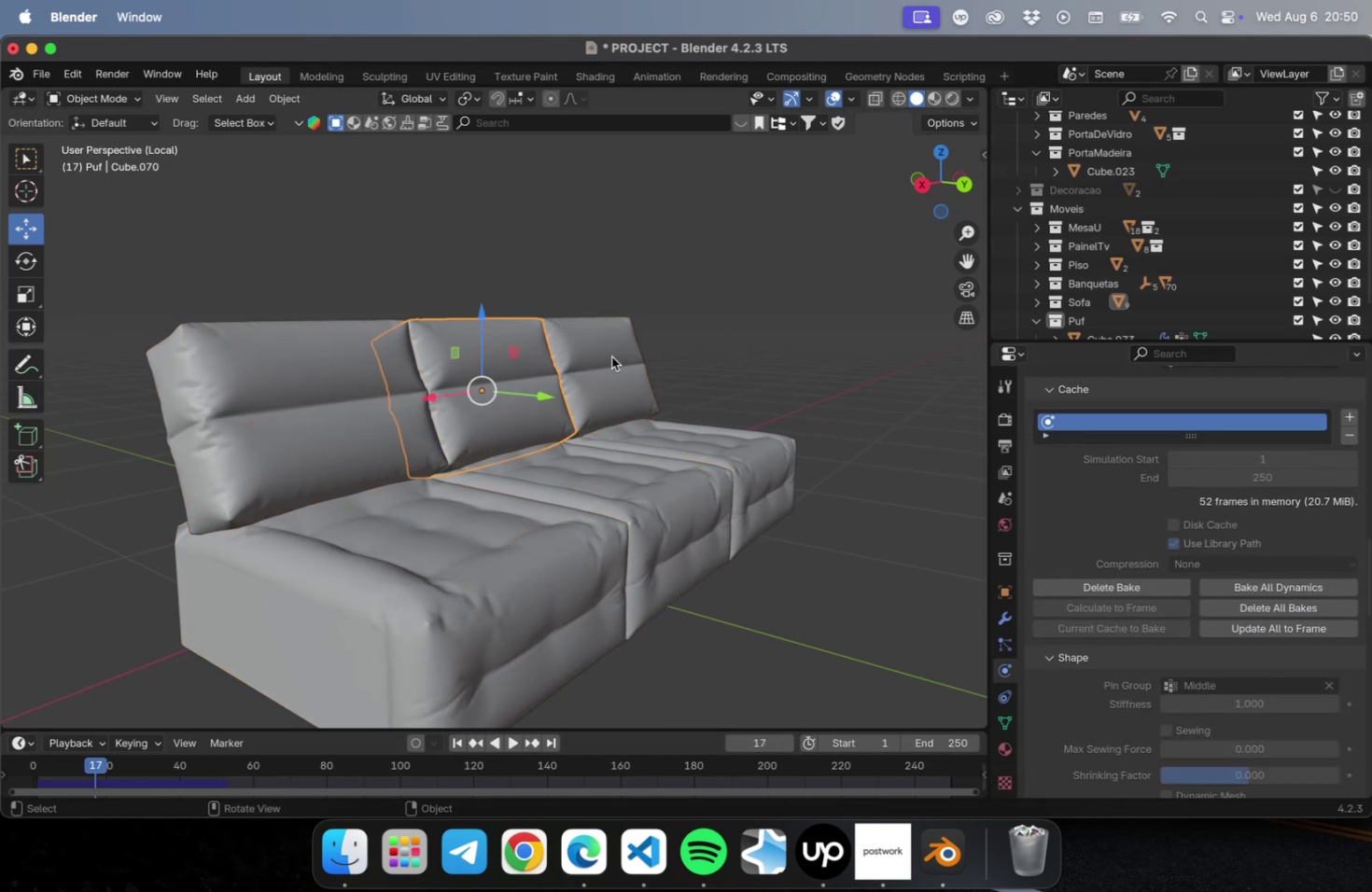 
left_click([619, 350])
 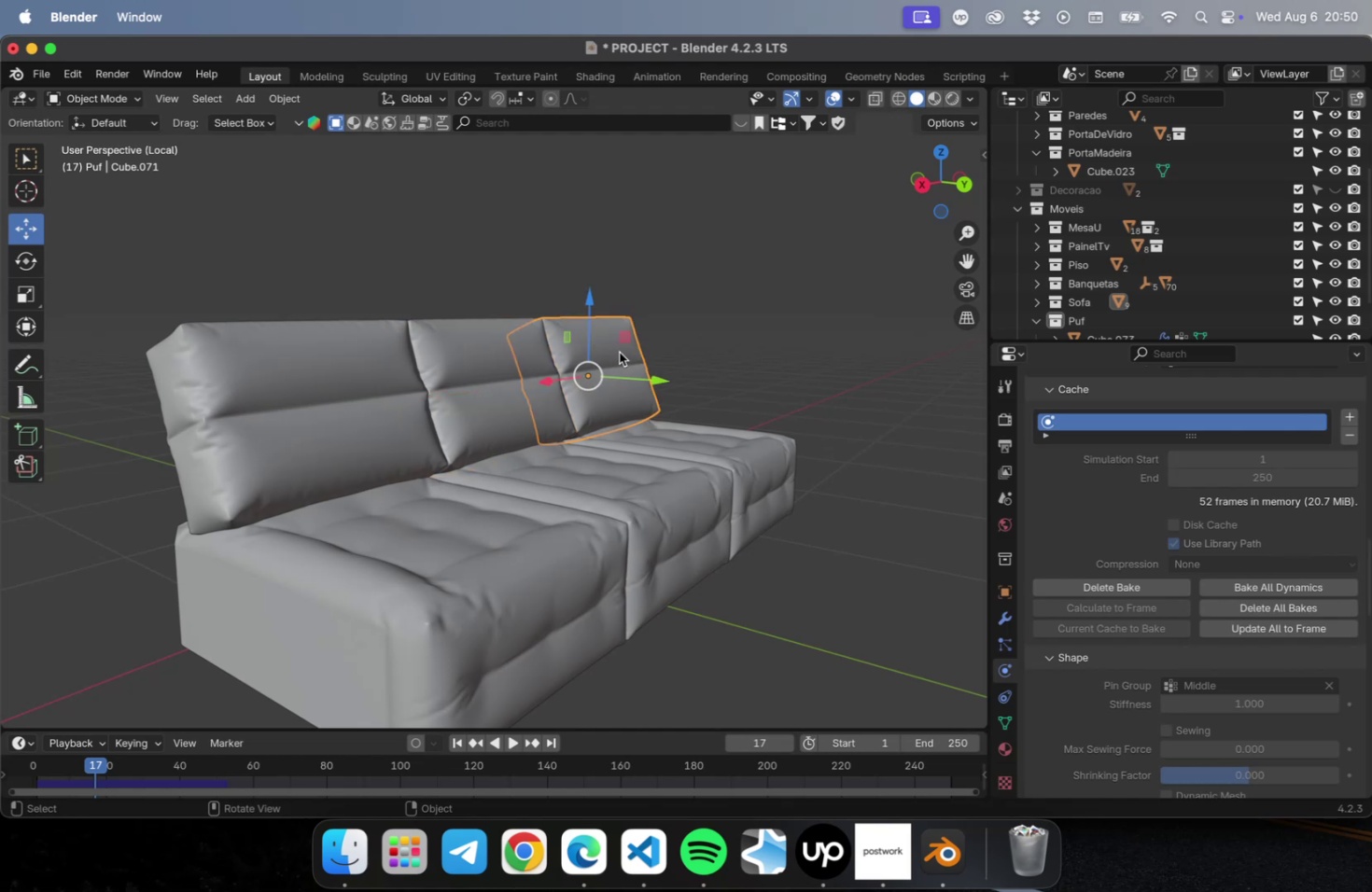 
key(NumLock)
 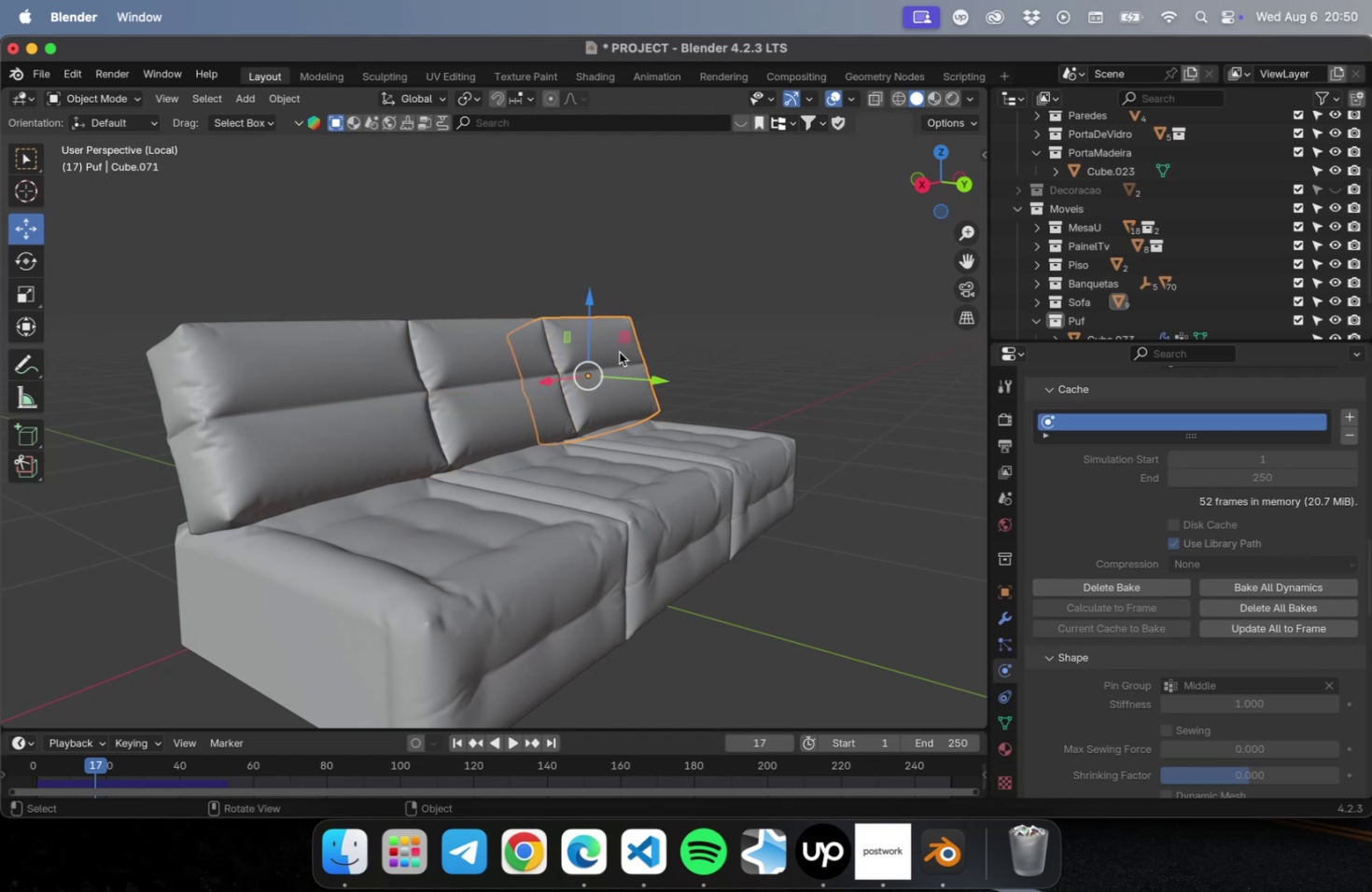 
key(NumpadDivide)
 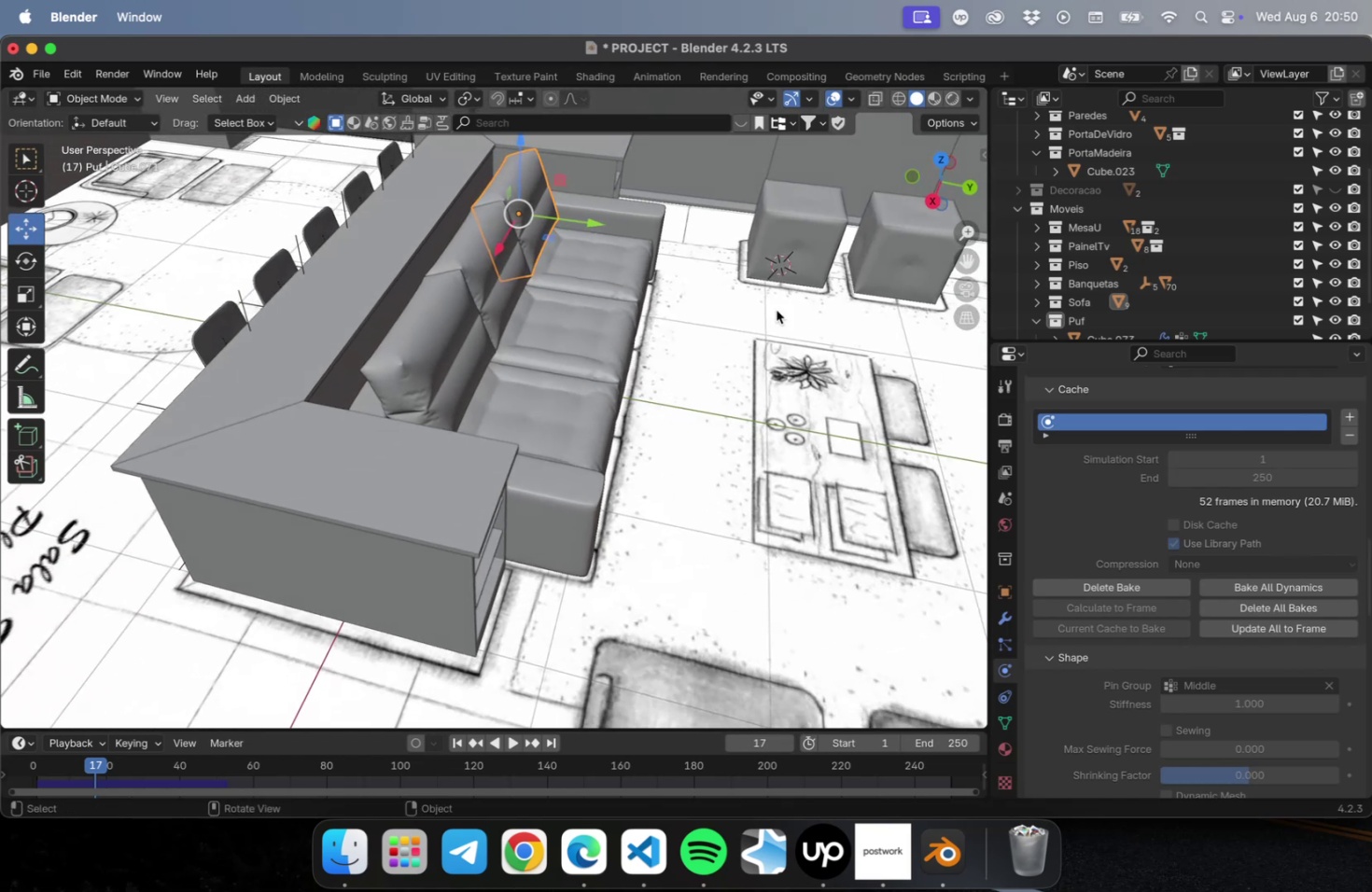 
left_click([818, 226])
 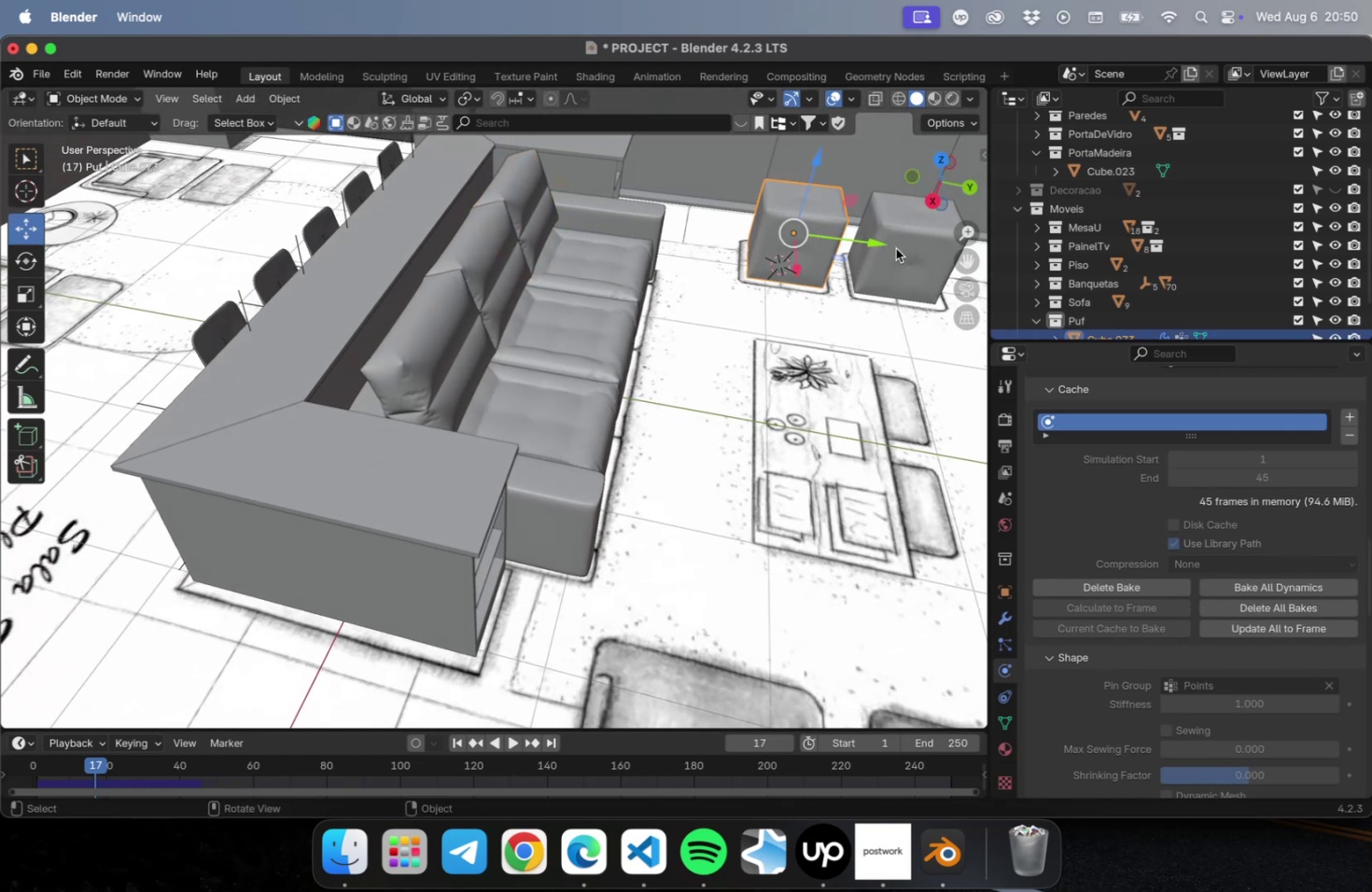 
left_click([917, 245])
 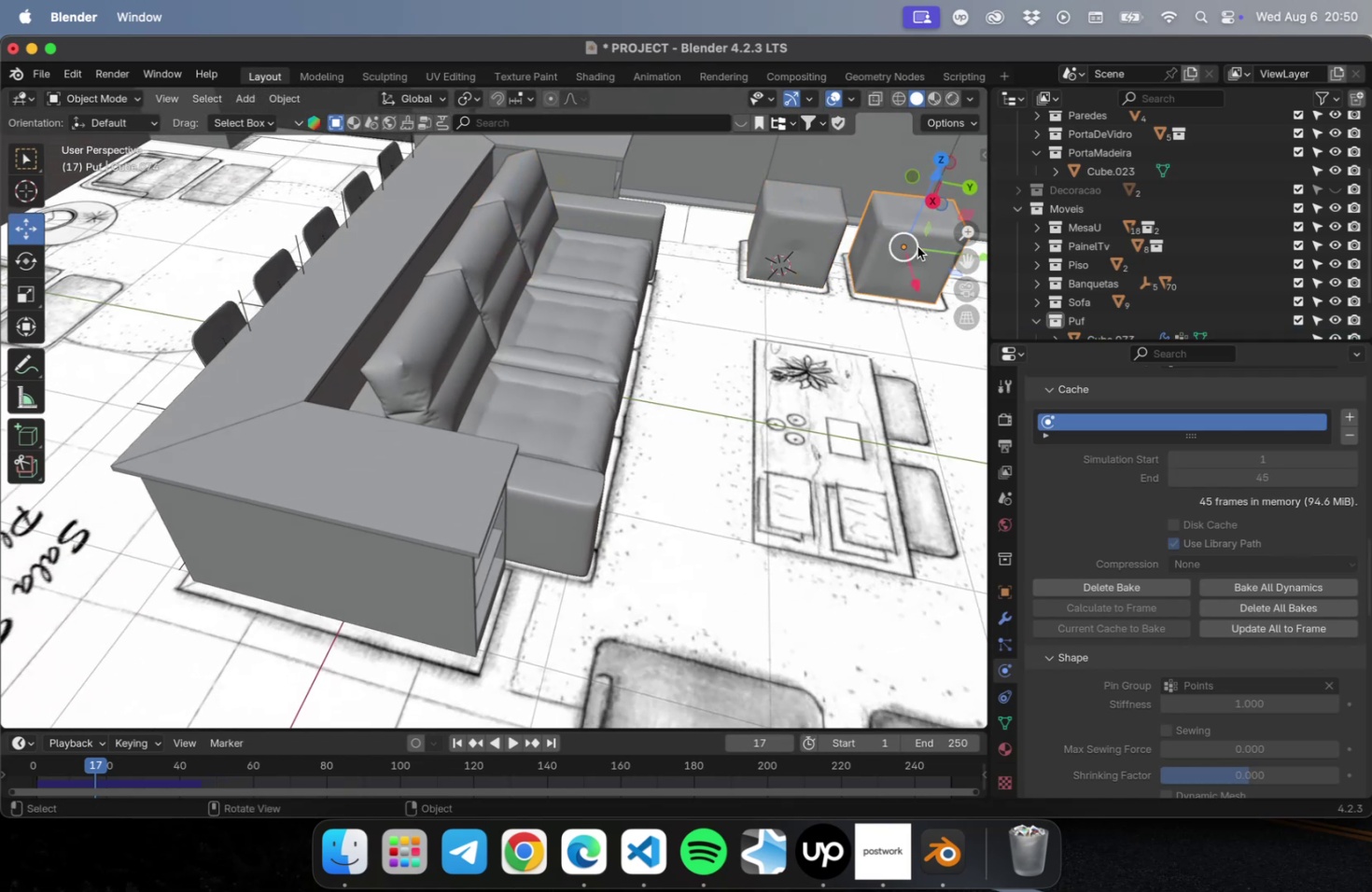 
key(Meta+S)
 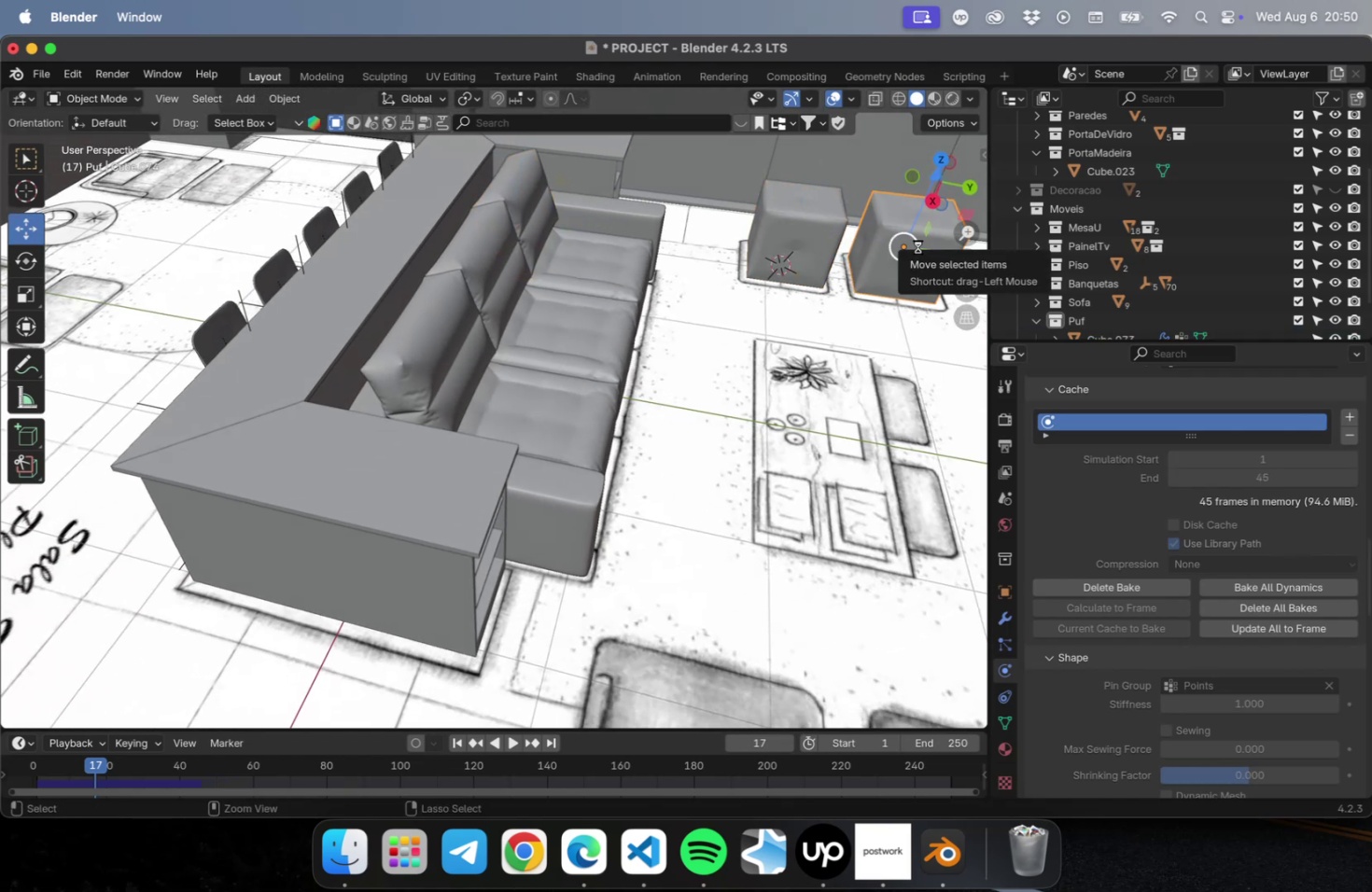 
hold_key(key=ShiftLeft, duration=0.97)
 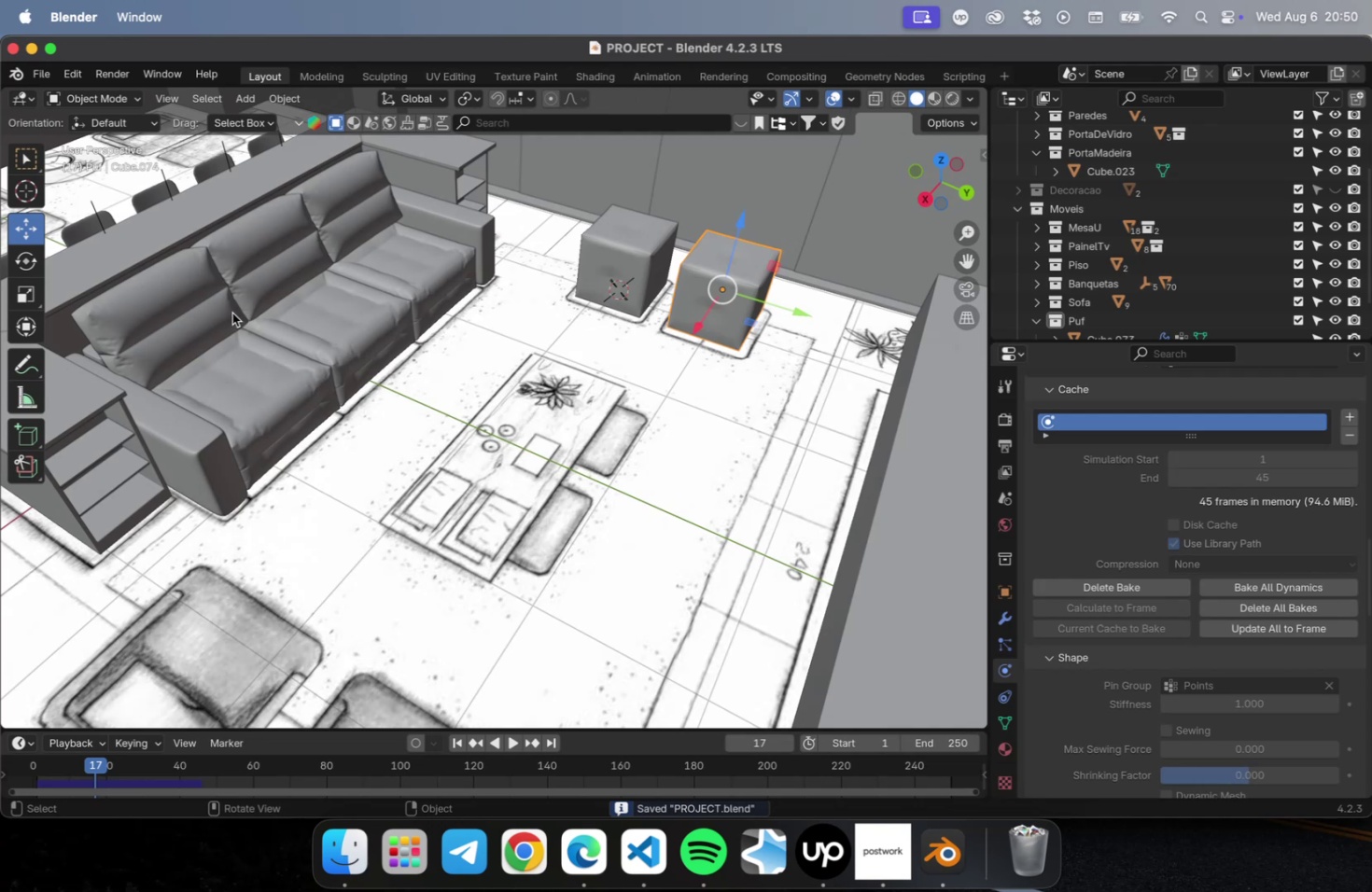 
left_click([166, 303])
 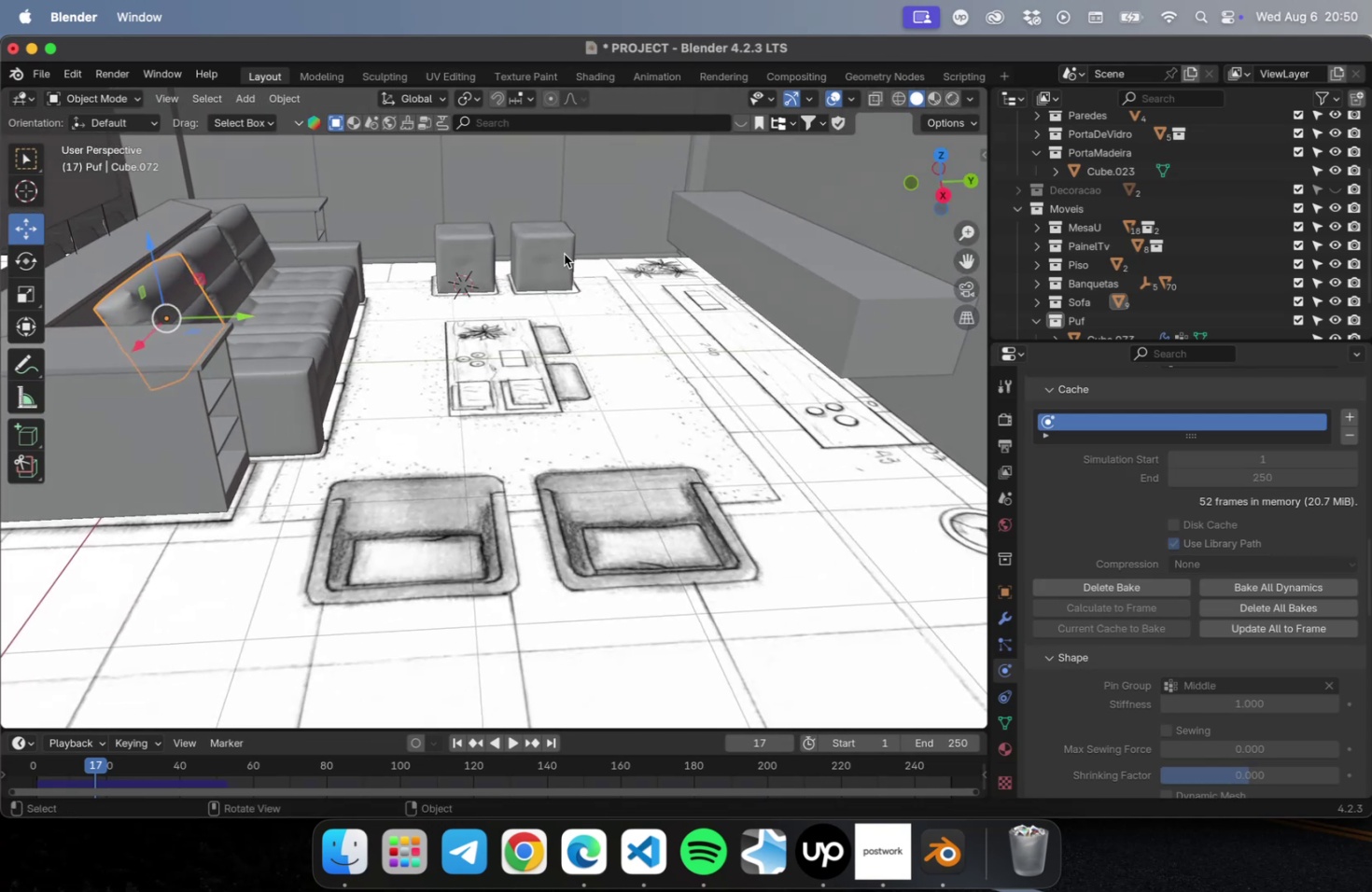 
wait(11.29)
 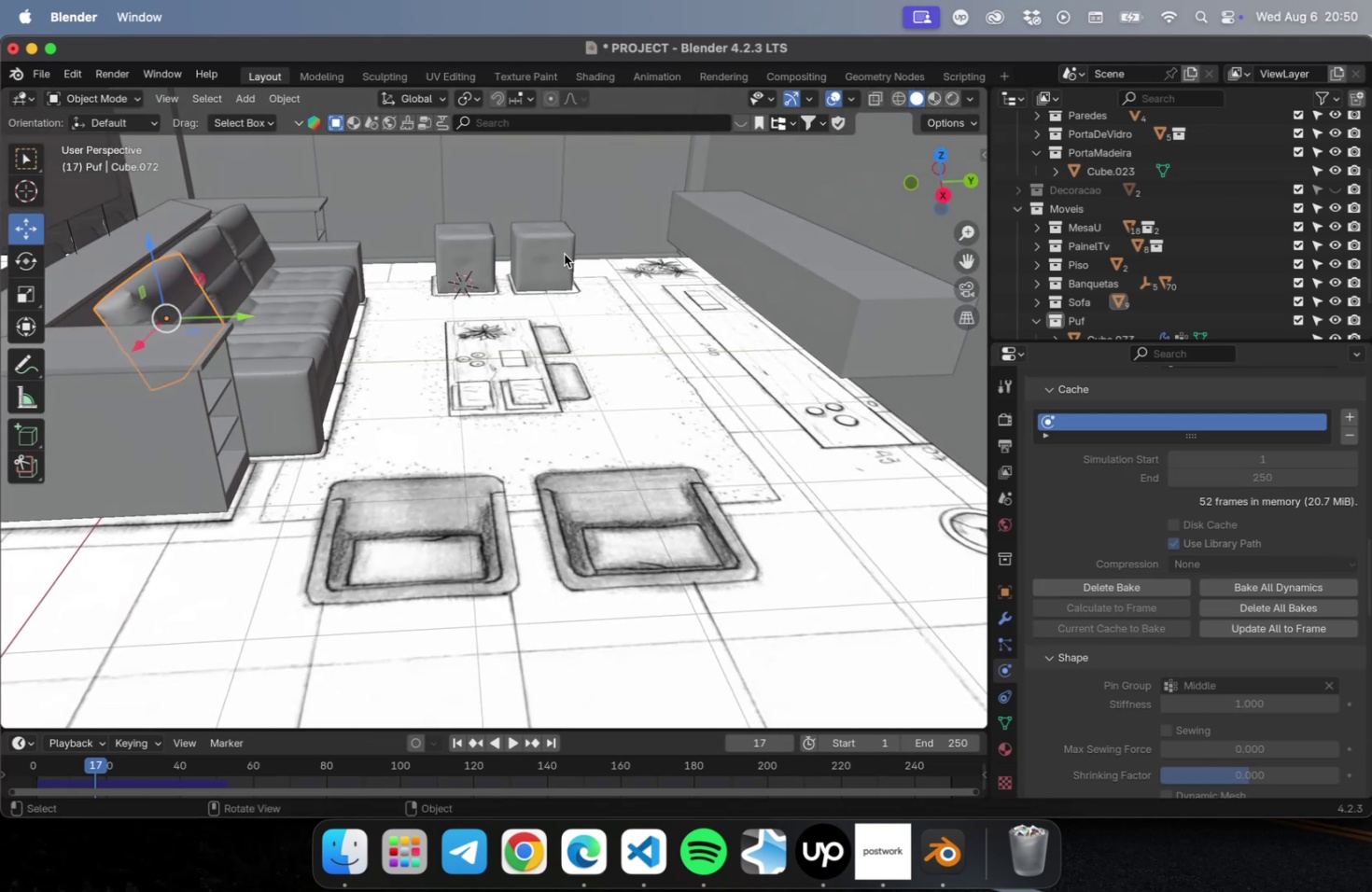 
scroll: coordinate [535, 593], scroll_direction: down, amount: 5.0
 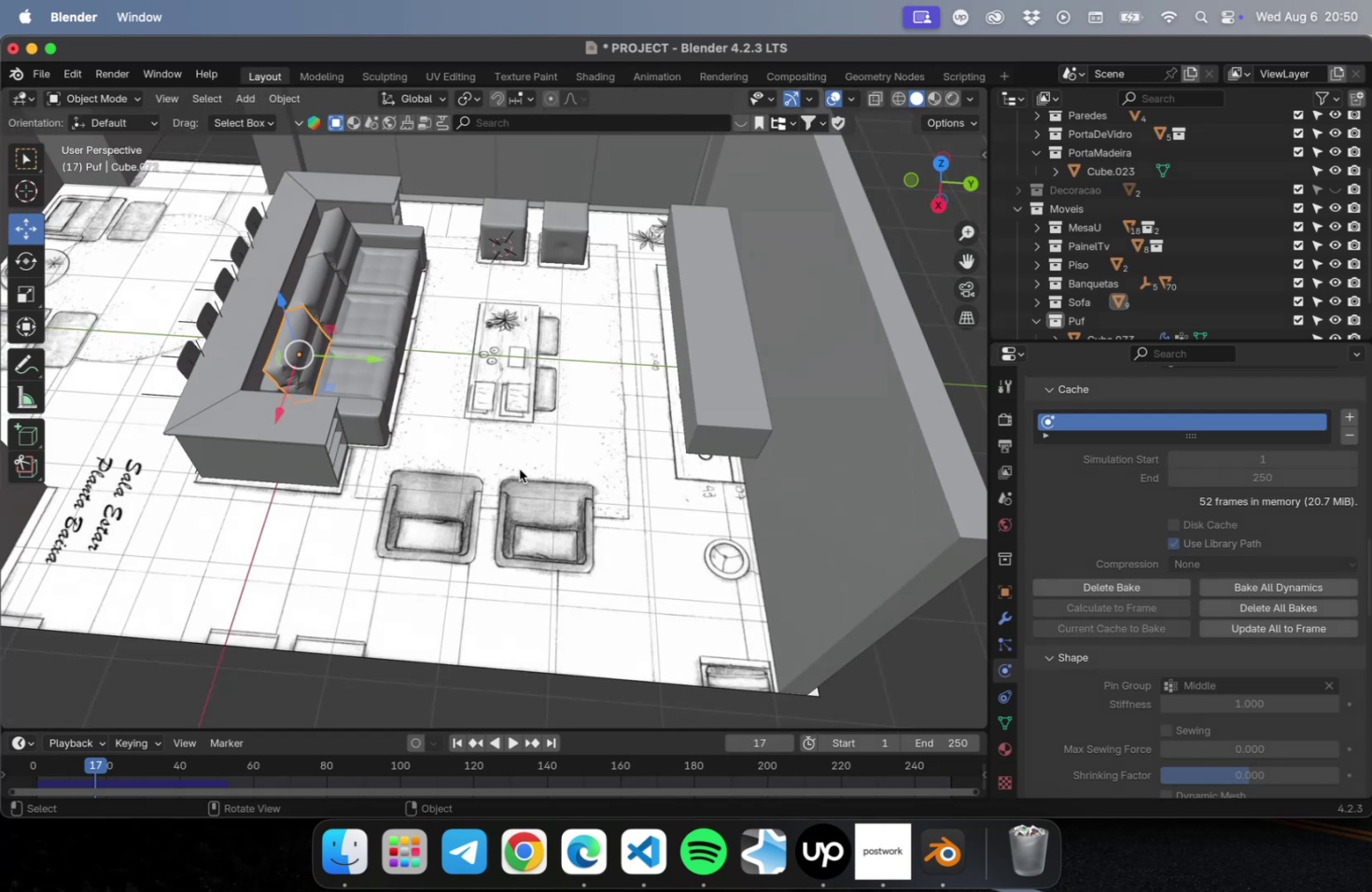 
wait(8.41)
 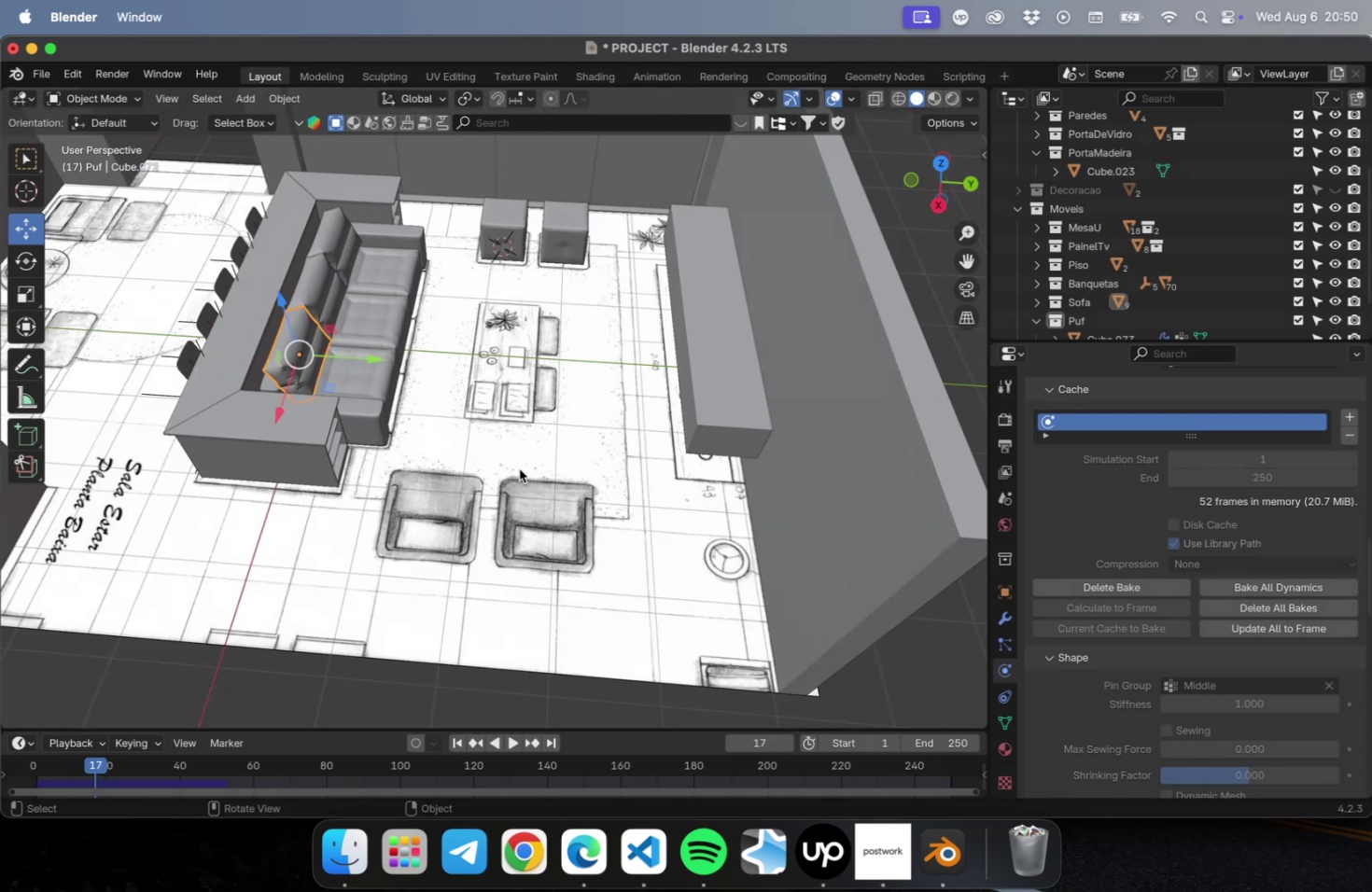 
scroll: coordinate [581, 219], scroll_direction: up, amount: 22.0
 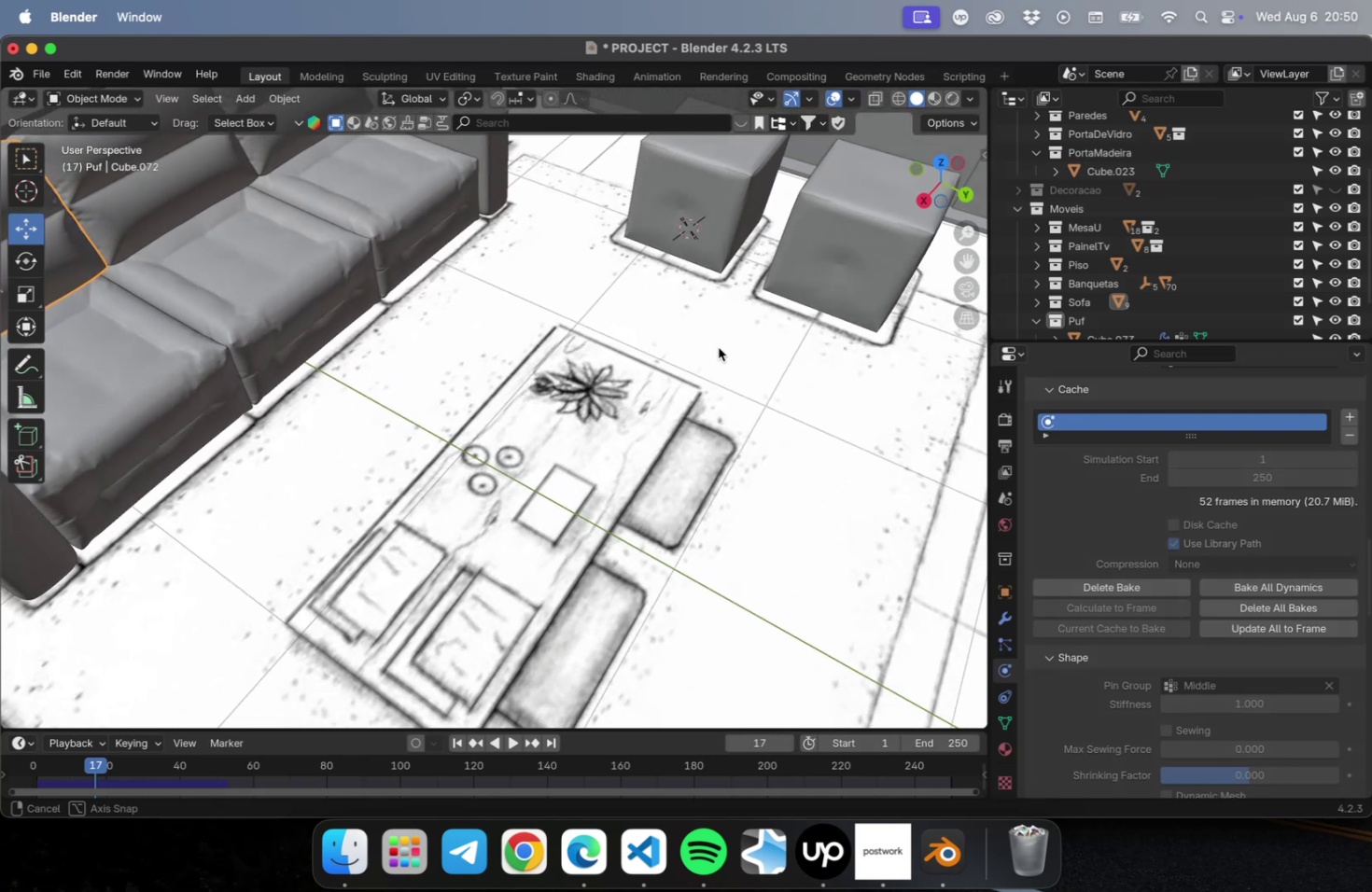 
wait(10.91)
 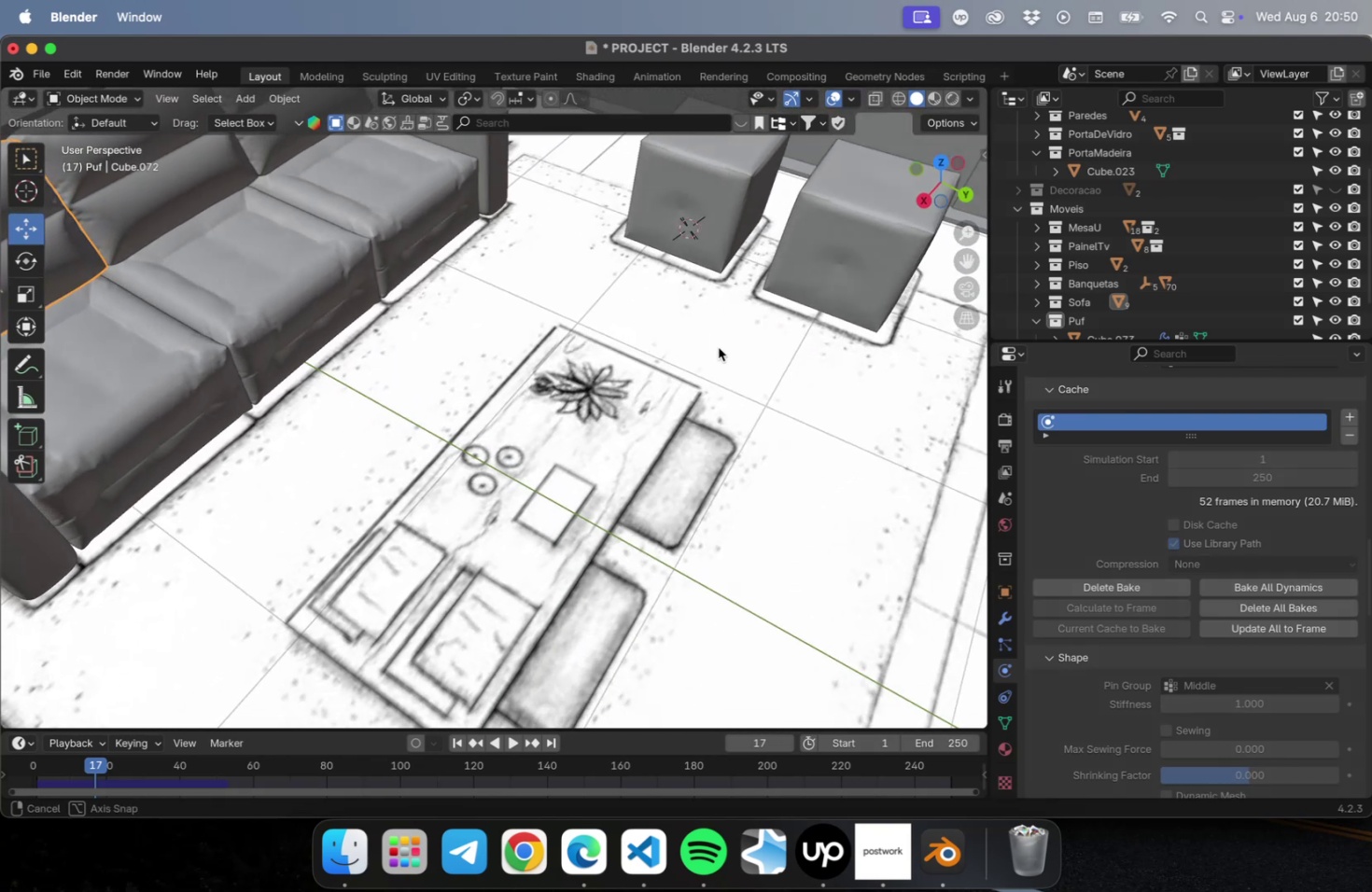 
left_click([737, 275])
 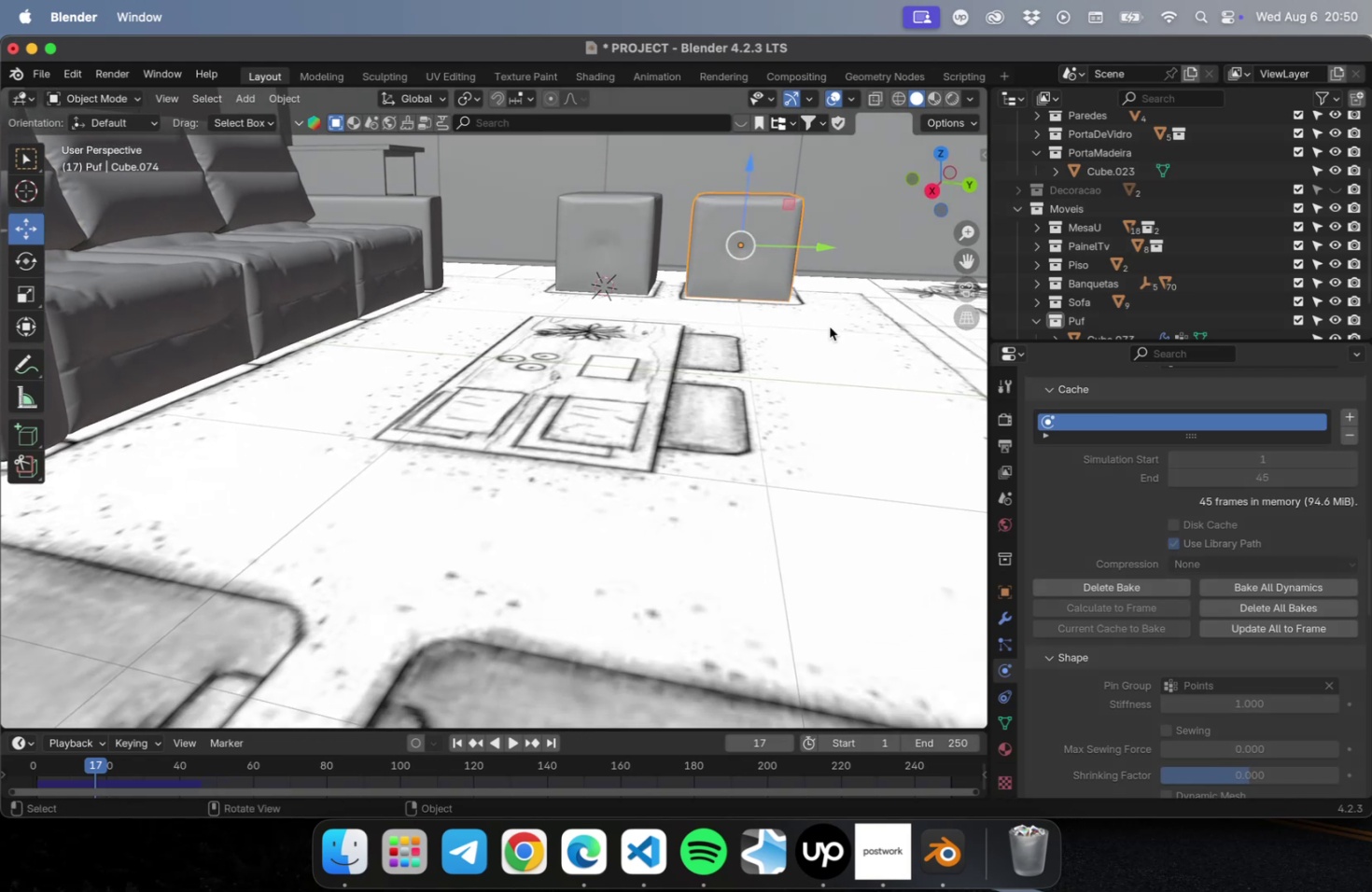 
key(N)
 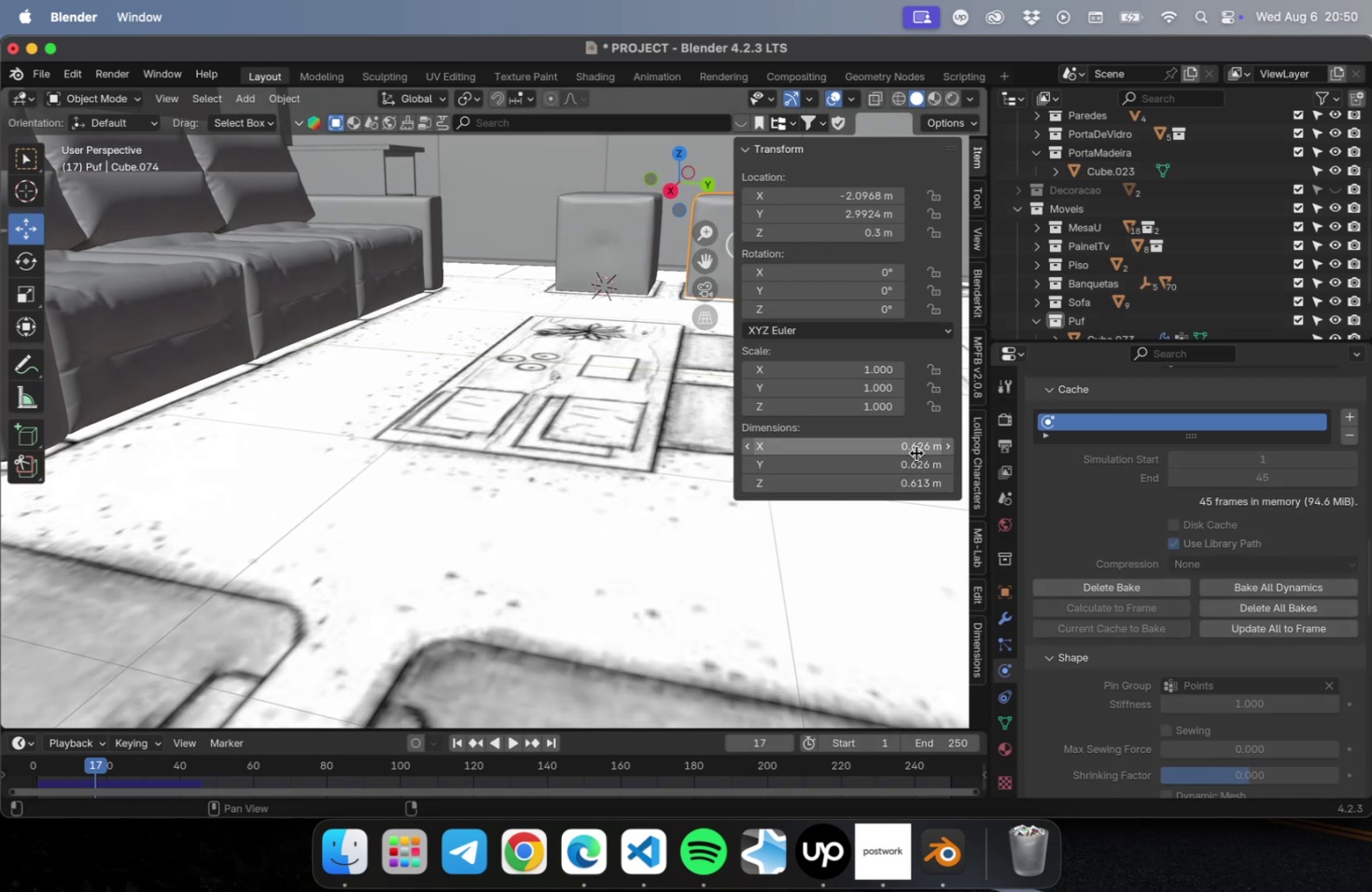 
hold_key(key=ShiftLeft, duration=0.86)
 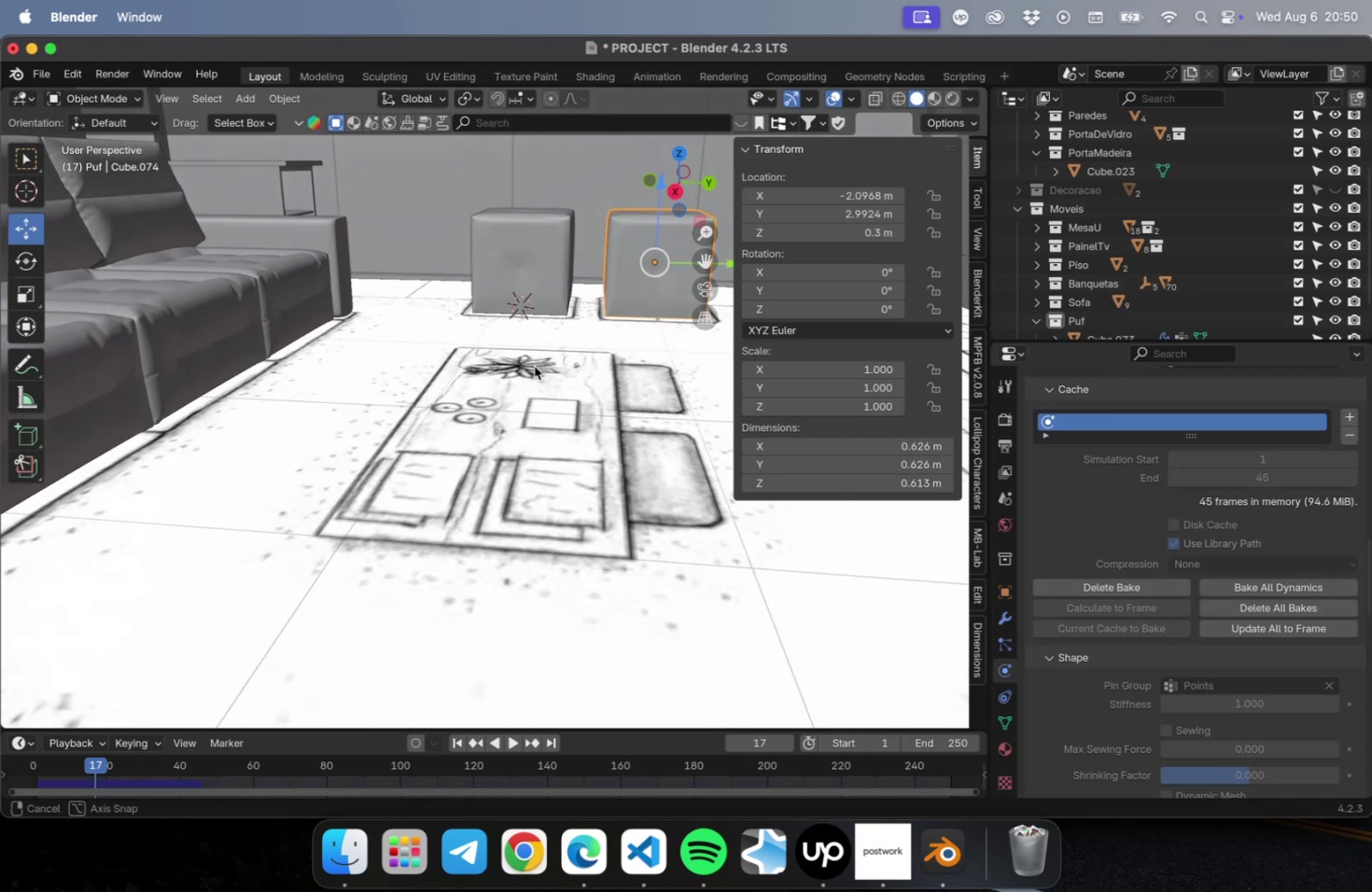 
hold_key(key=ShiftLeft, duration=0.52)
 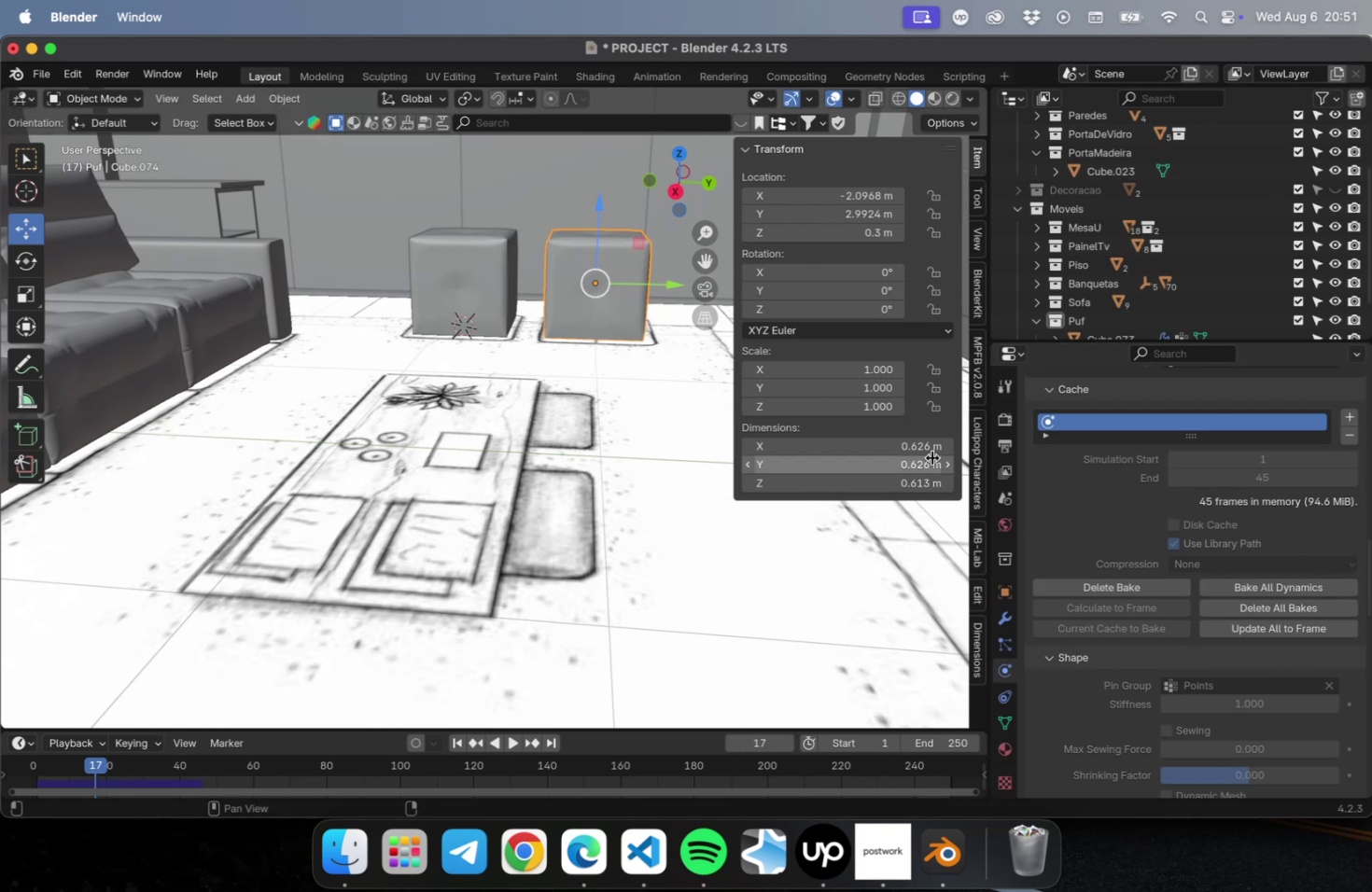 
left_click([906, 453])
 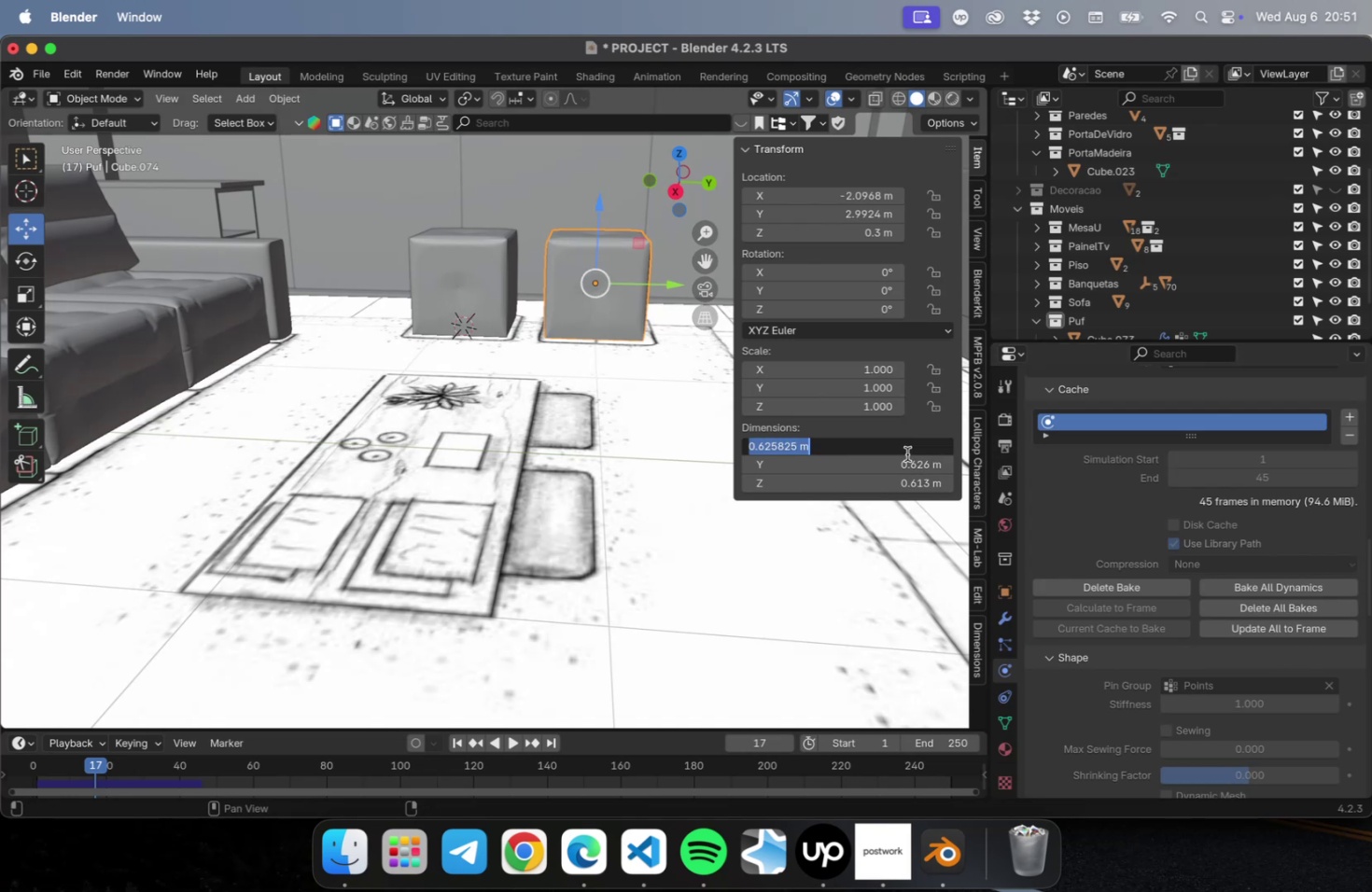 
key(Escape)
 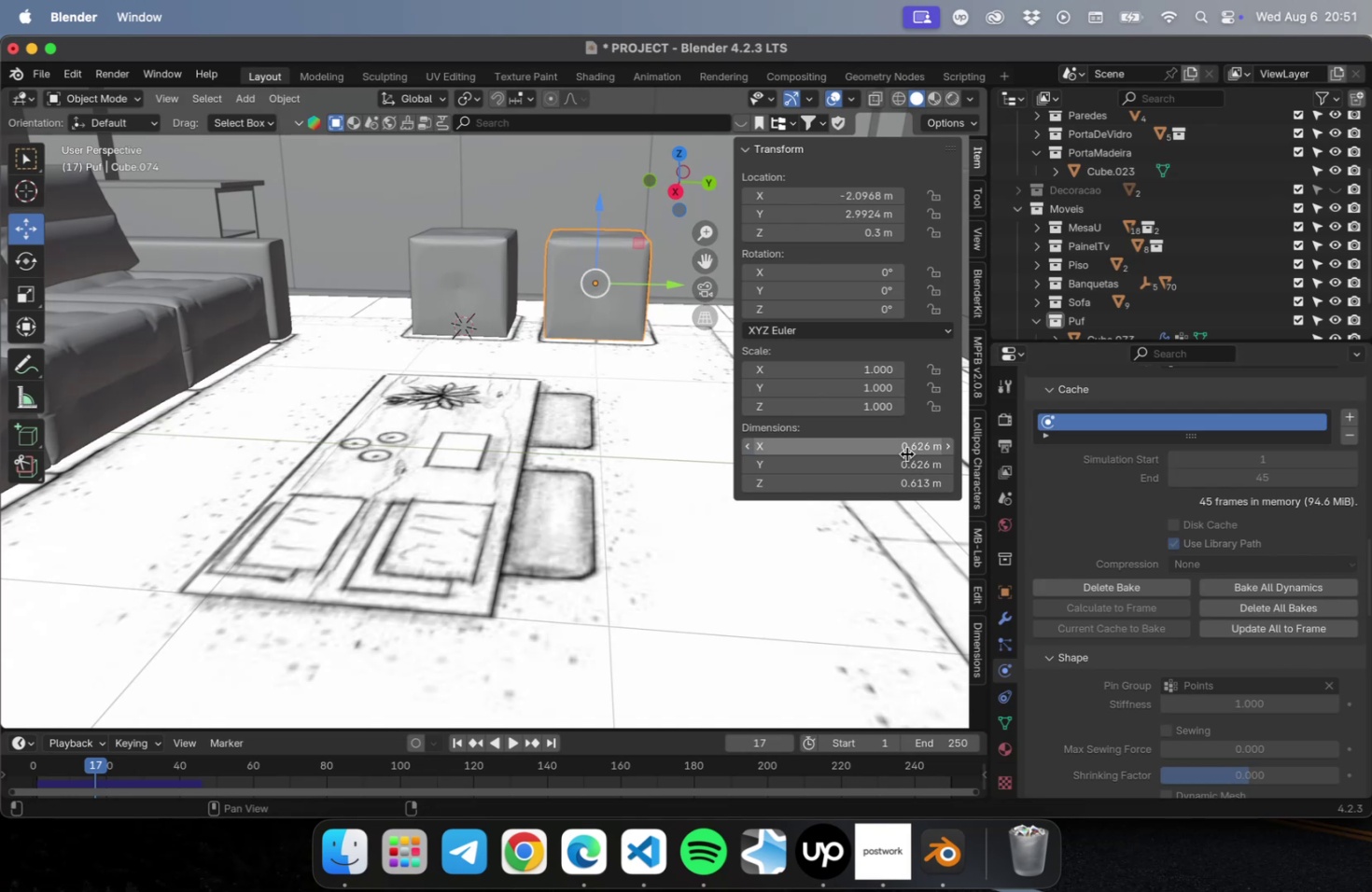 
wait(5.42)
 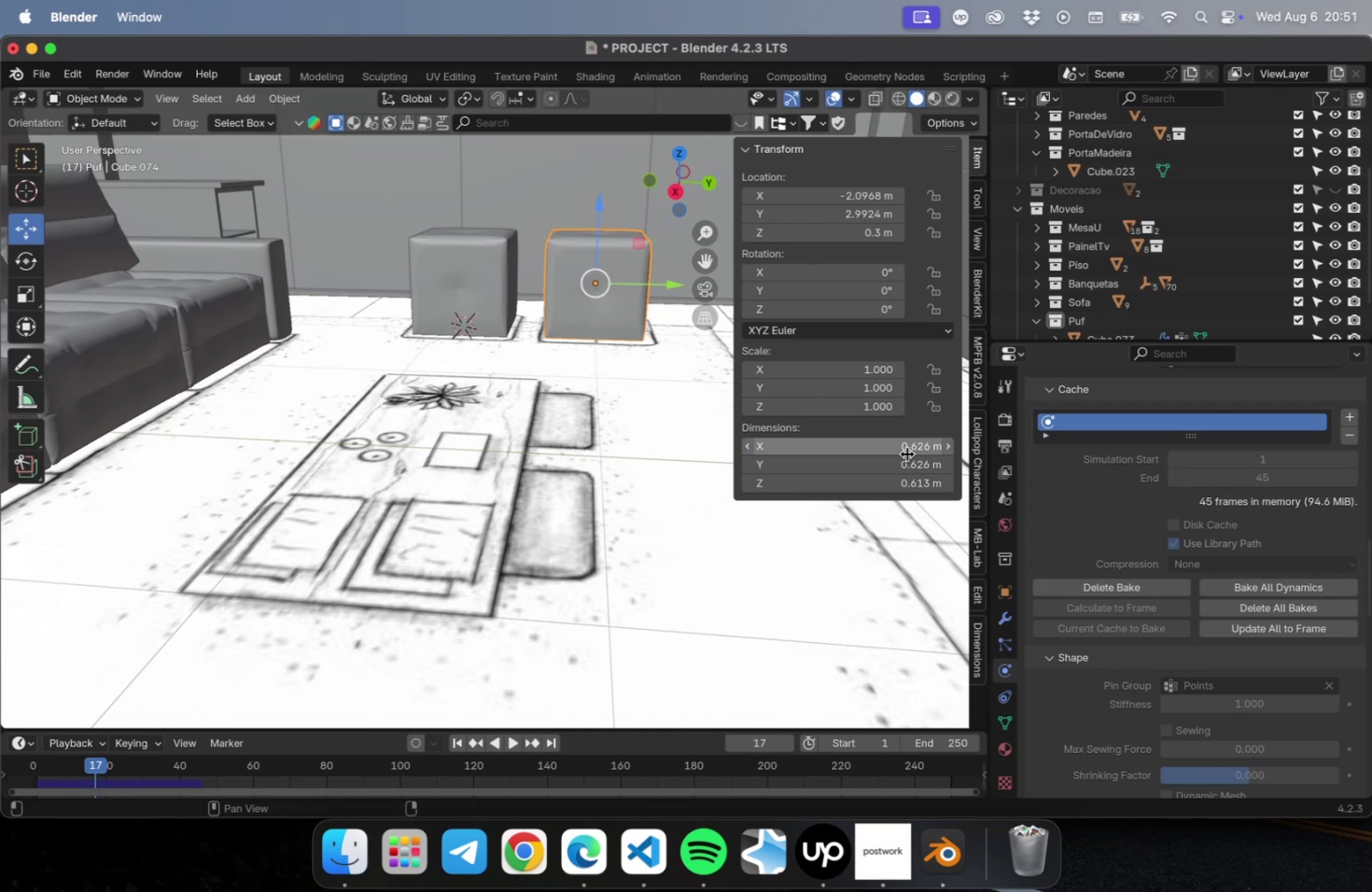 
left_click([906, 453])
 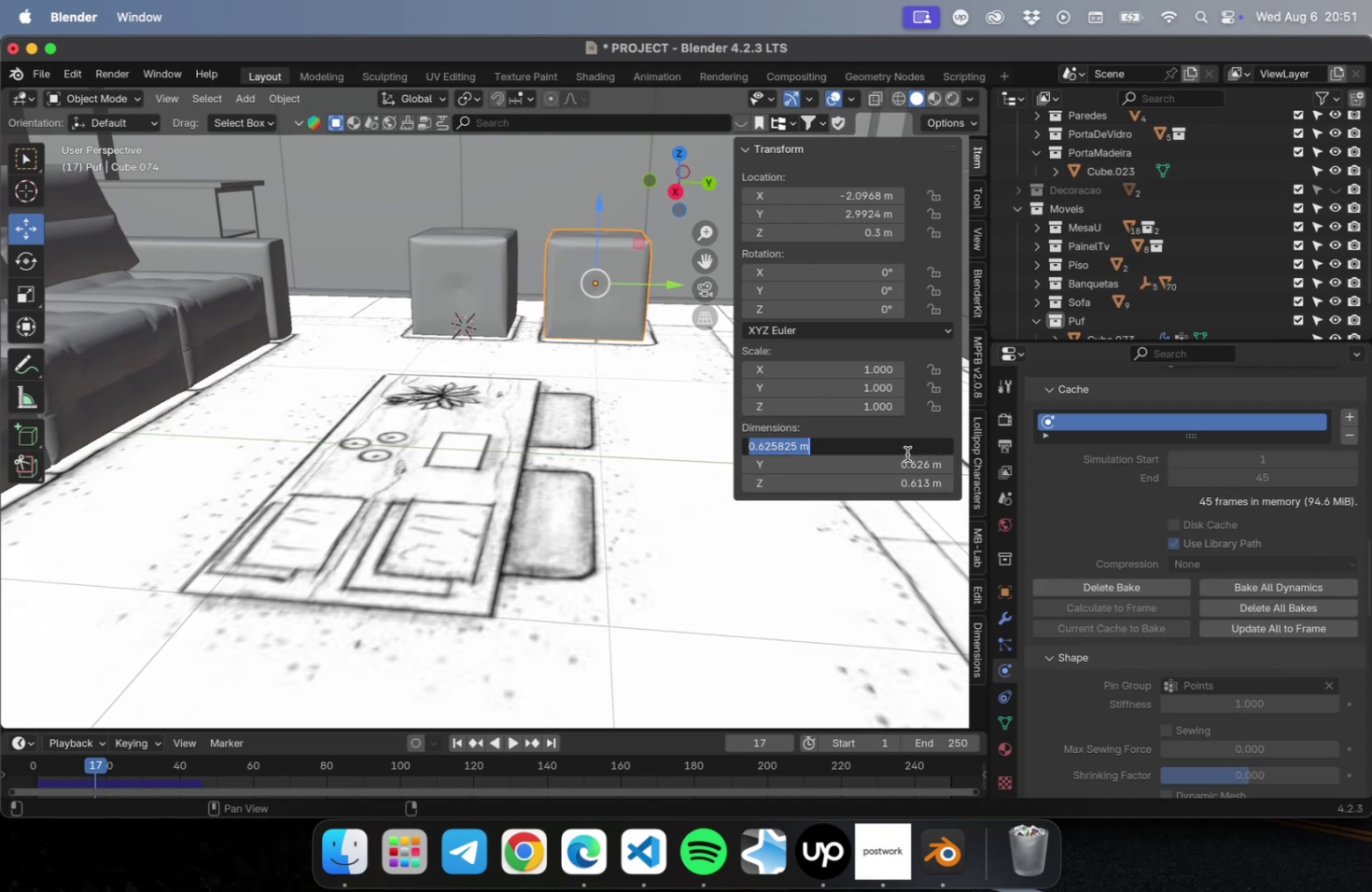 
type(0.55)
key(Backspace)
type(0)
 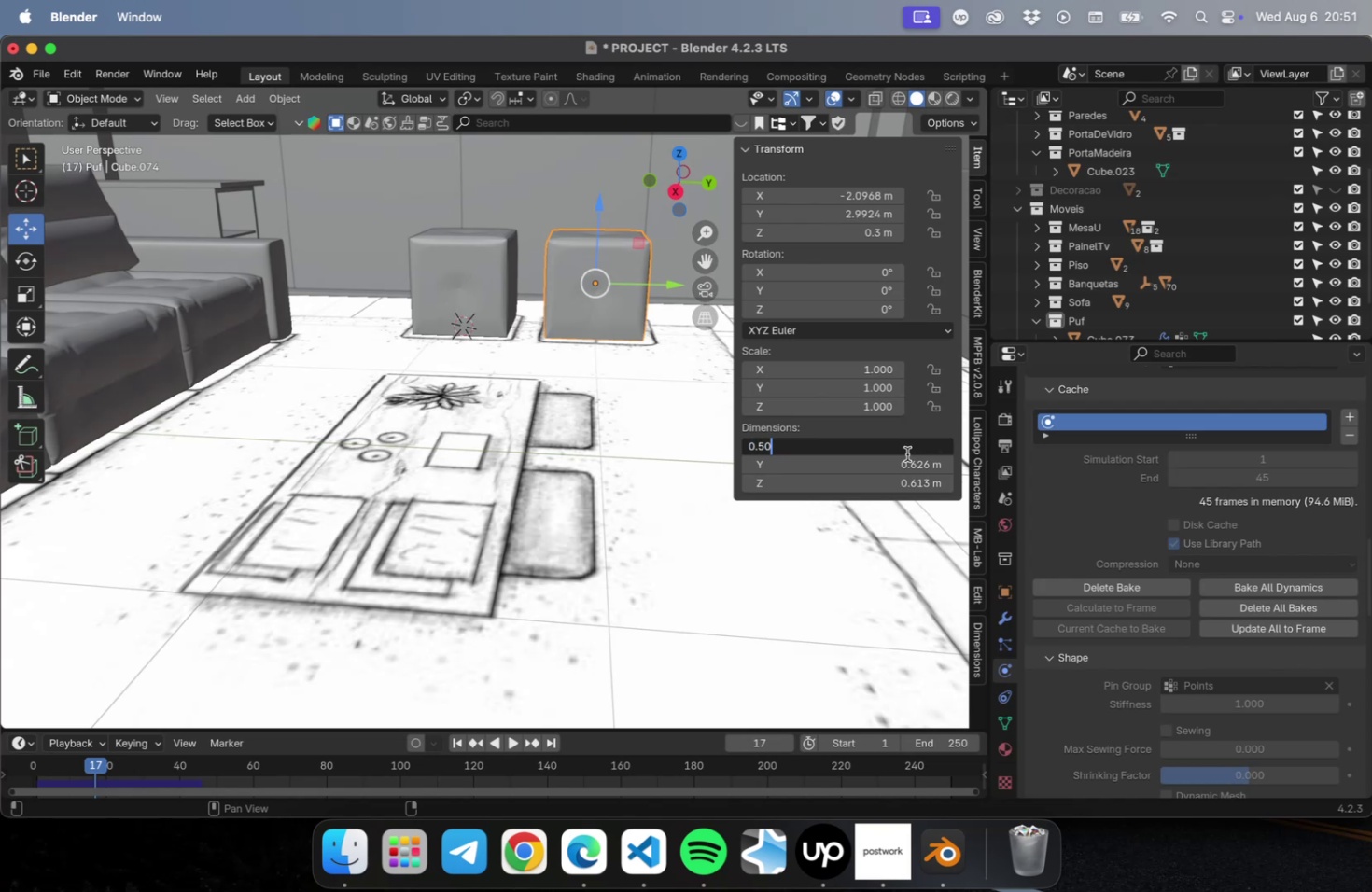 
key(Meta+A)
 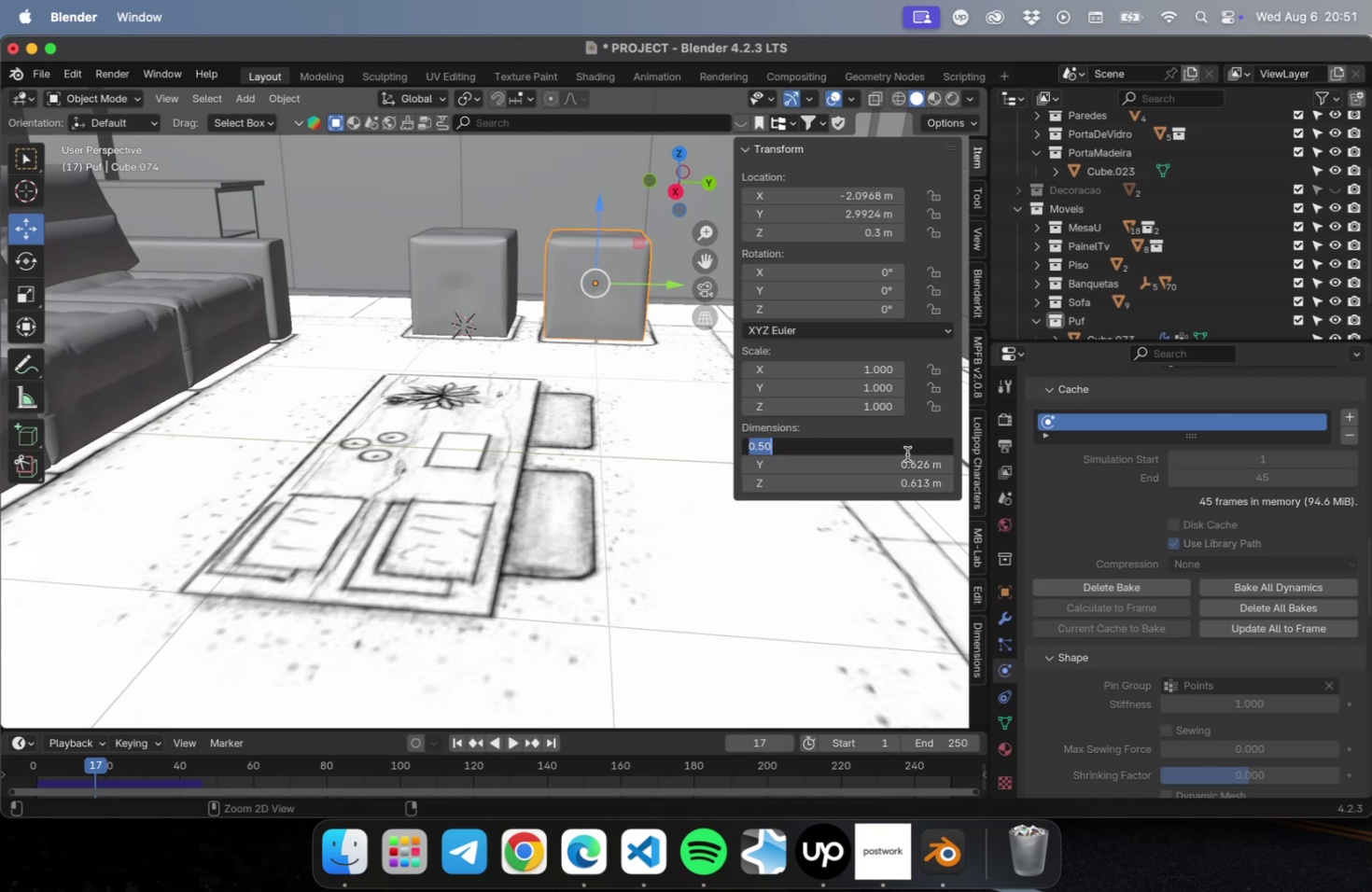 
key(Meta+C)
 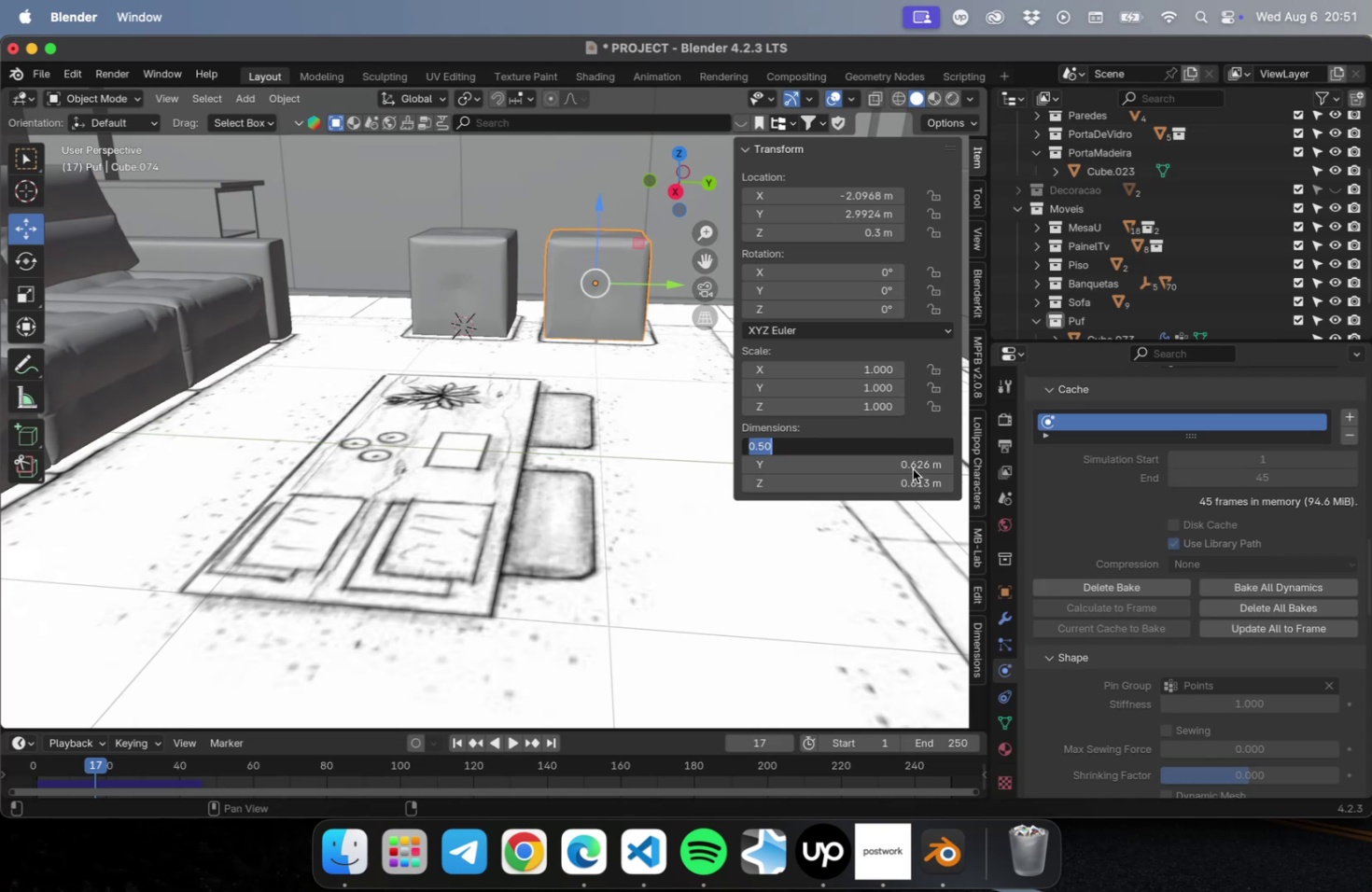 
double_click([907, 468])
 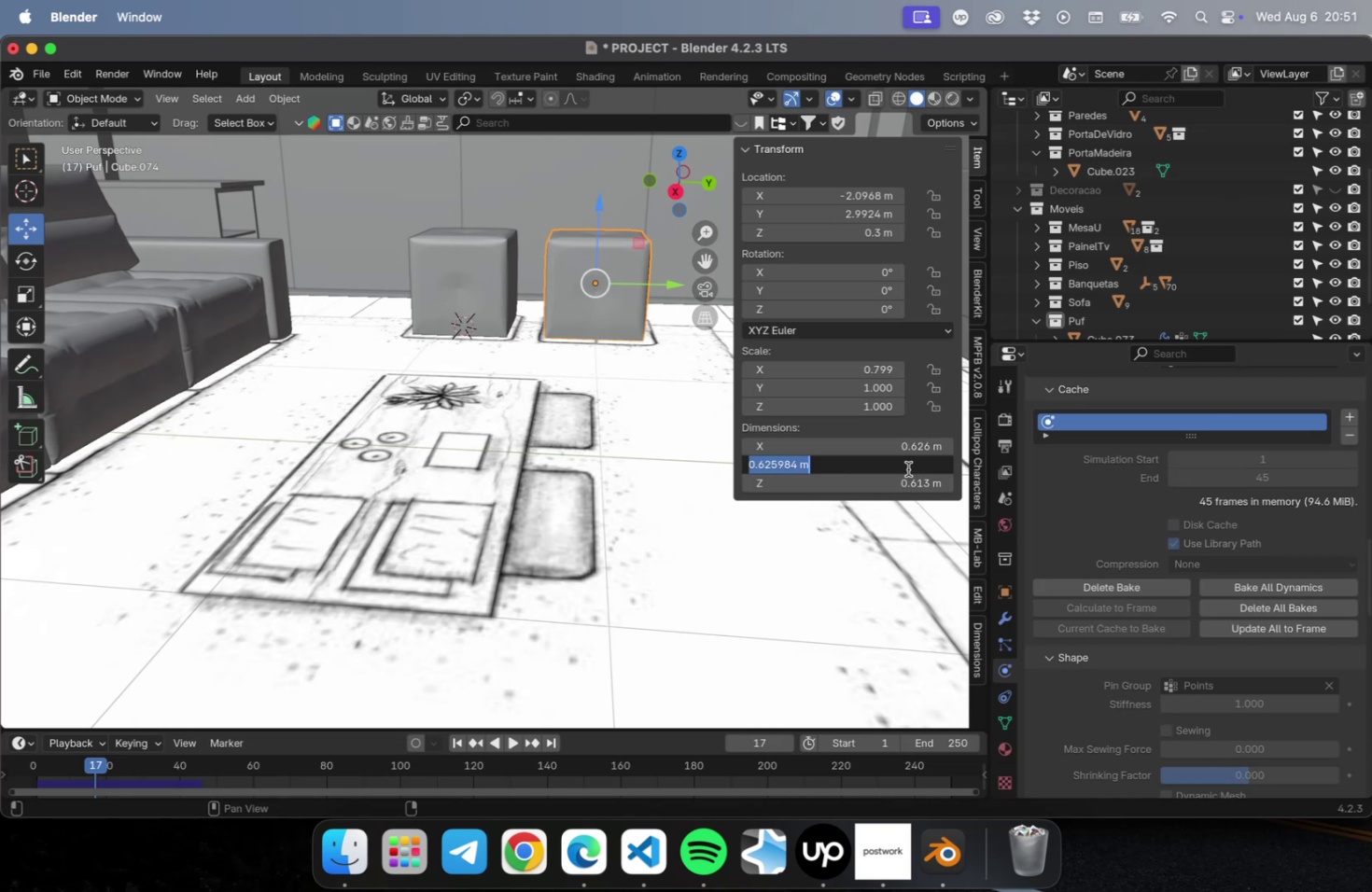 
key(Meta+V)
 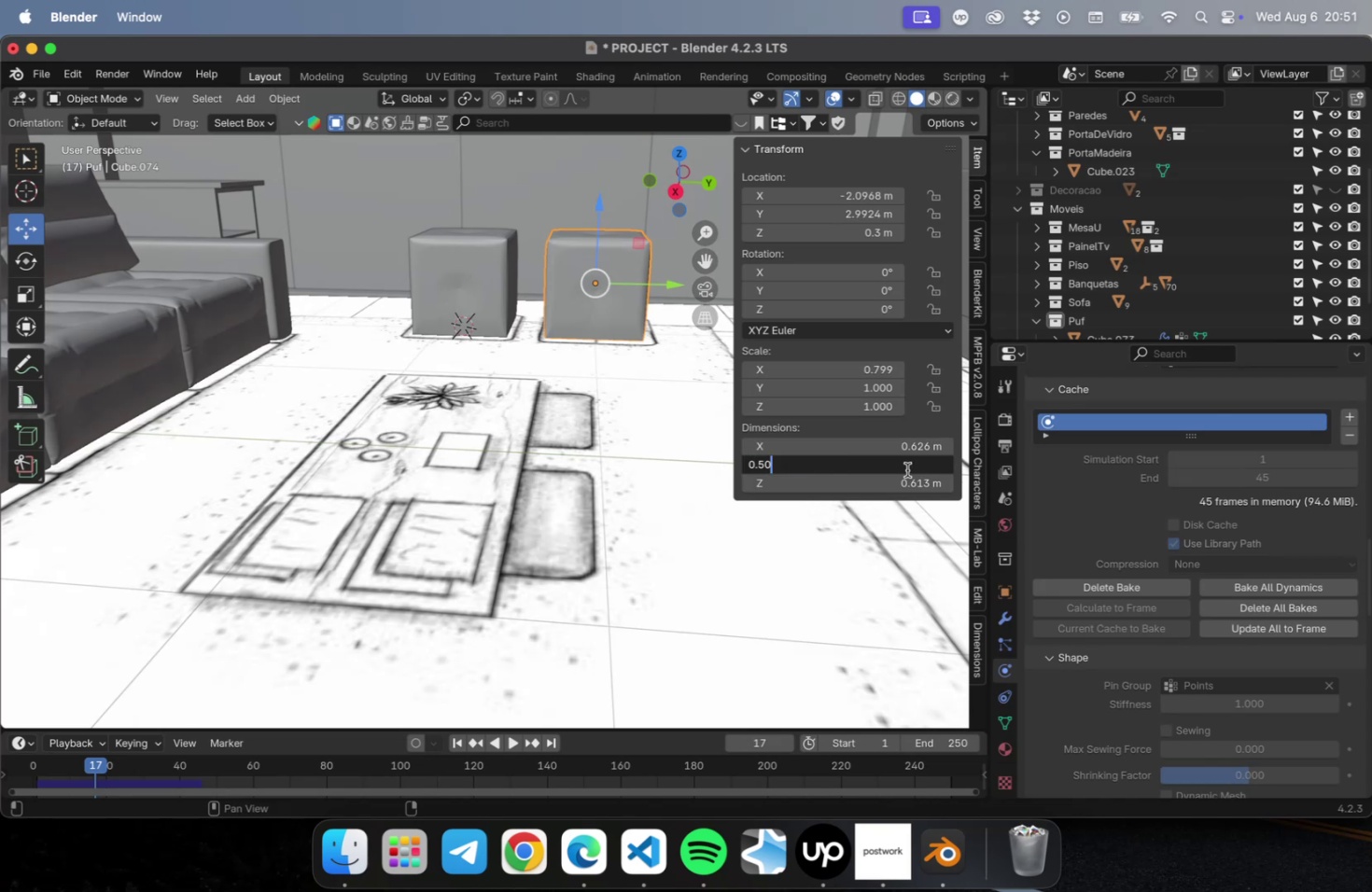 
key(Tab)
 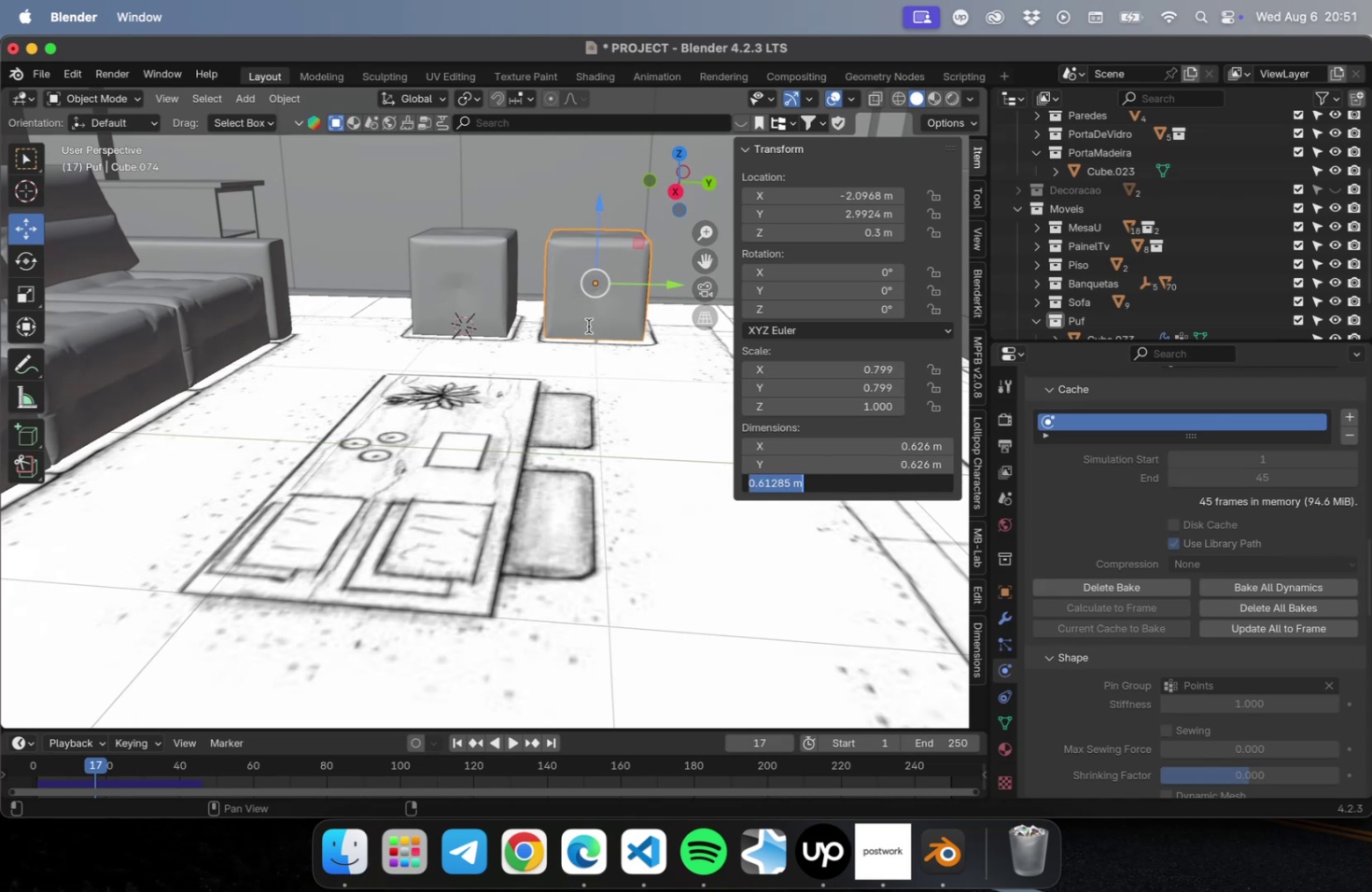 
key(Meta+V)
 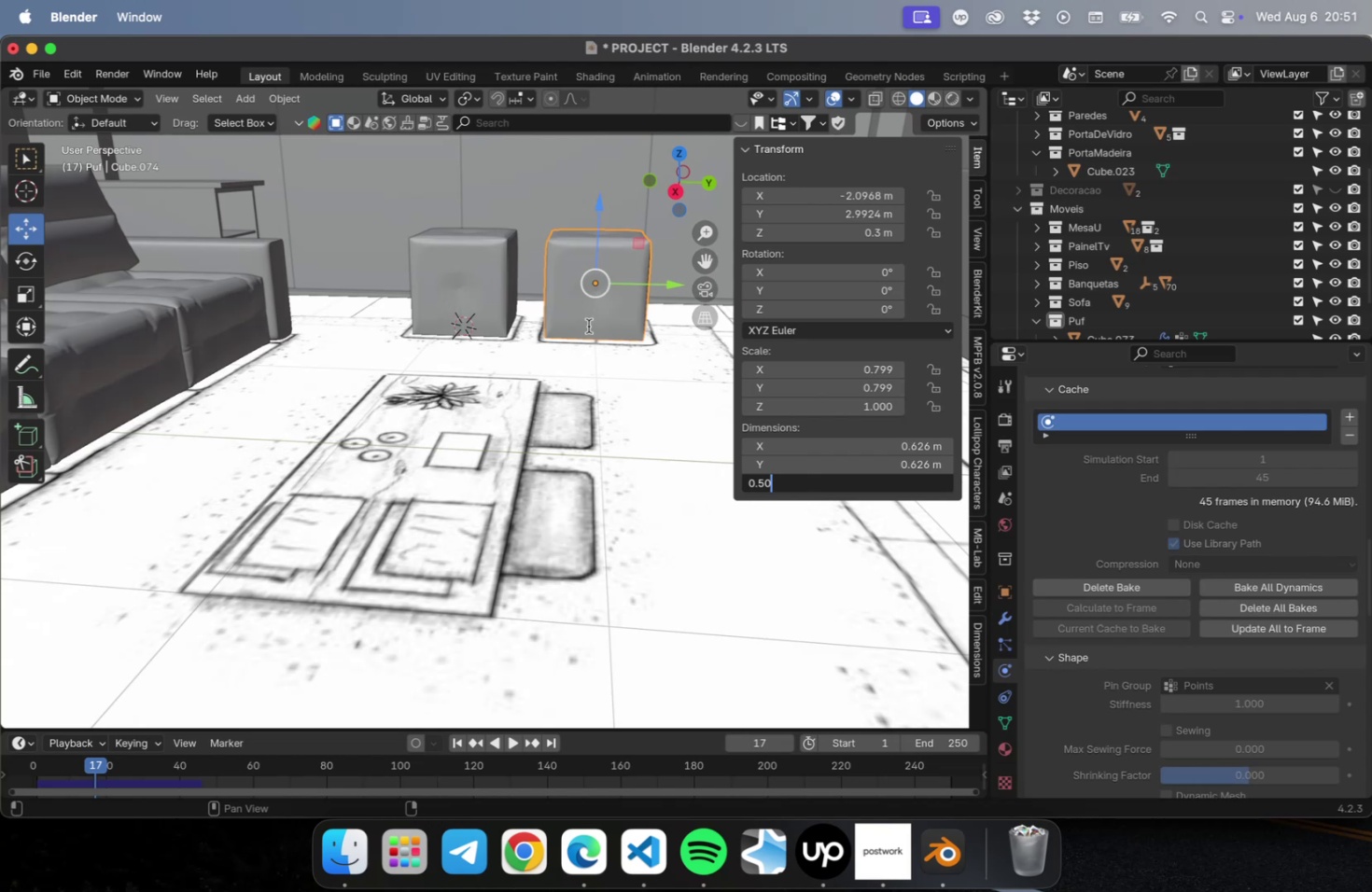 
key(Tab)
 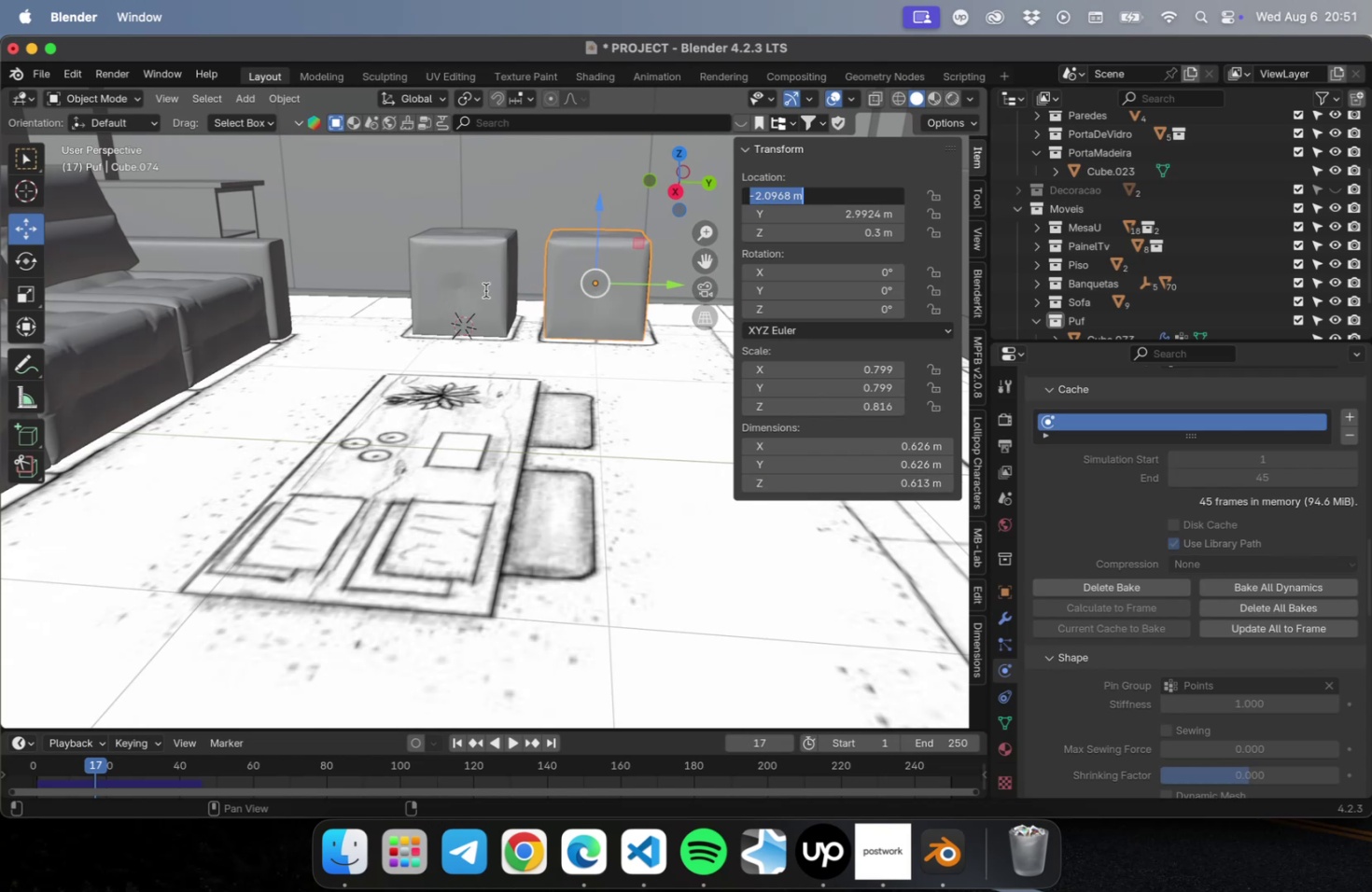 
left_click([485, 290])
 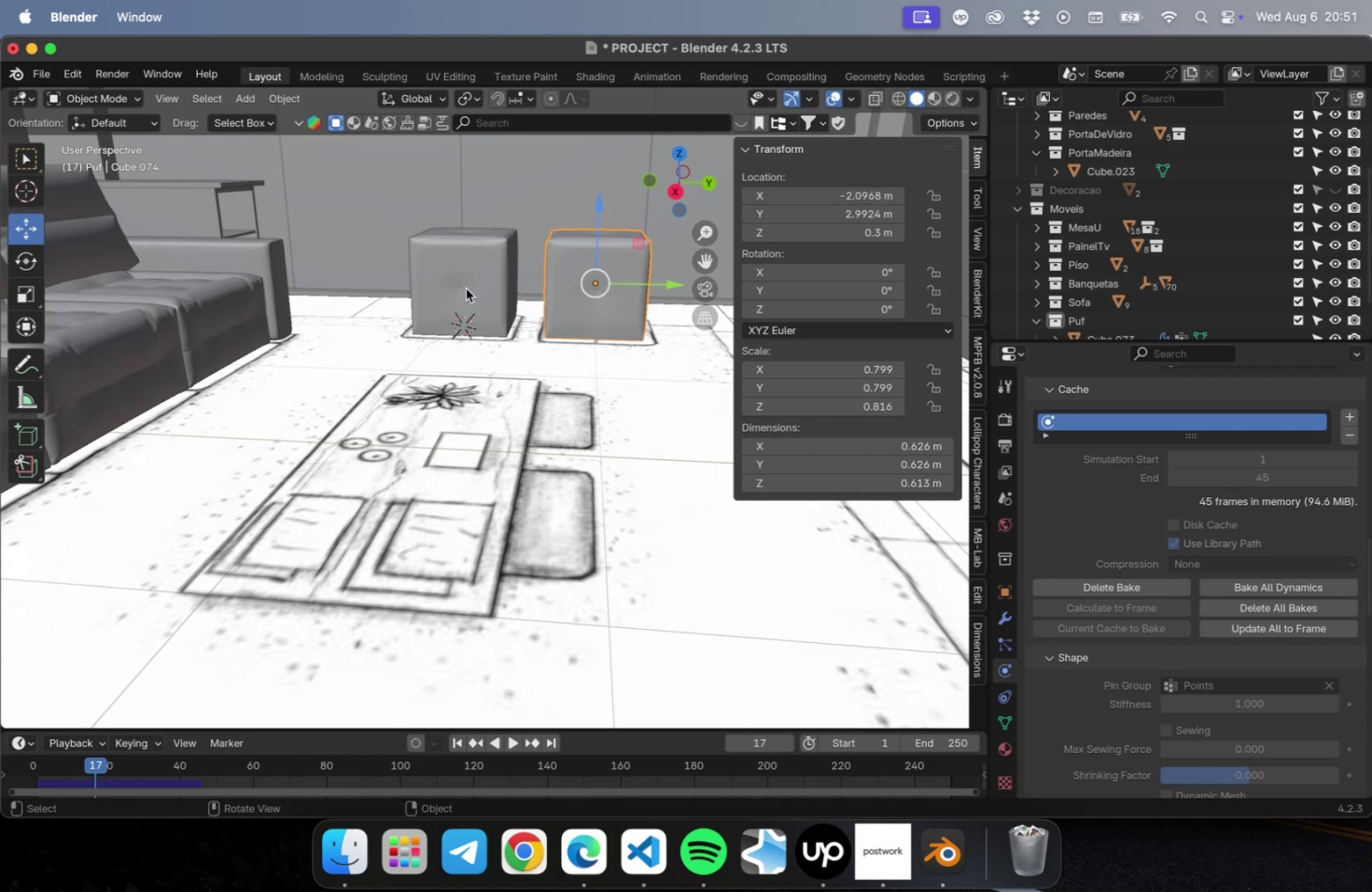 
left_click([466, 288])
 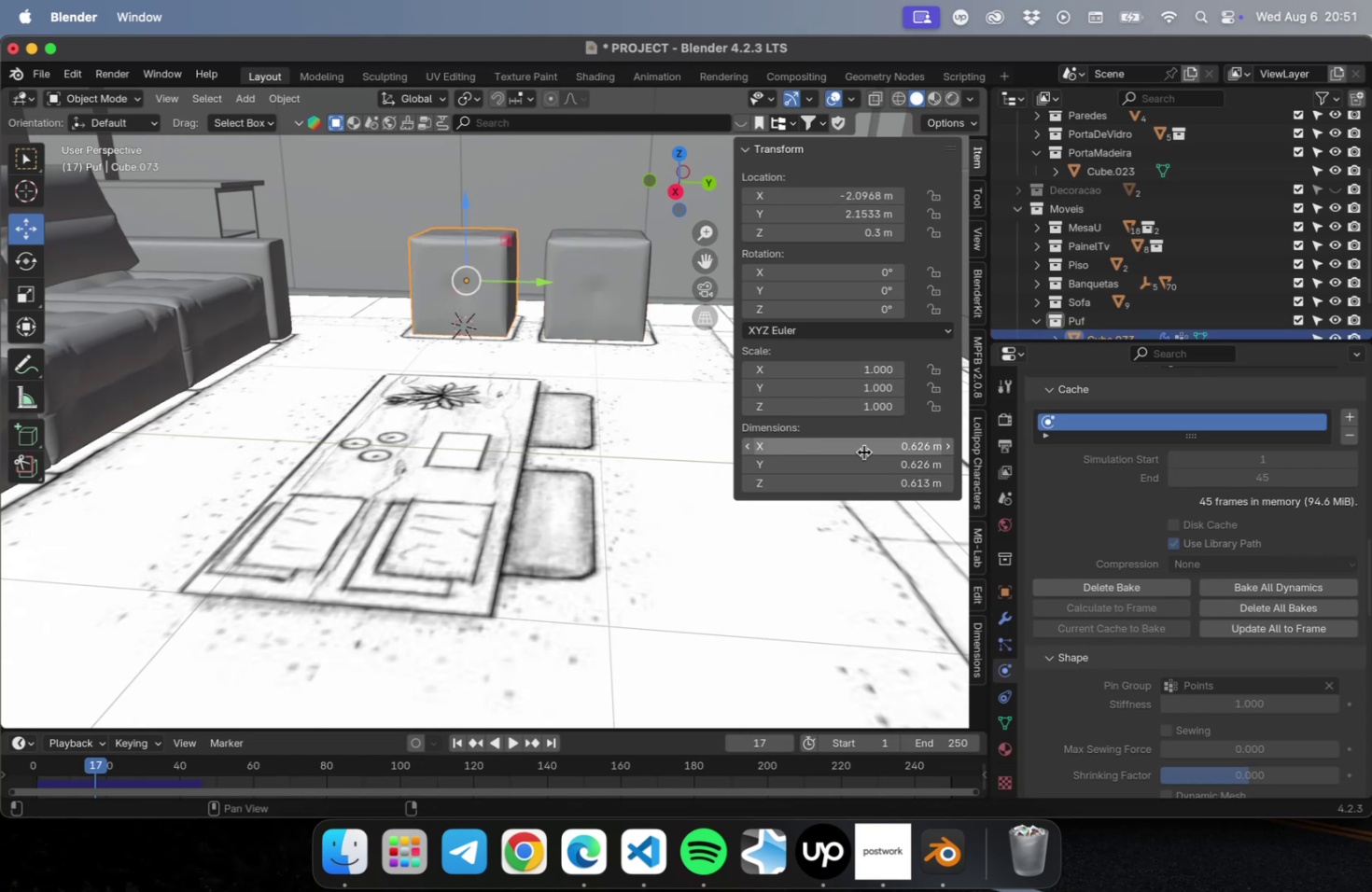 
key(Meta+V)
 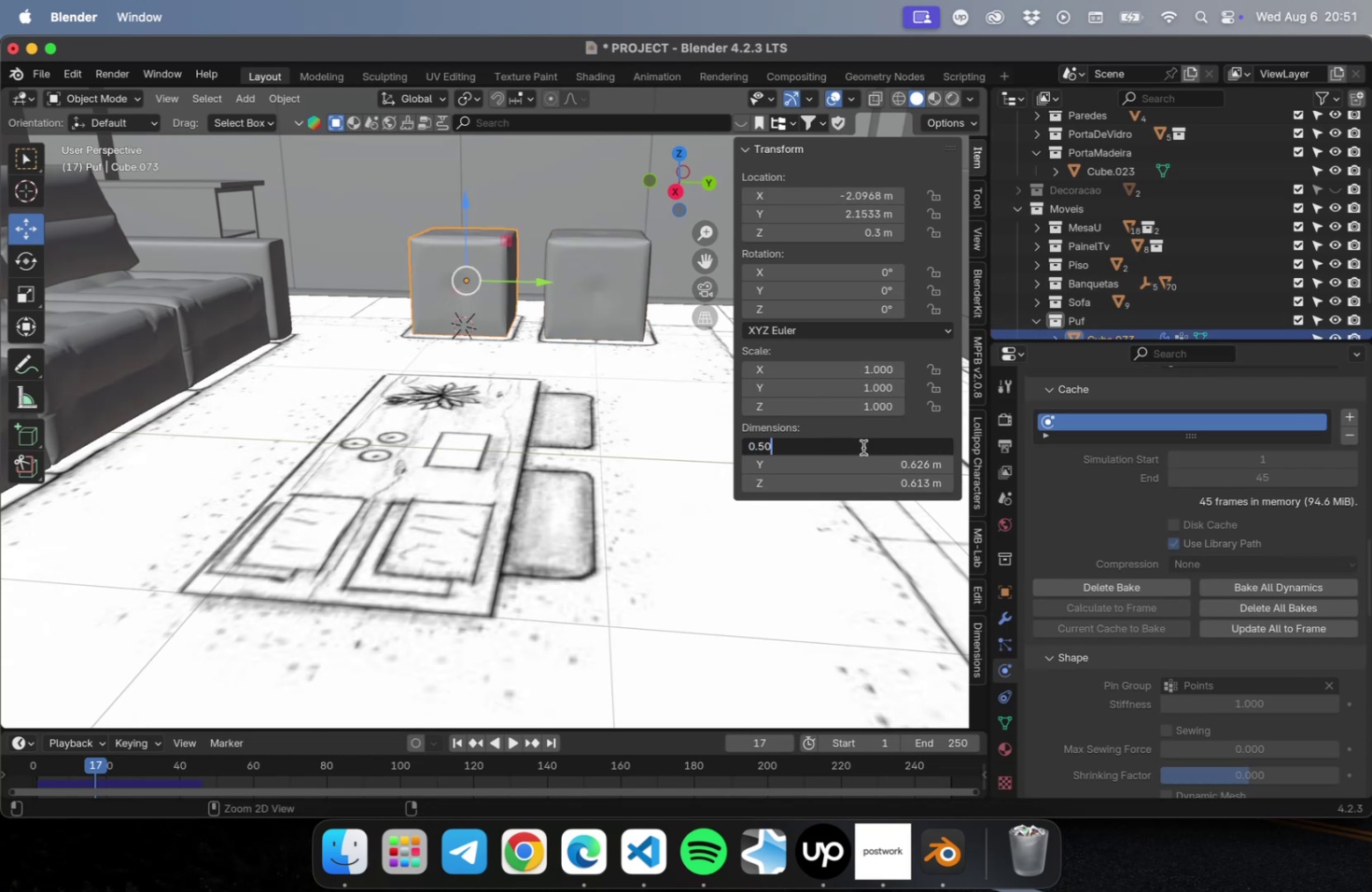 
key(Tab)
 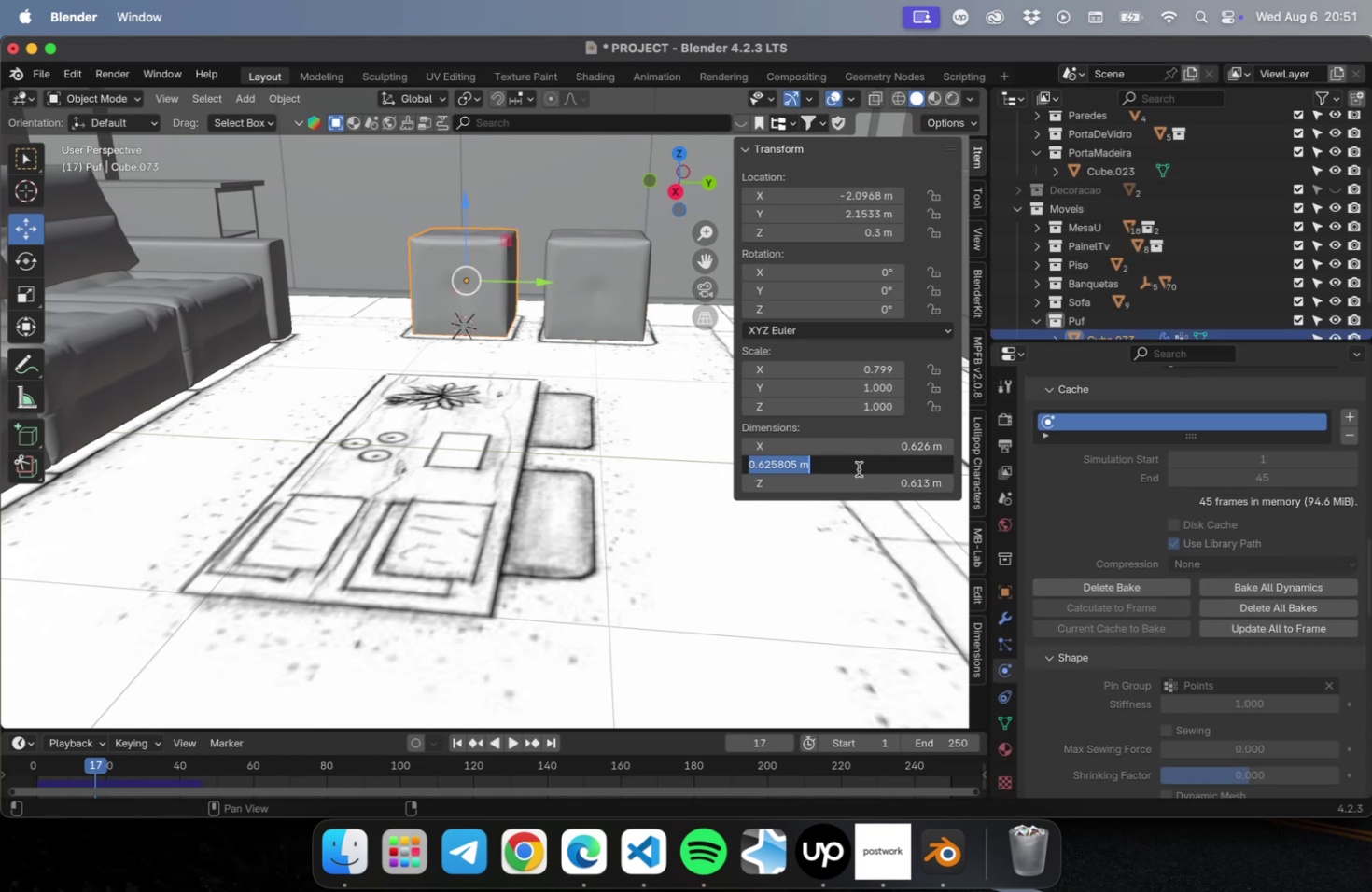 
scroll: coordinate [1187, 676], scroll_direction: up, amount: 3.0
 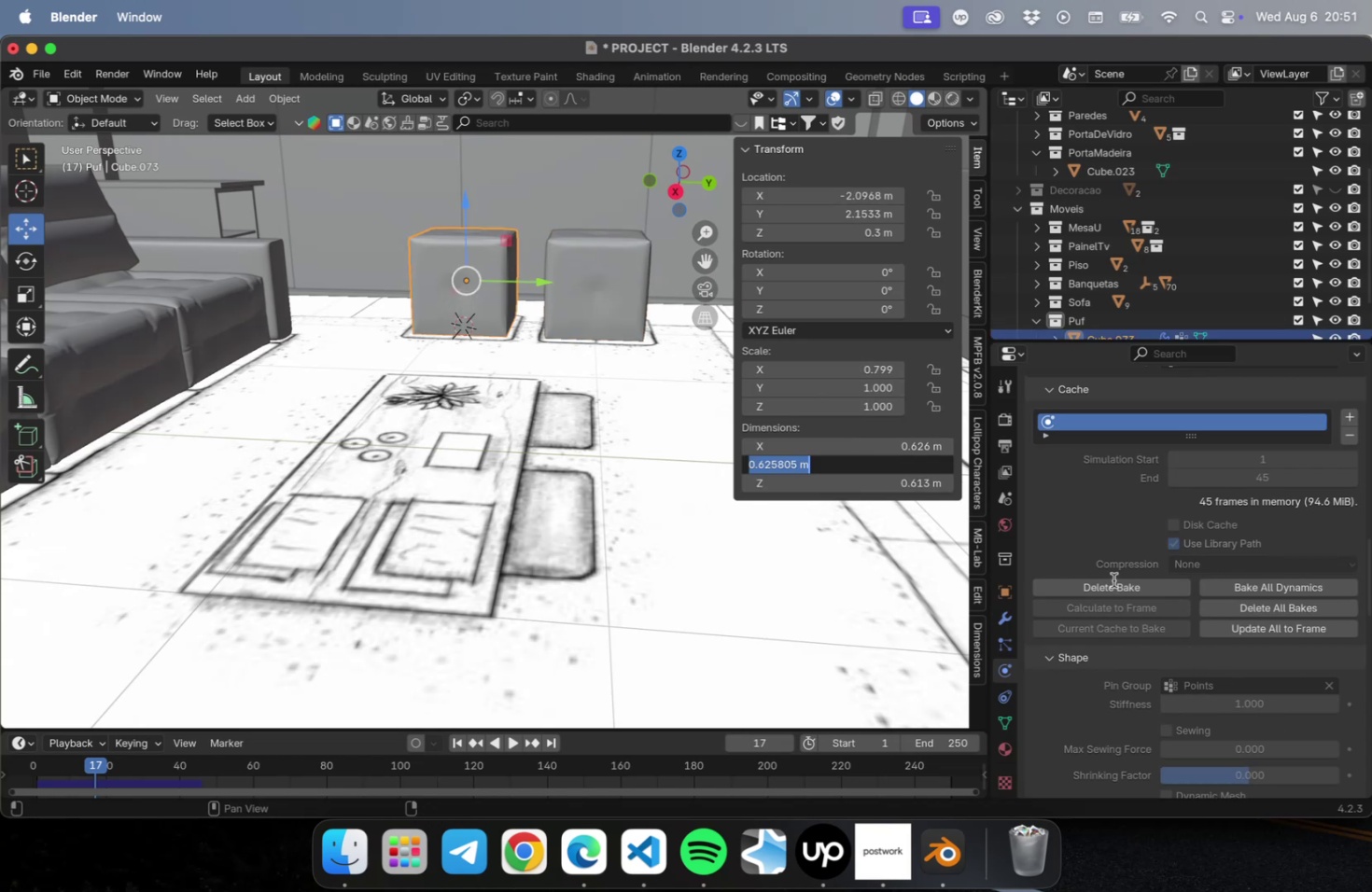 
left_click([1113, 579])
 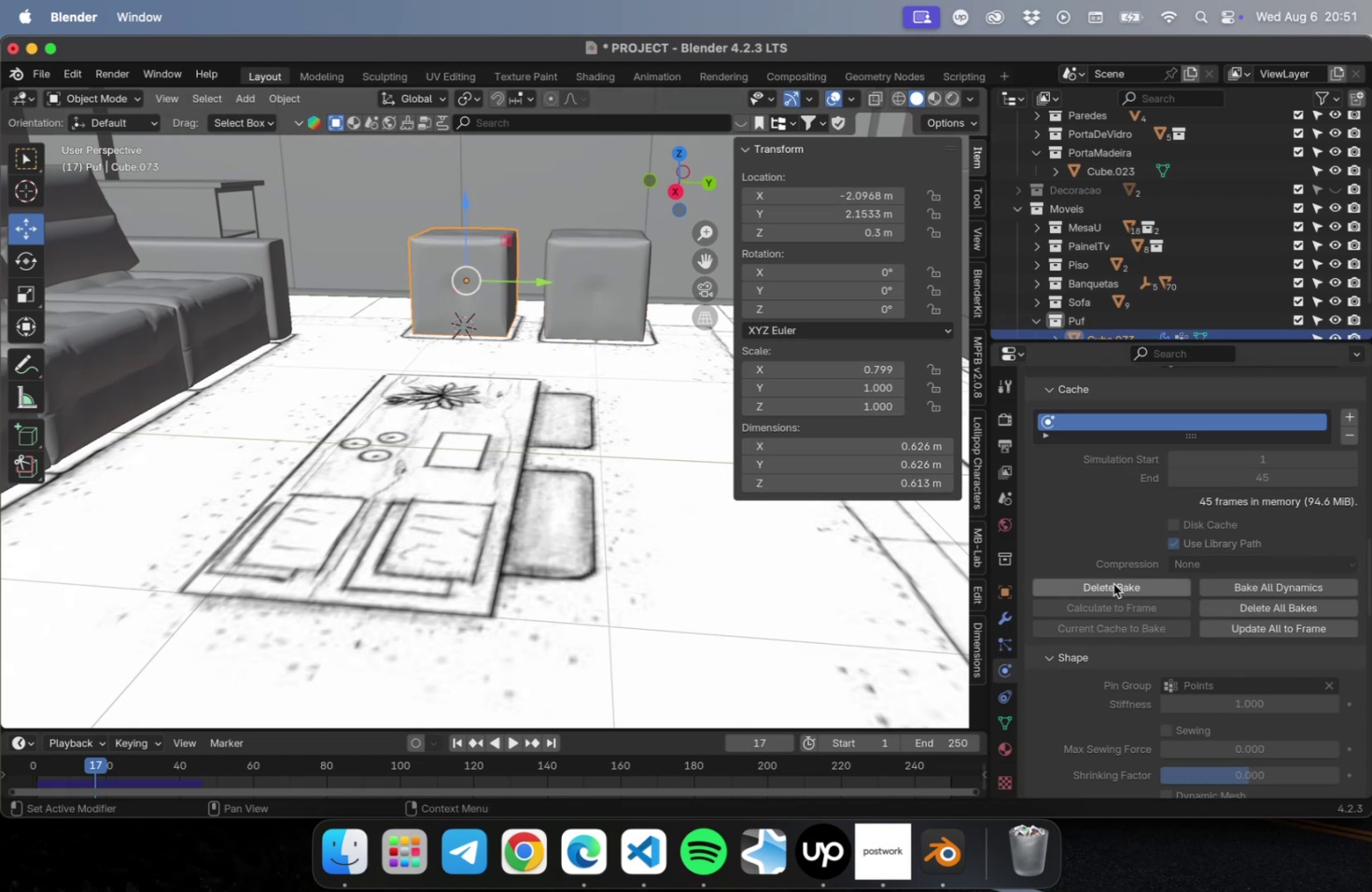 
left_click([1113, 583])
 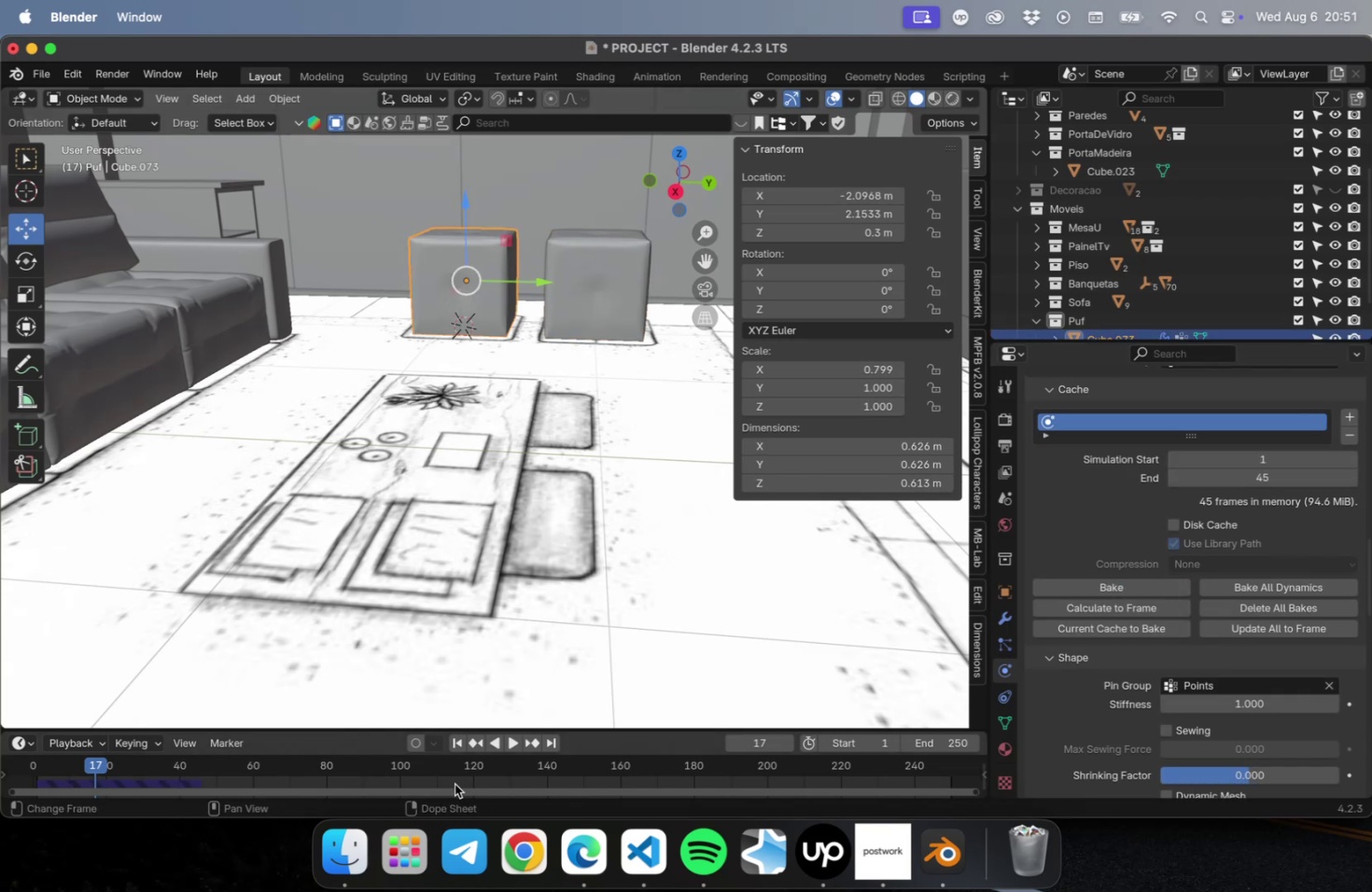 
left_click([463, 740])
 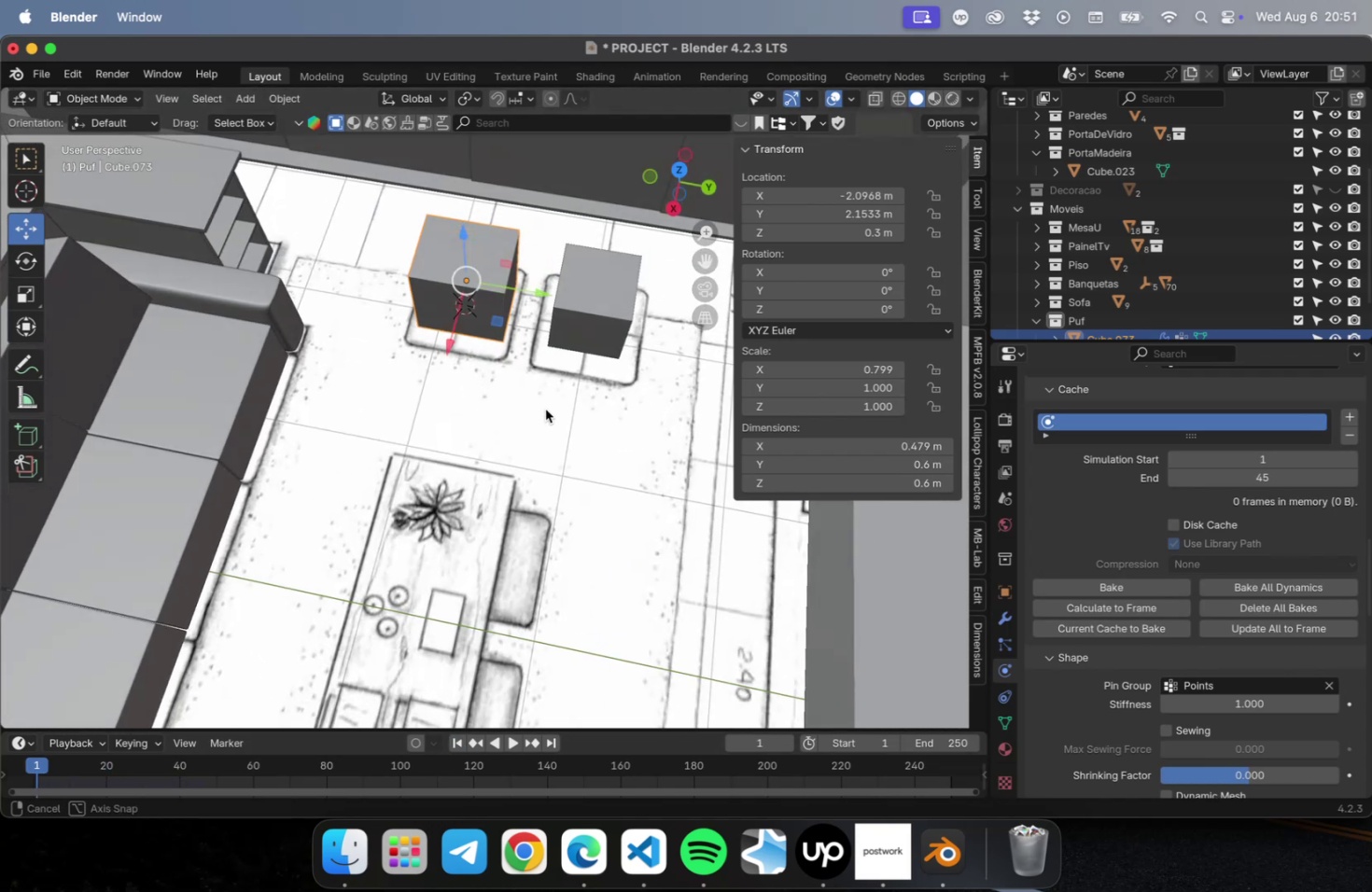 
left_click([492, 278])
 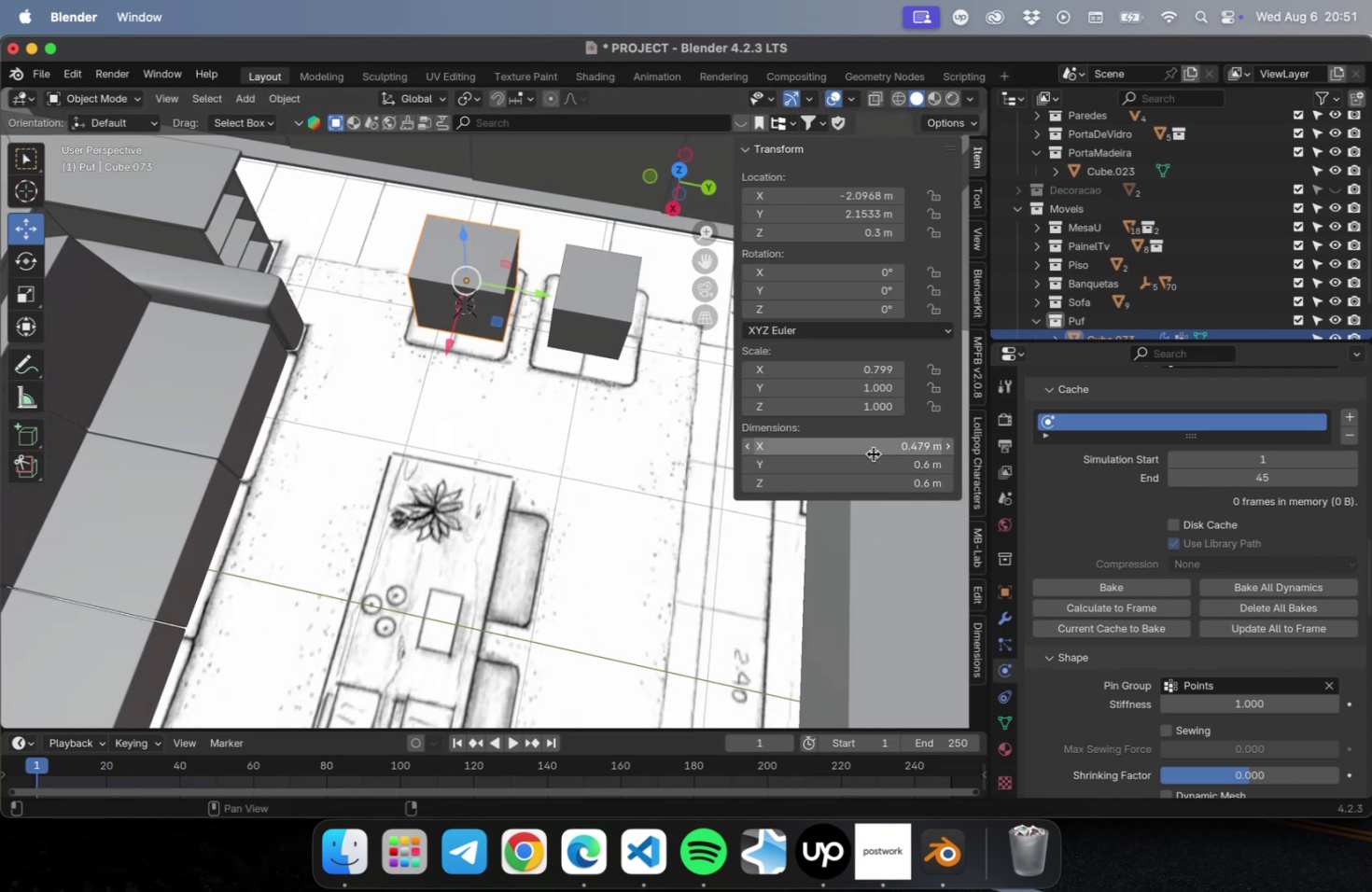 
left_click([872, 451])
 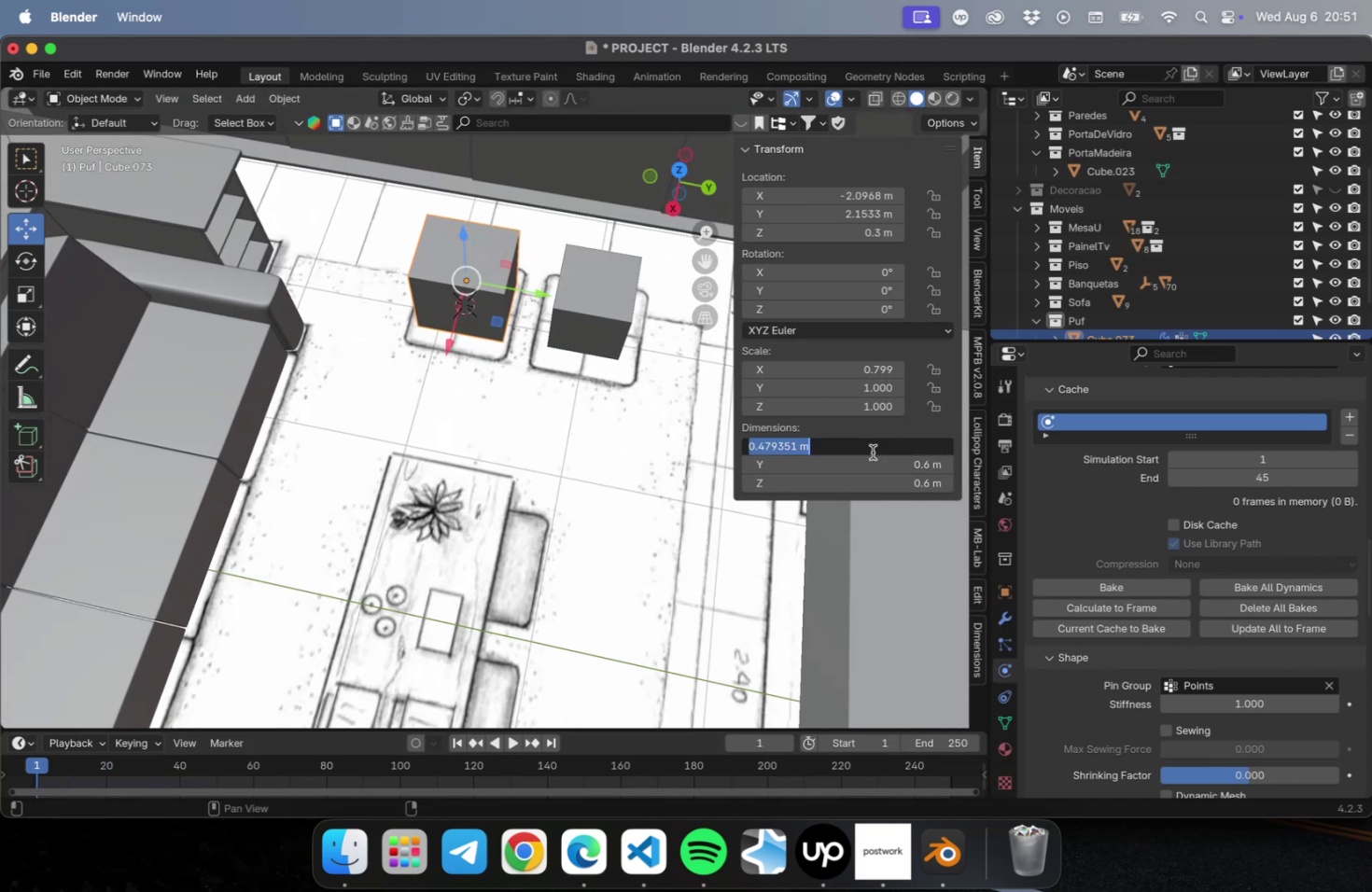 
key(Meta+V)
 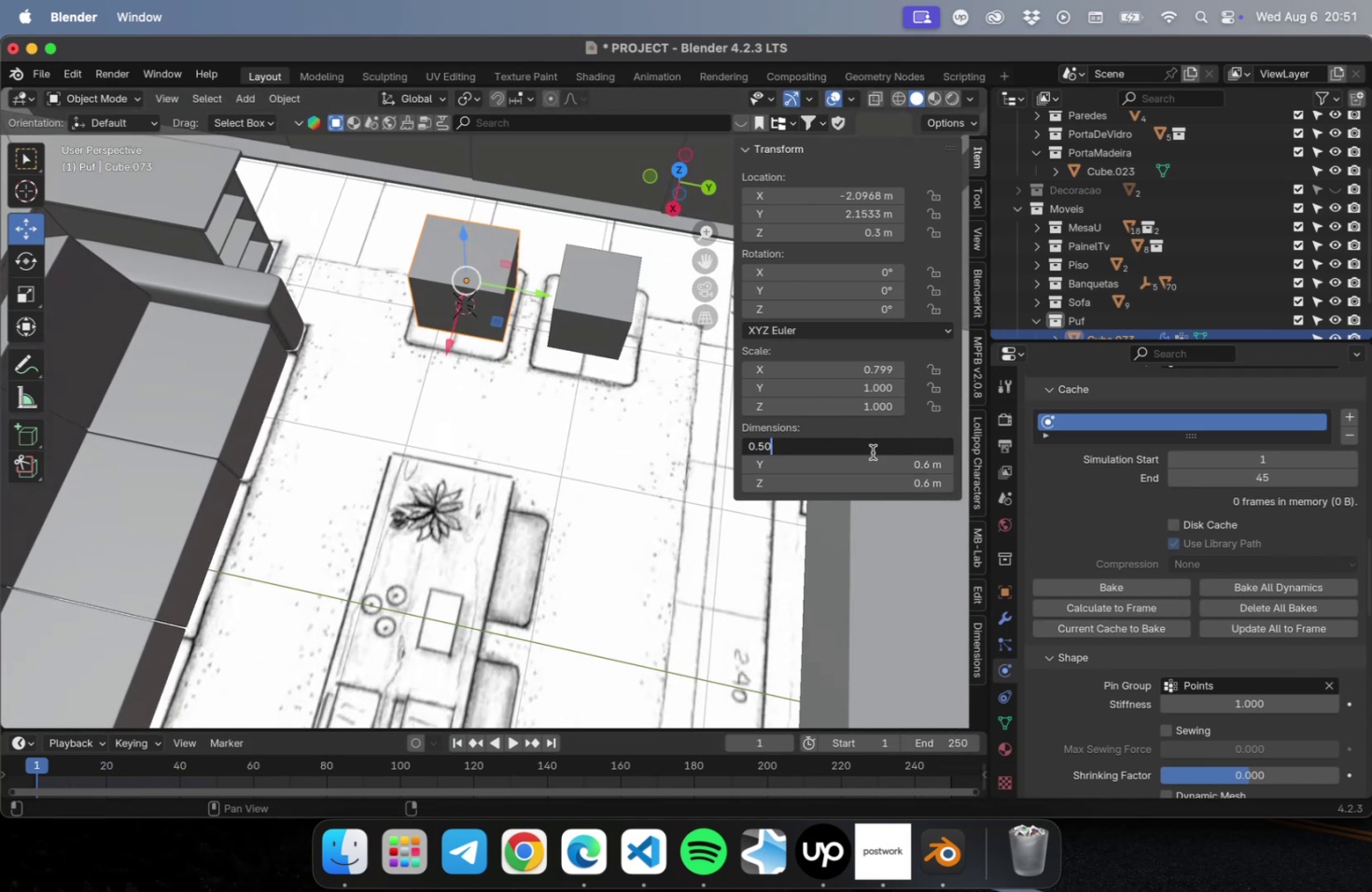 
key(Tab)
 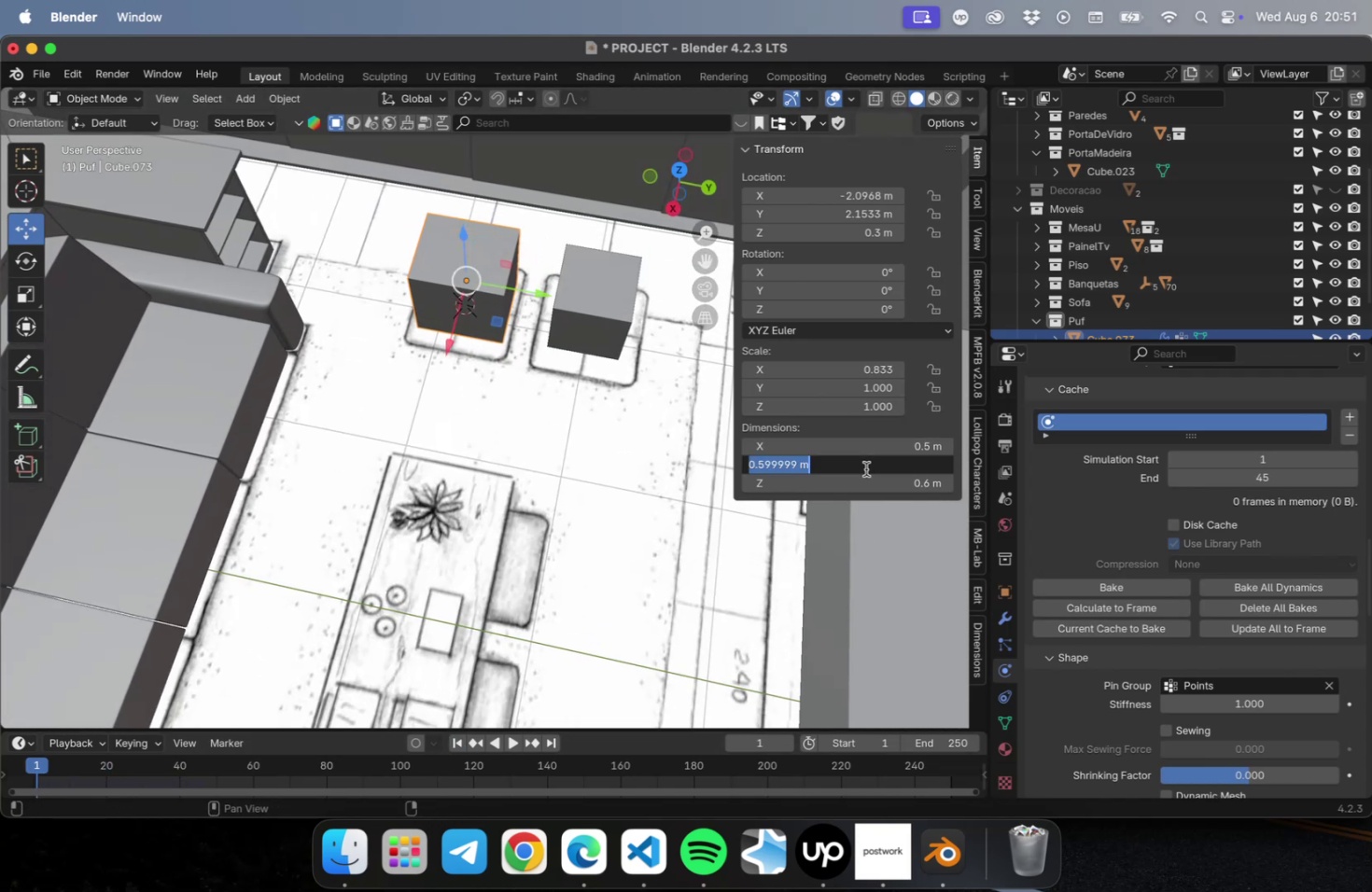 
left_click([865, 468])
 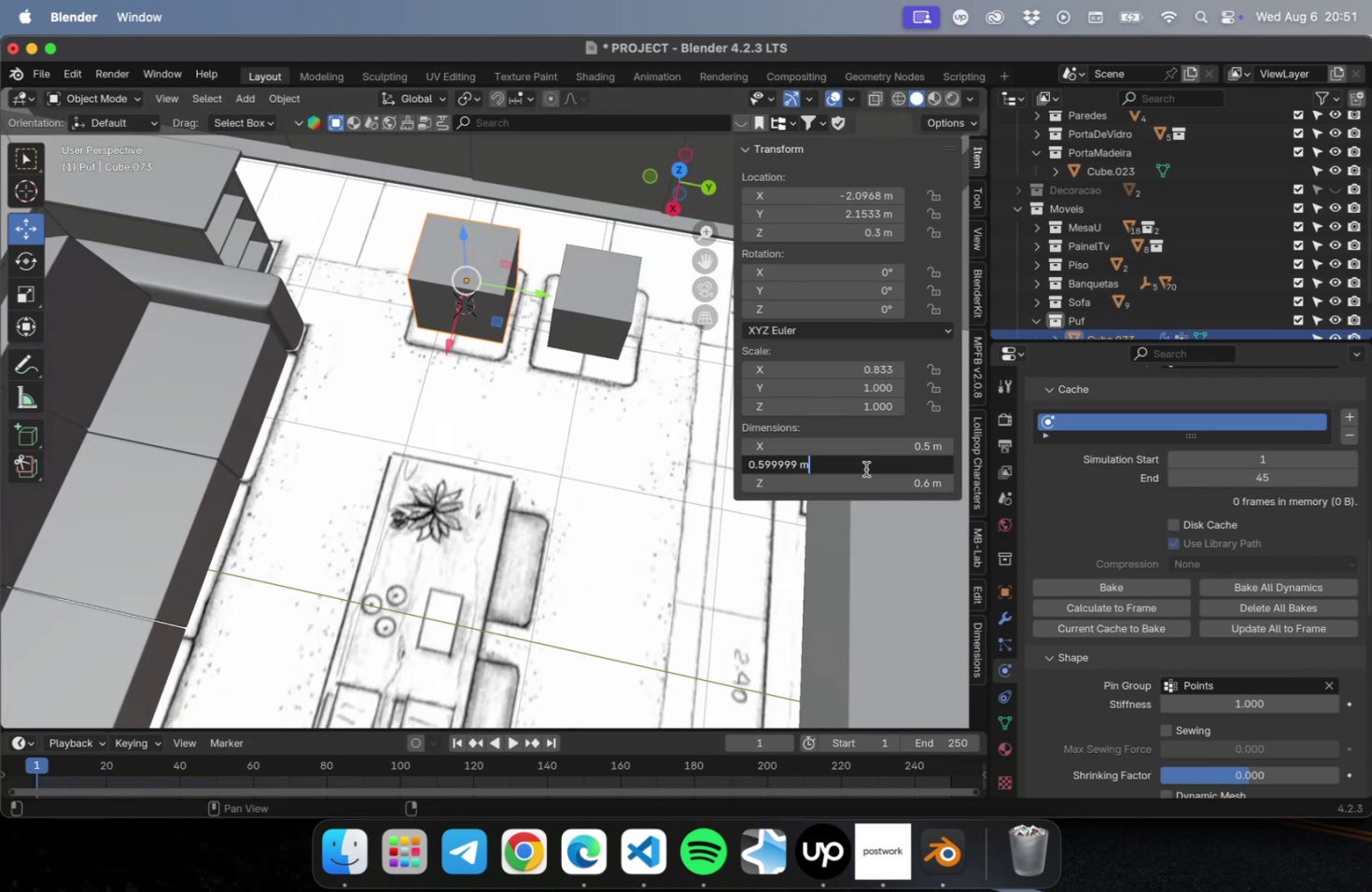 
key(Meta+A)
 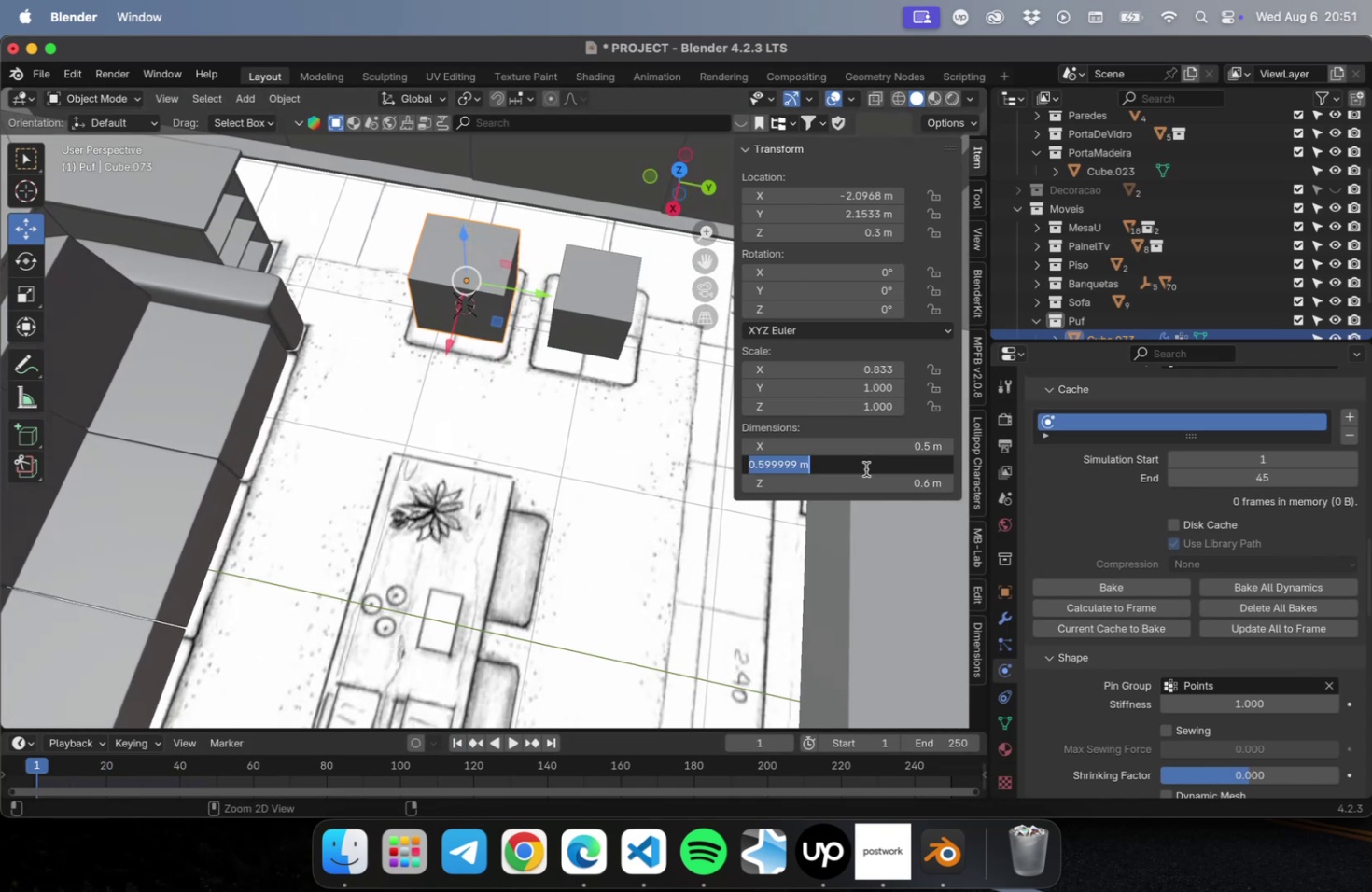 
key(Meta+V)
 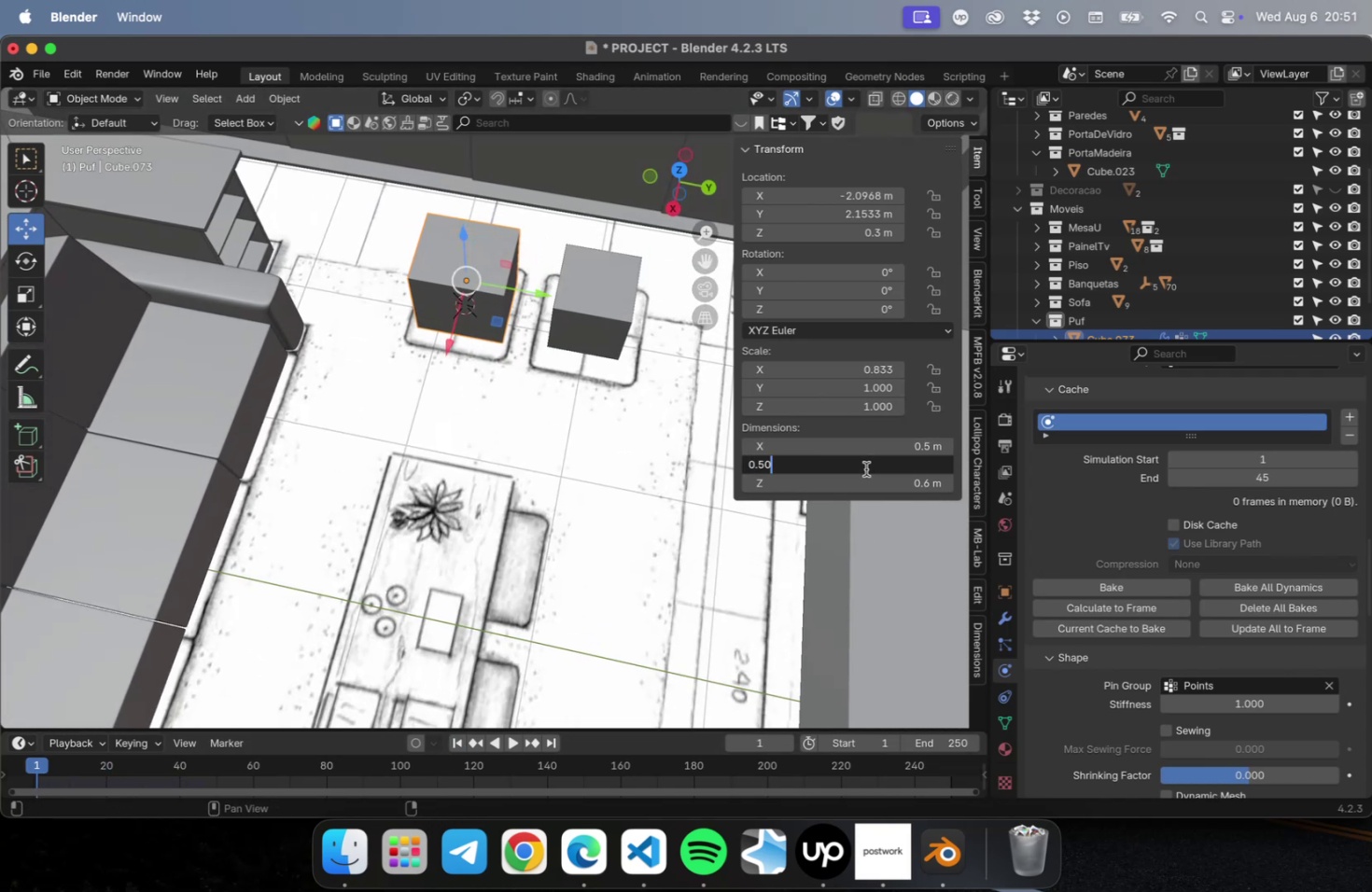 
key(Tab)
 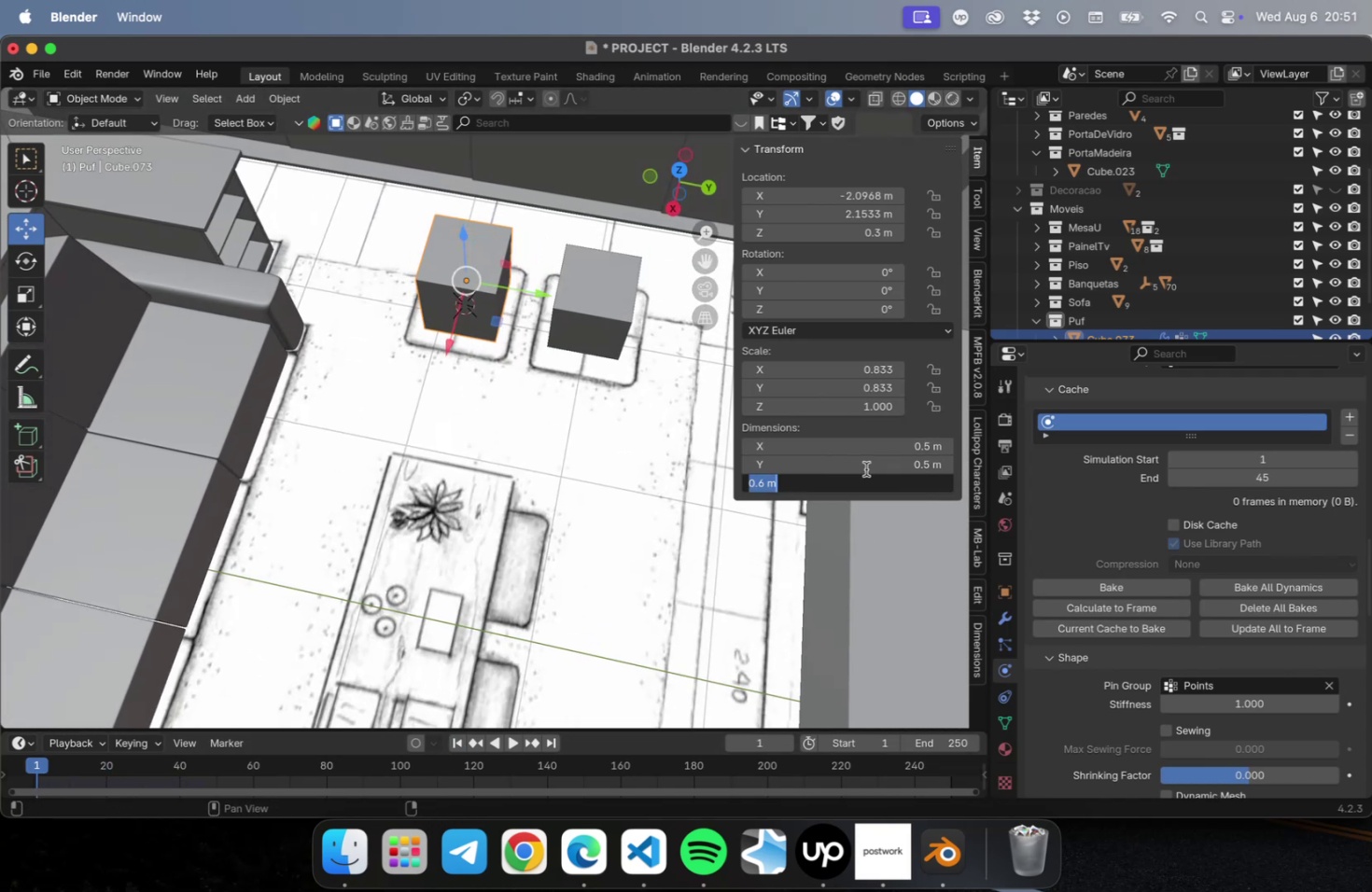 
key(Meta+CommandLeft)
 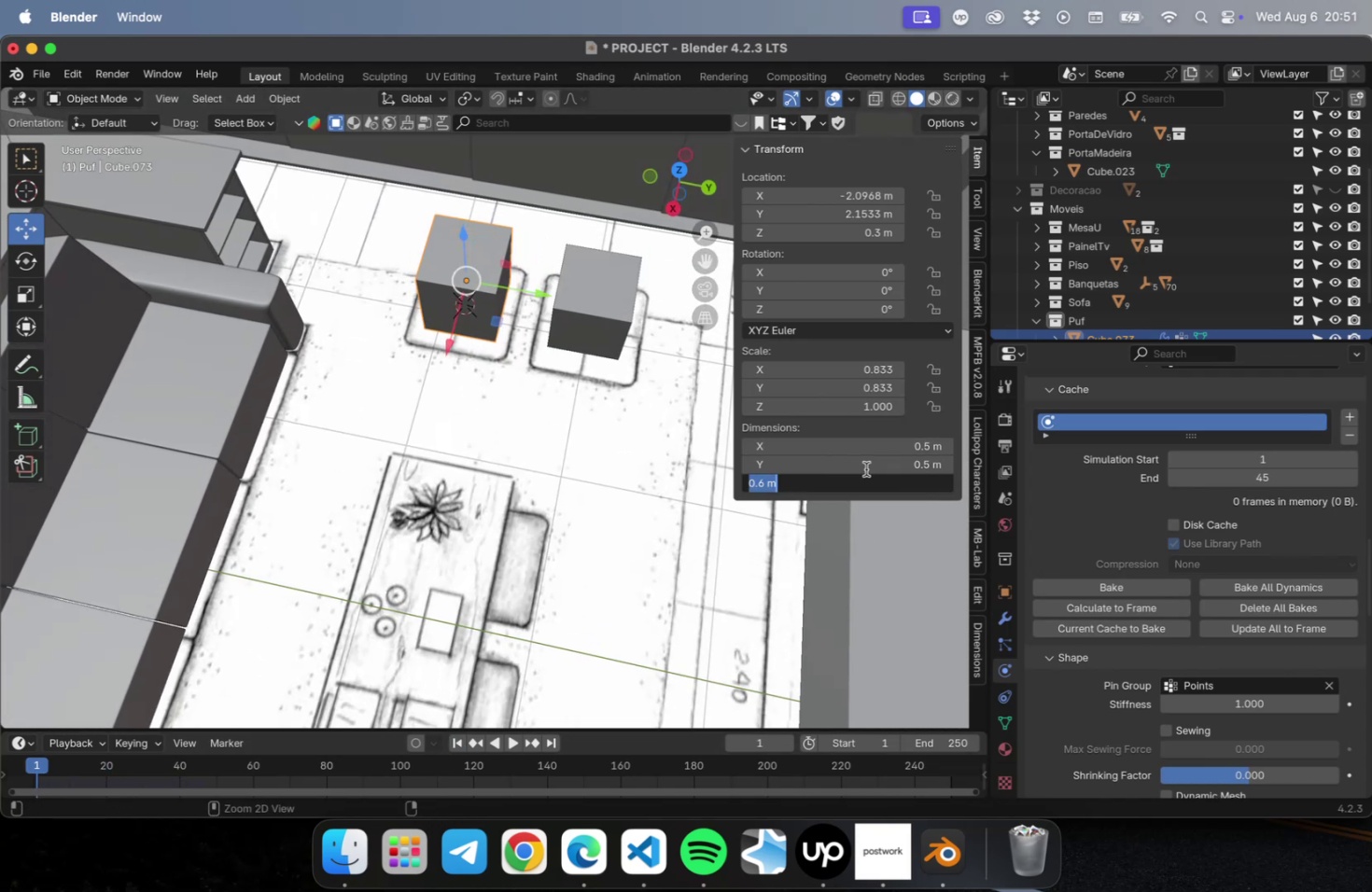 
key(Meta+V)
 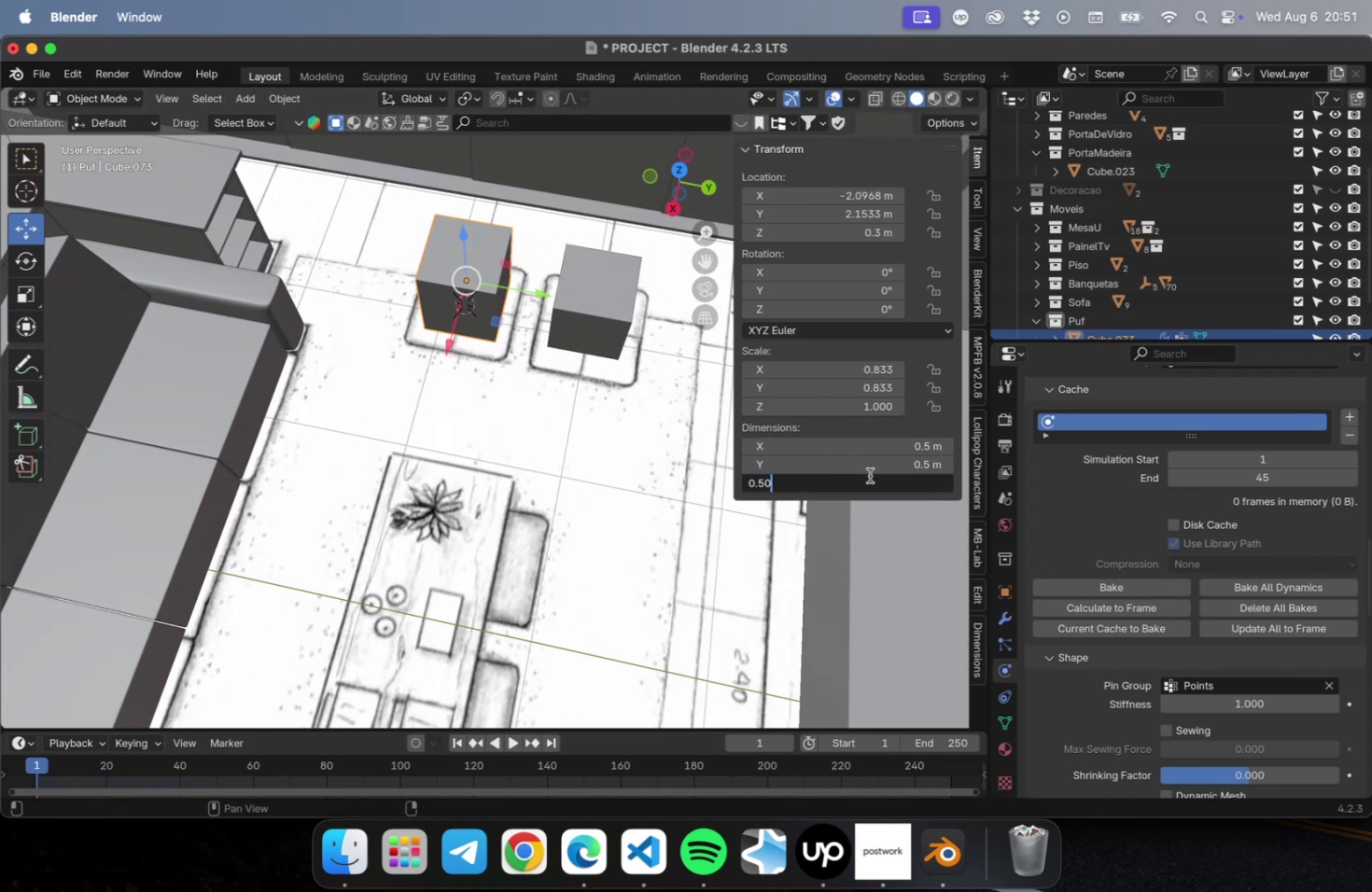 
key(Tab)
 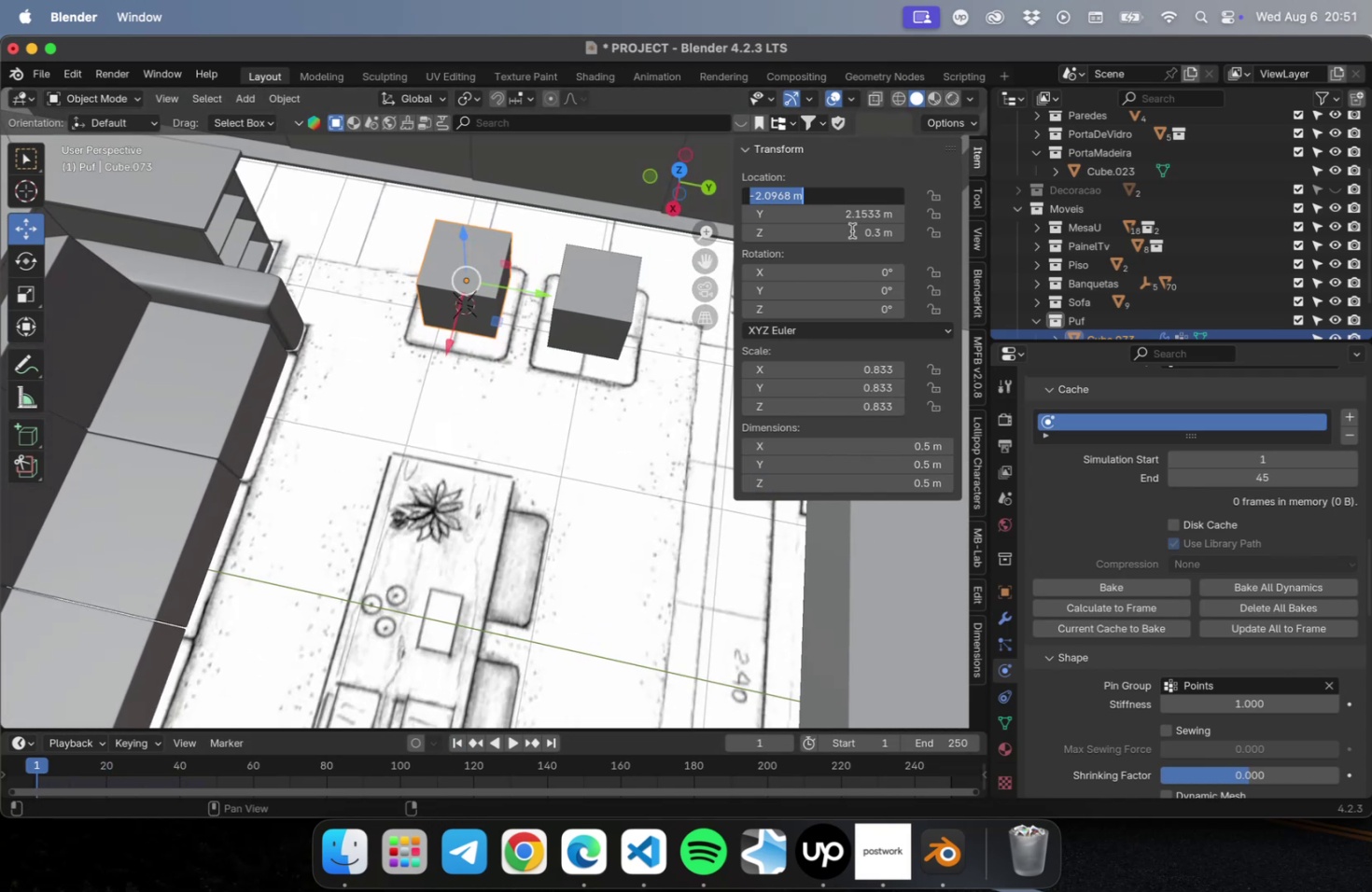 
left_click([851, 234])
 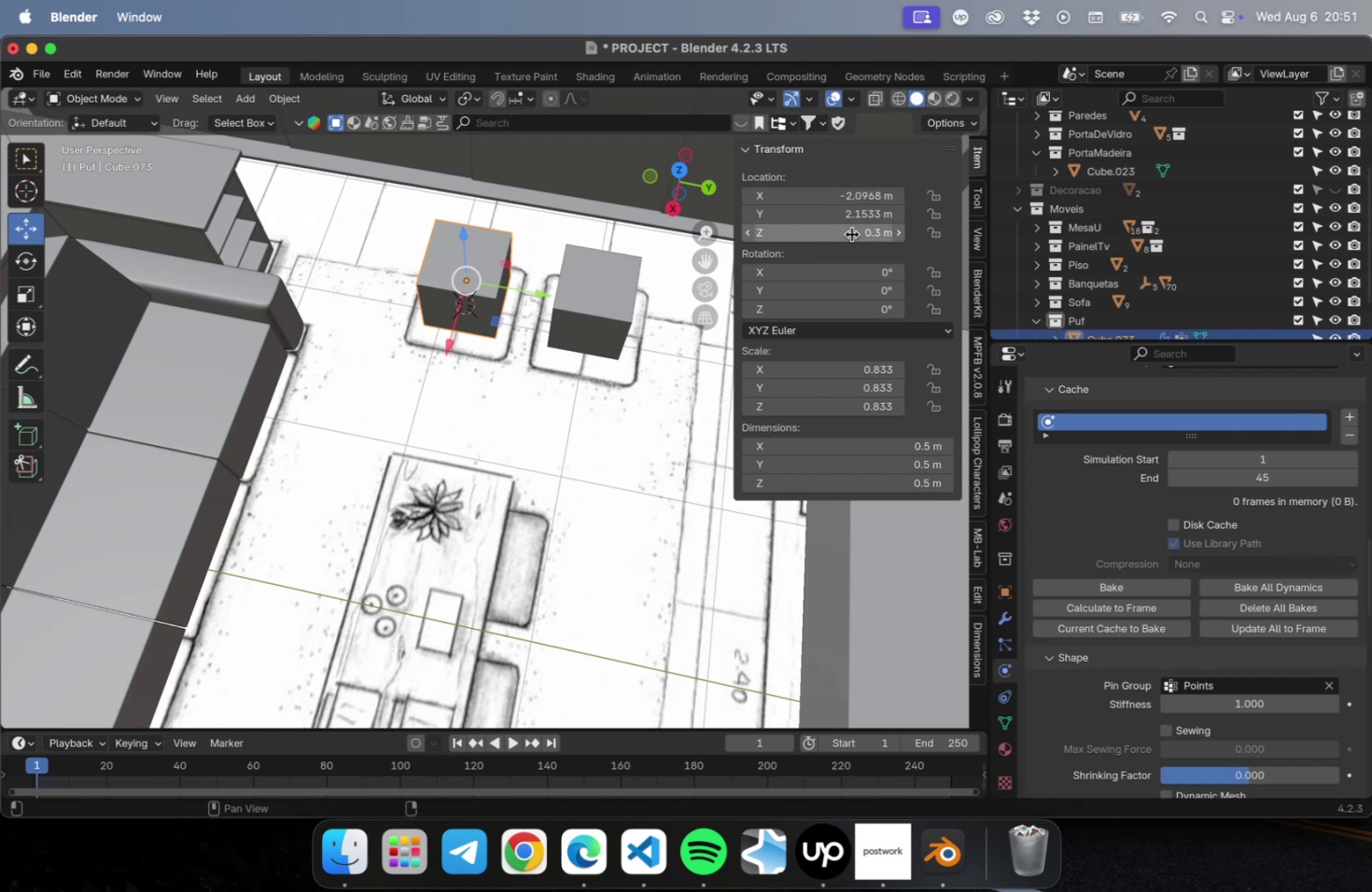 
key(0)
 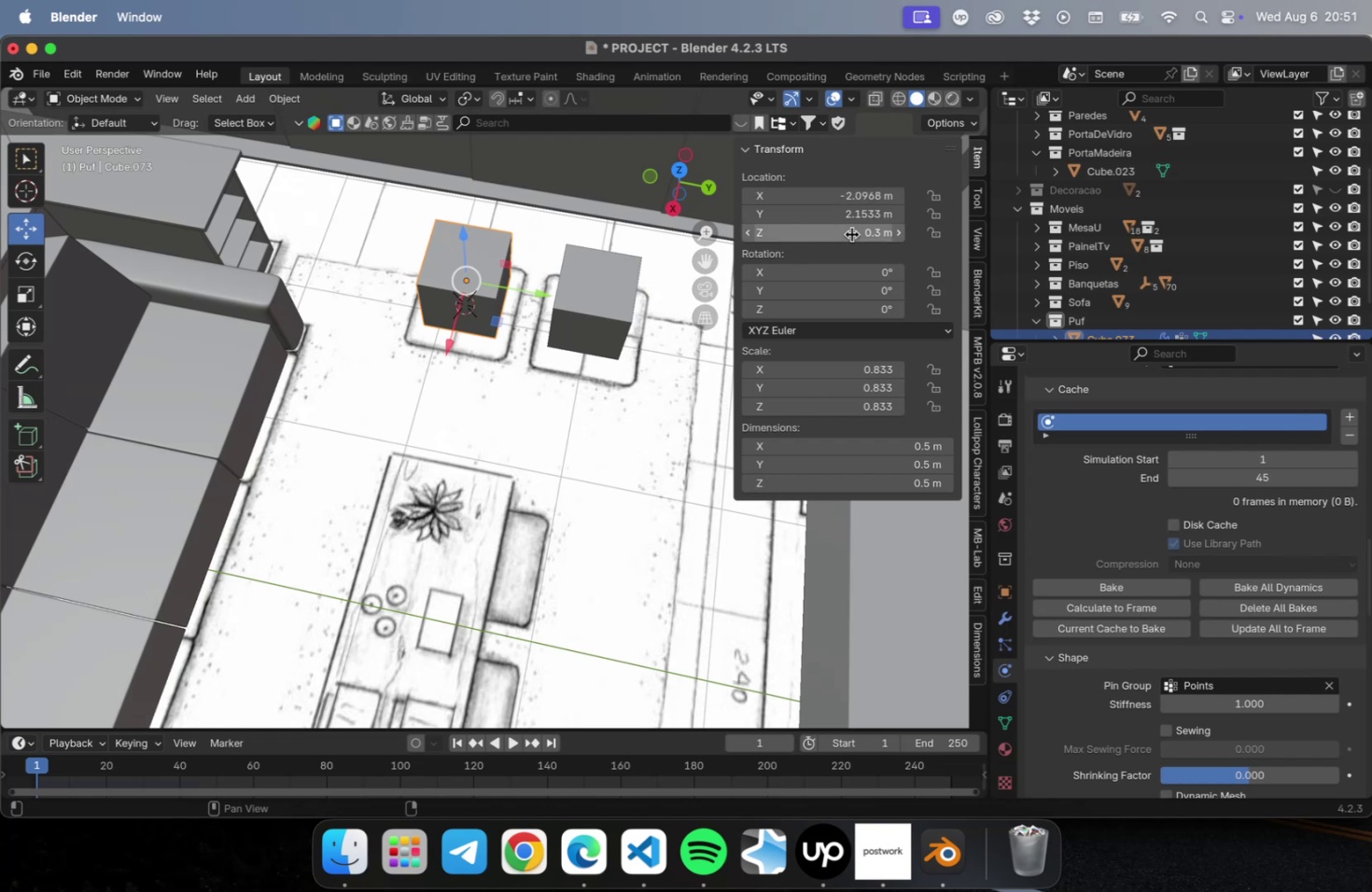 
key(Period)
 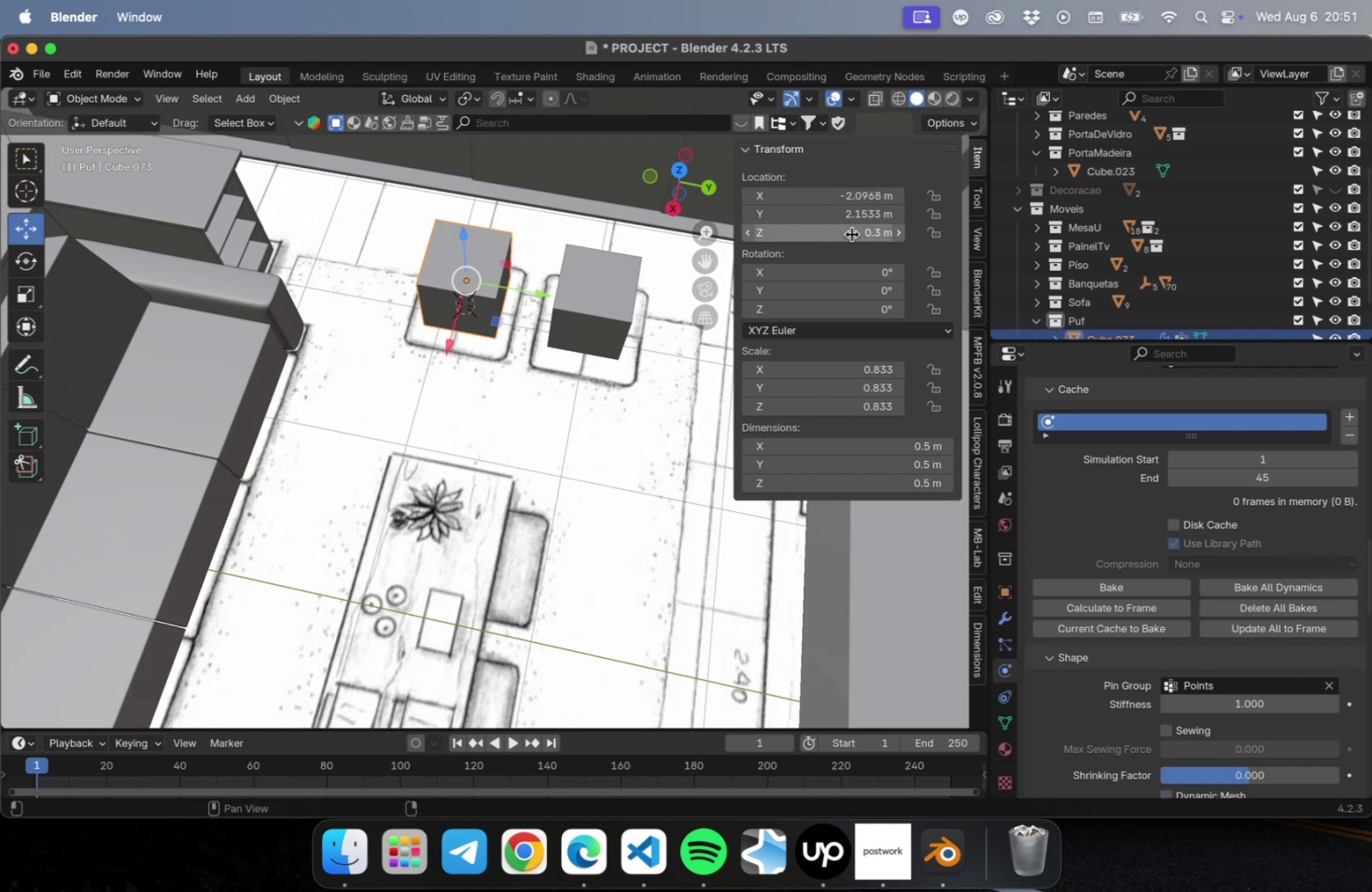 
key(2)
 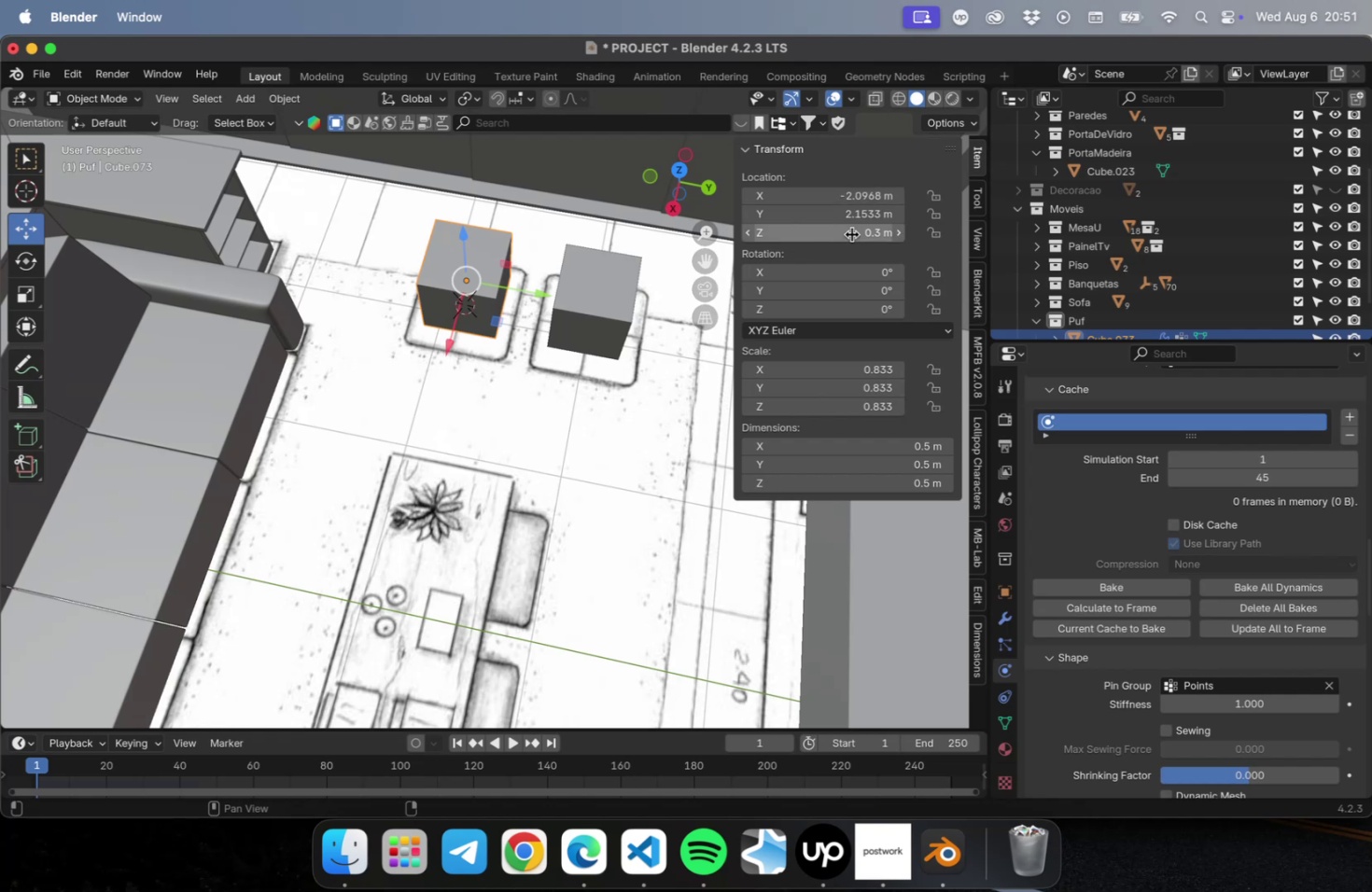 
left_click([851, 234])
 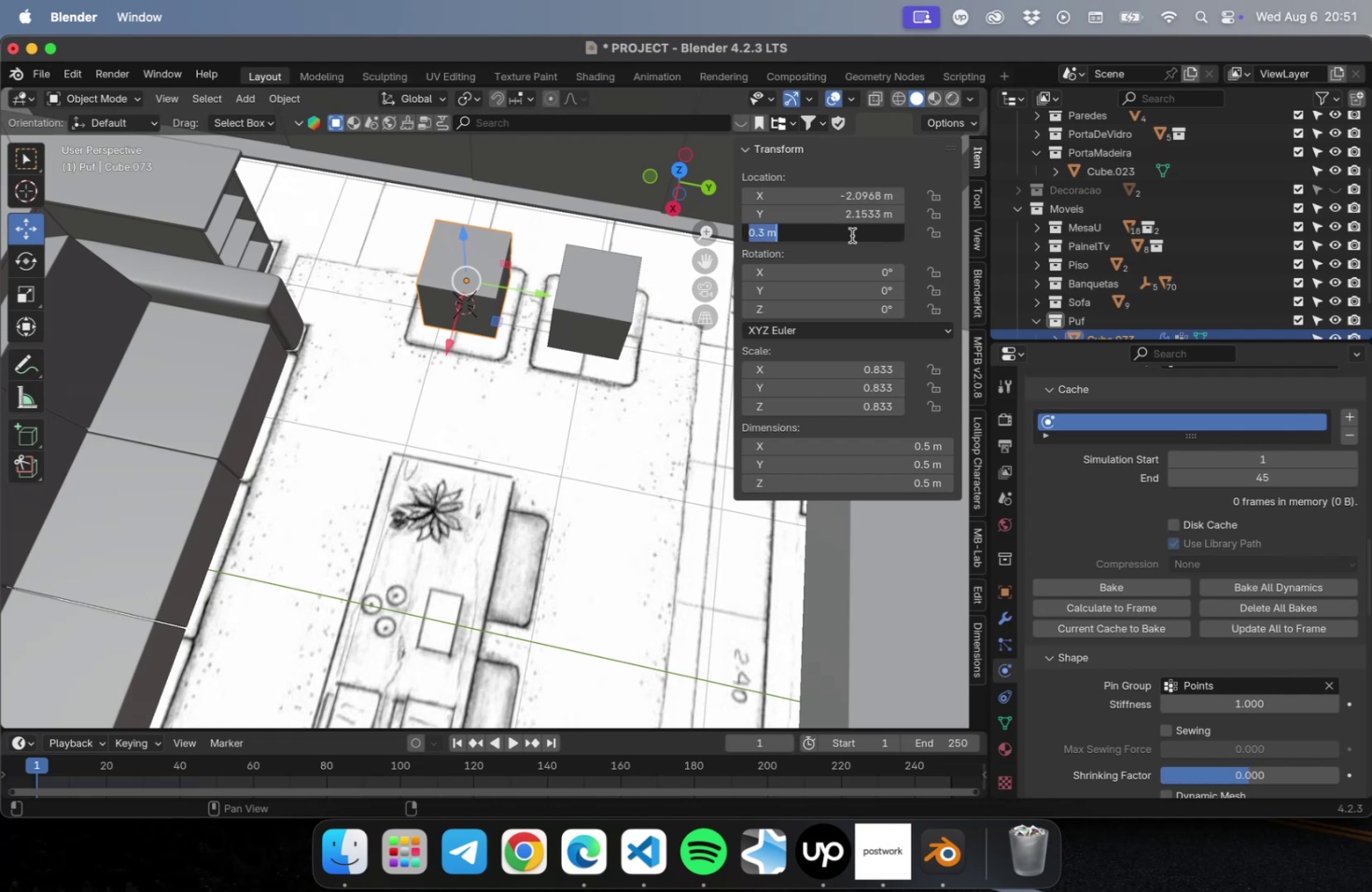 
type(0.25)
 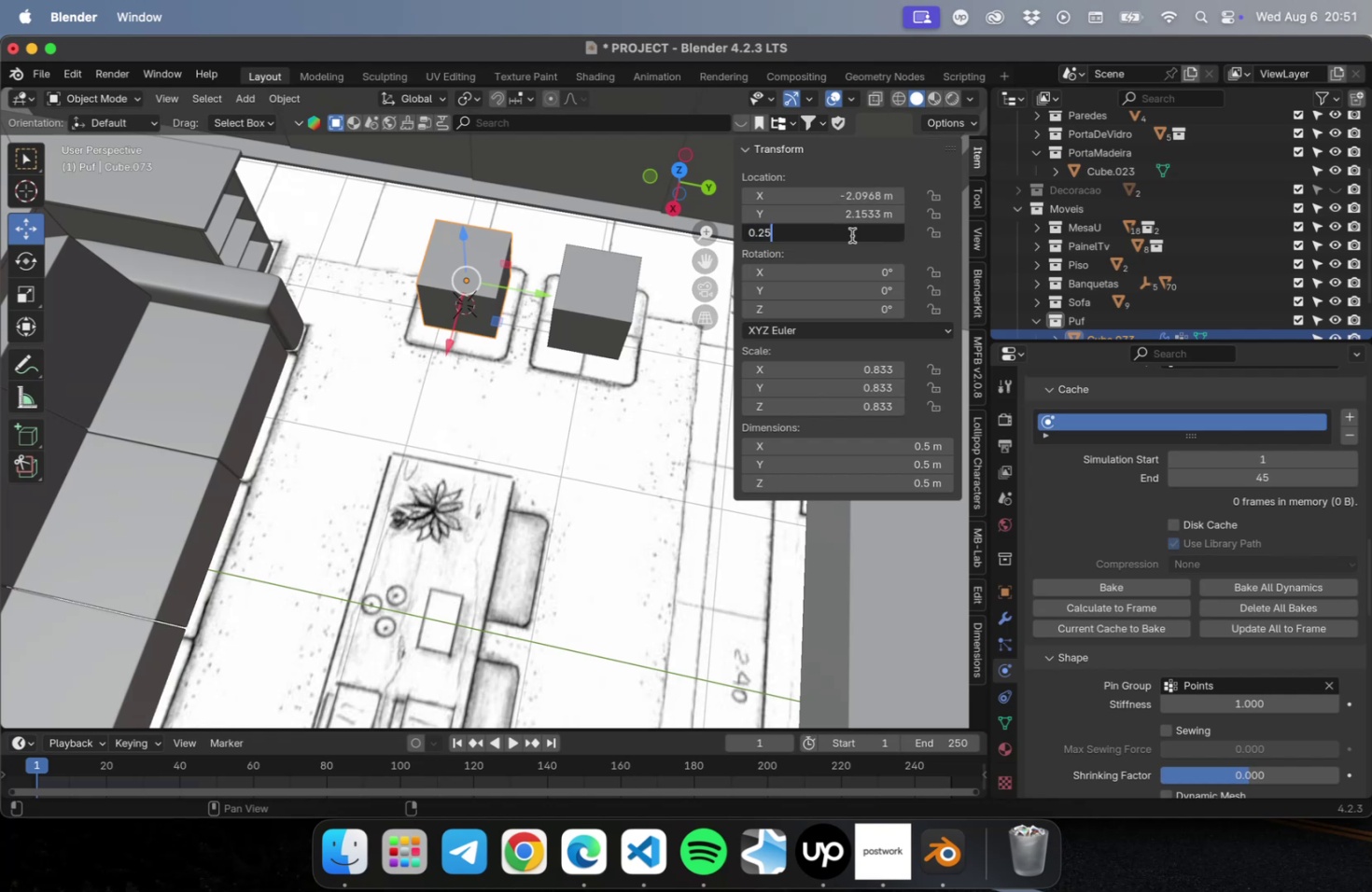 
key(Meta+A)
 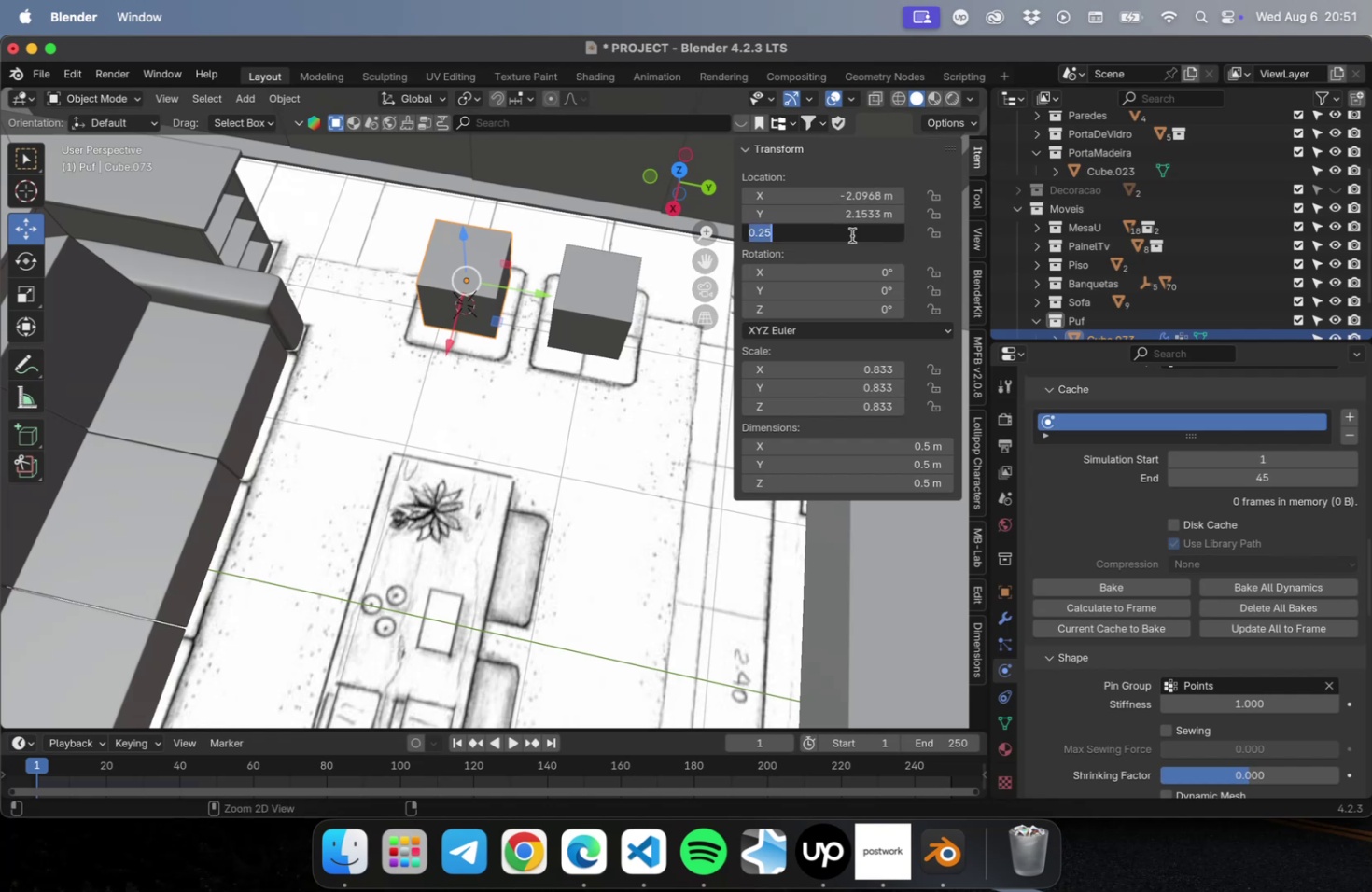 
key(Meta+C)
 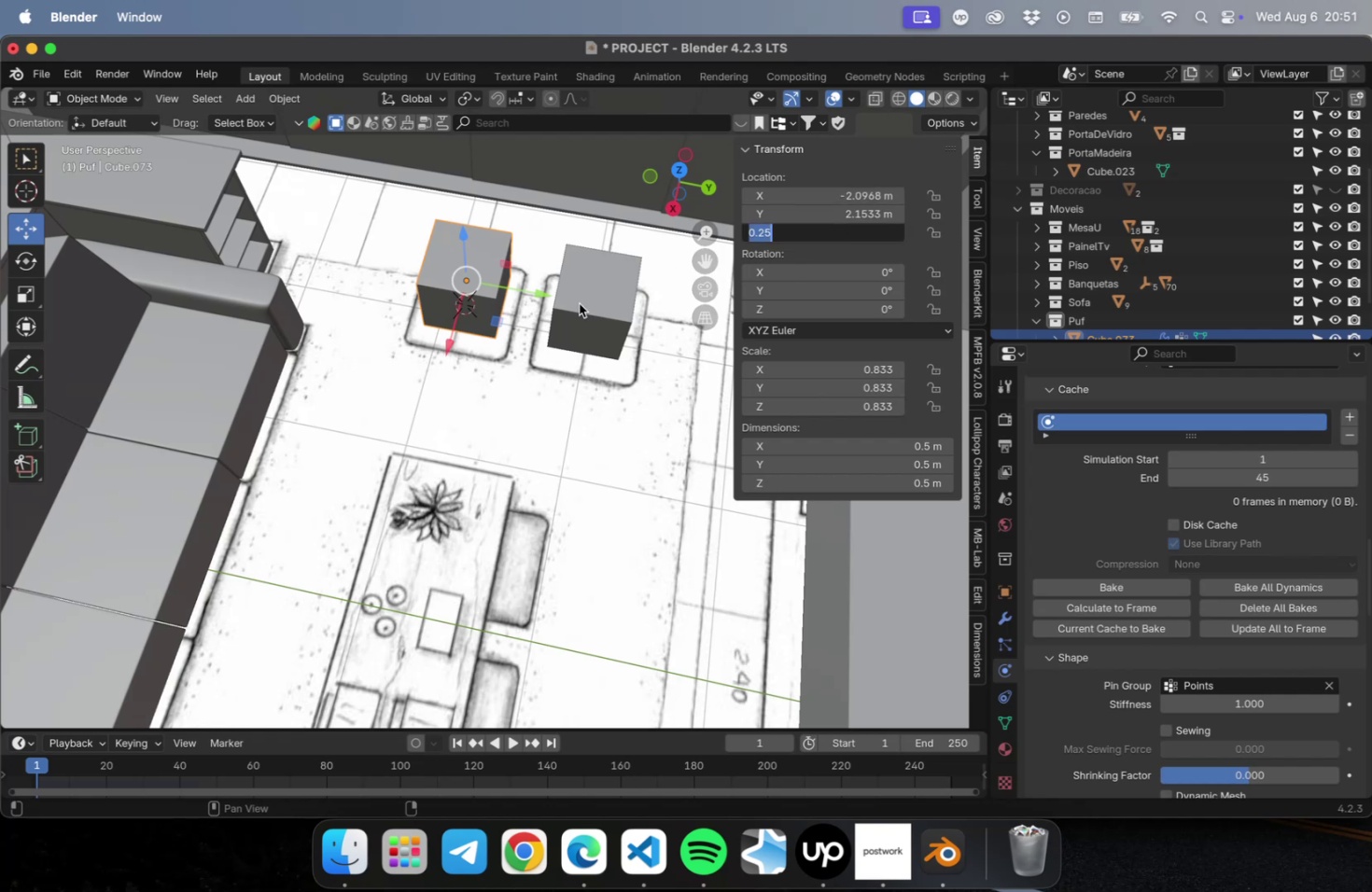 
double_click([581, 301])
 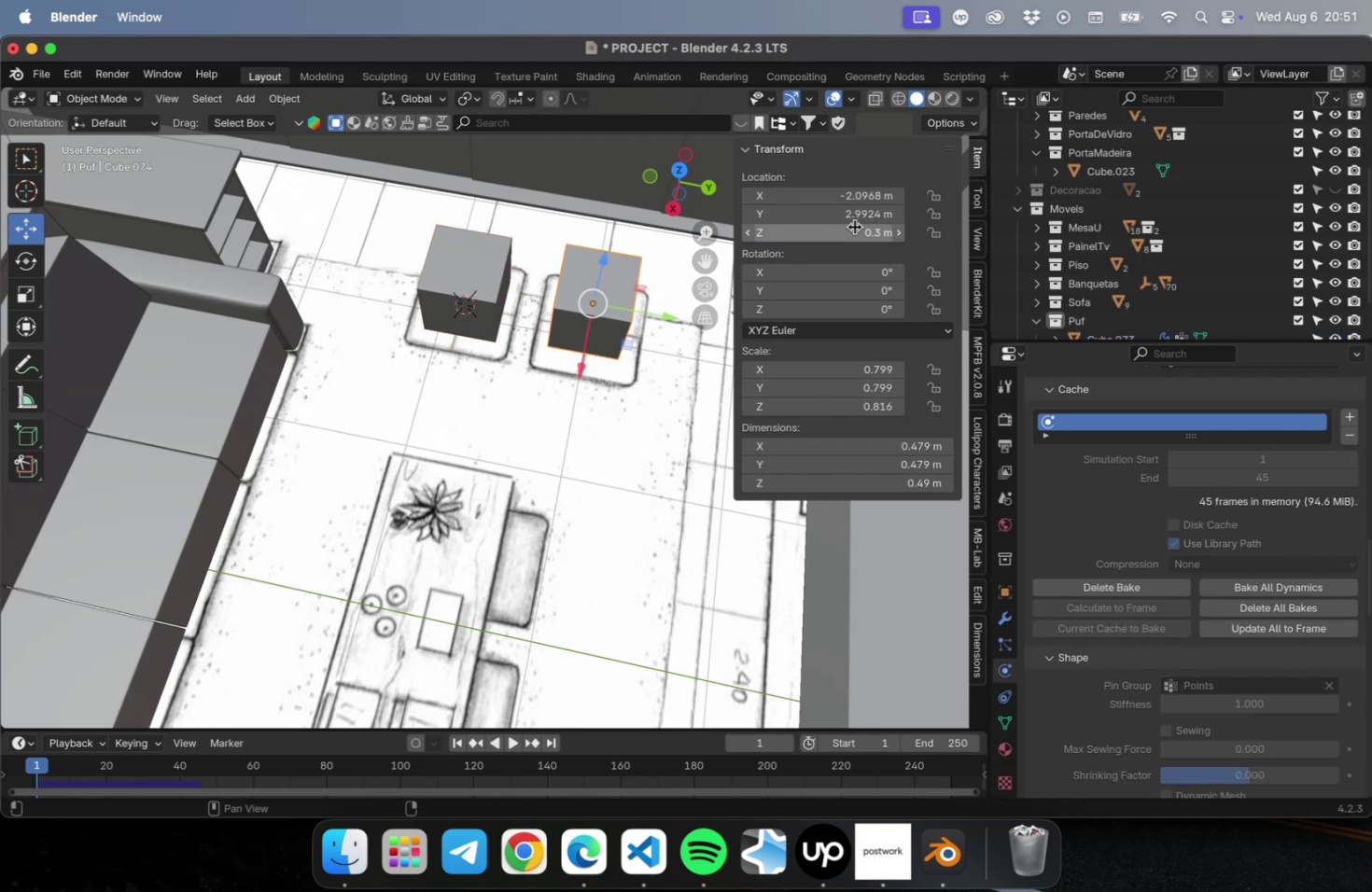 
left_click([853, 231])
 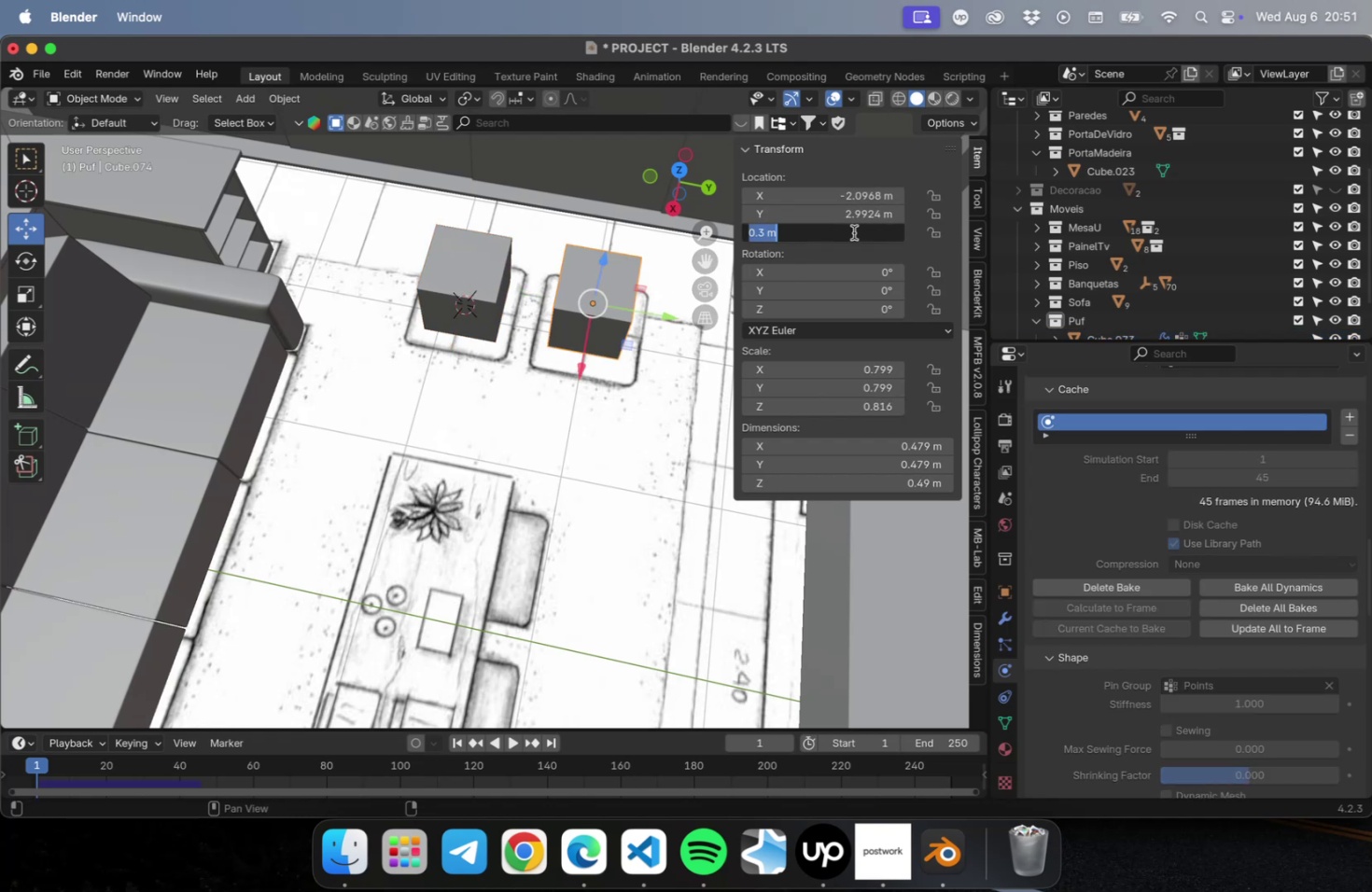 
key(Meta+V)
 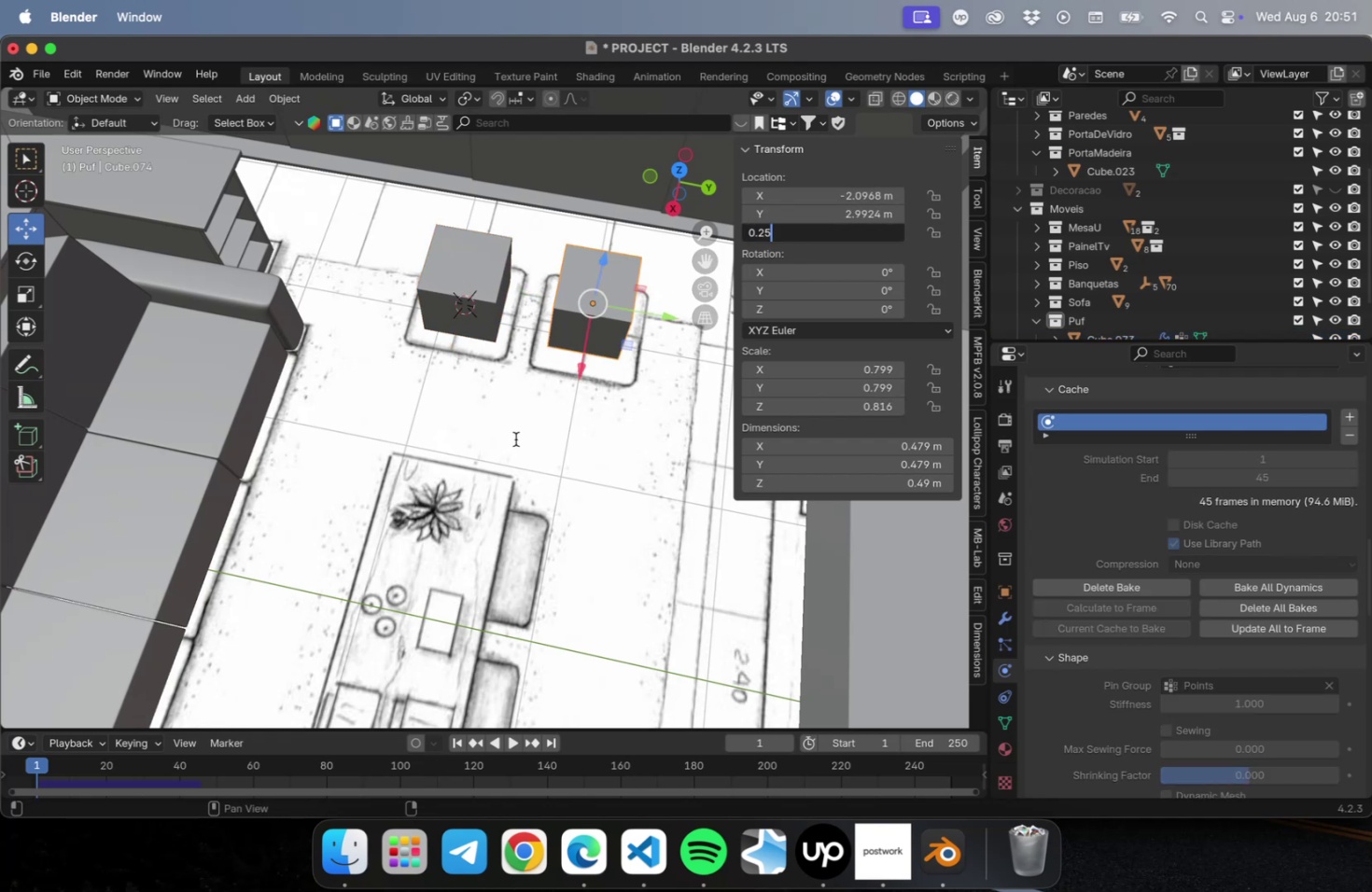 
key(Tab)
 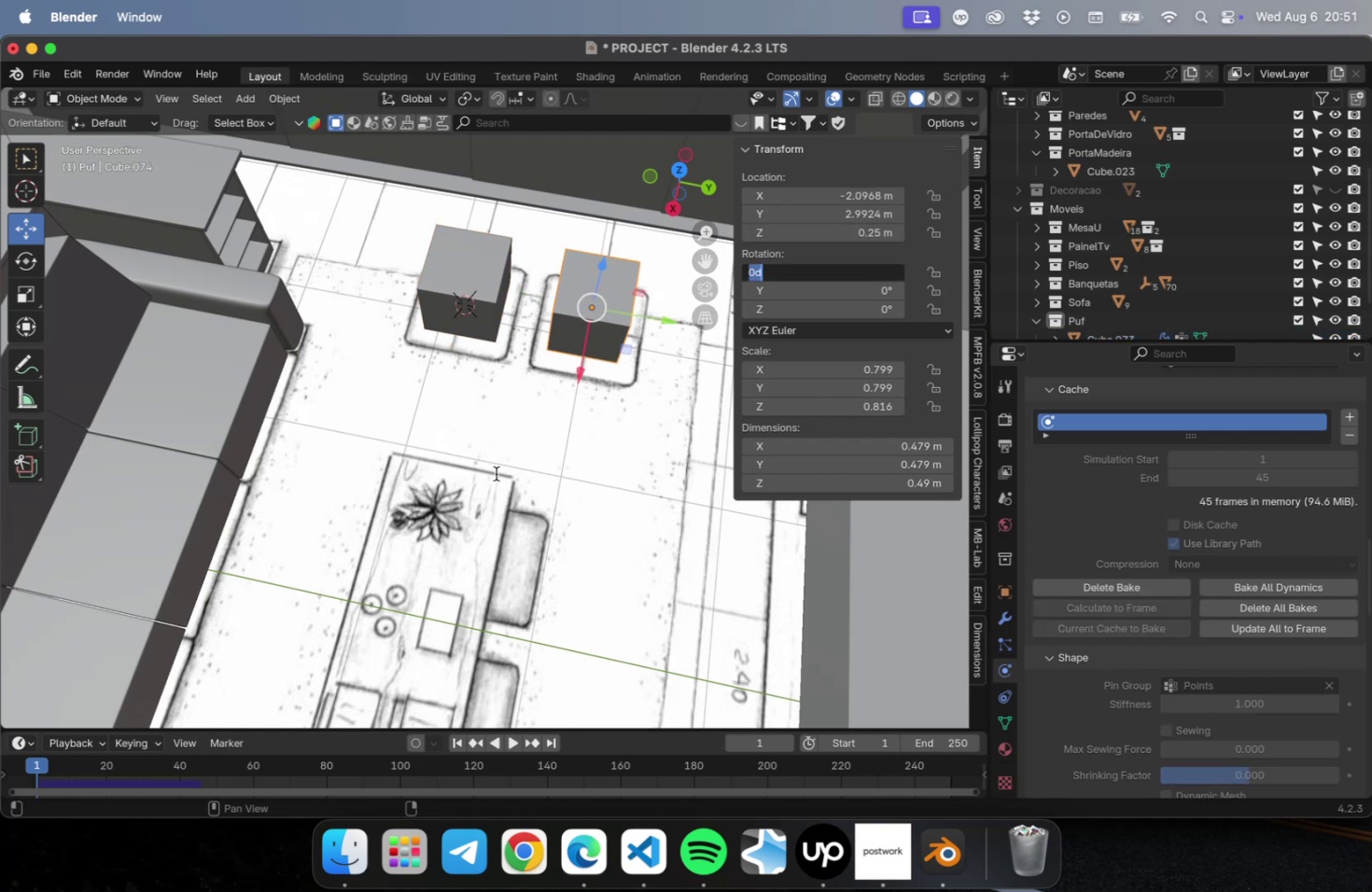 
left_click([497, 471])
 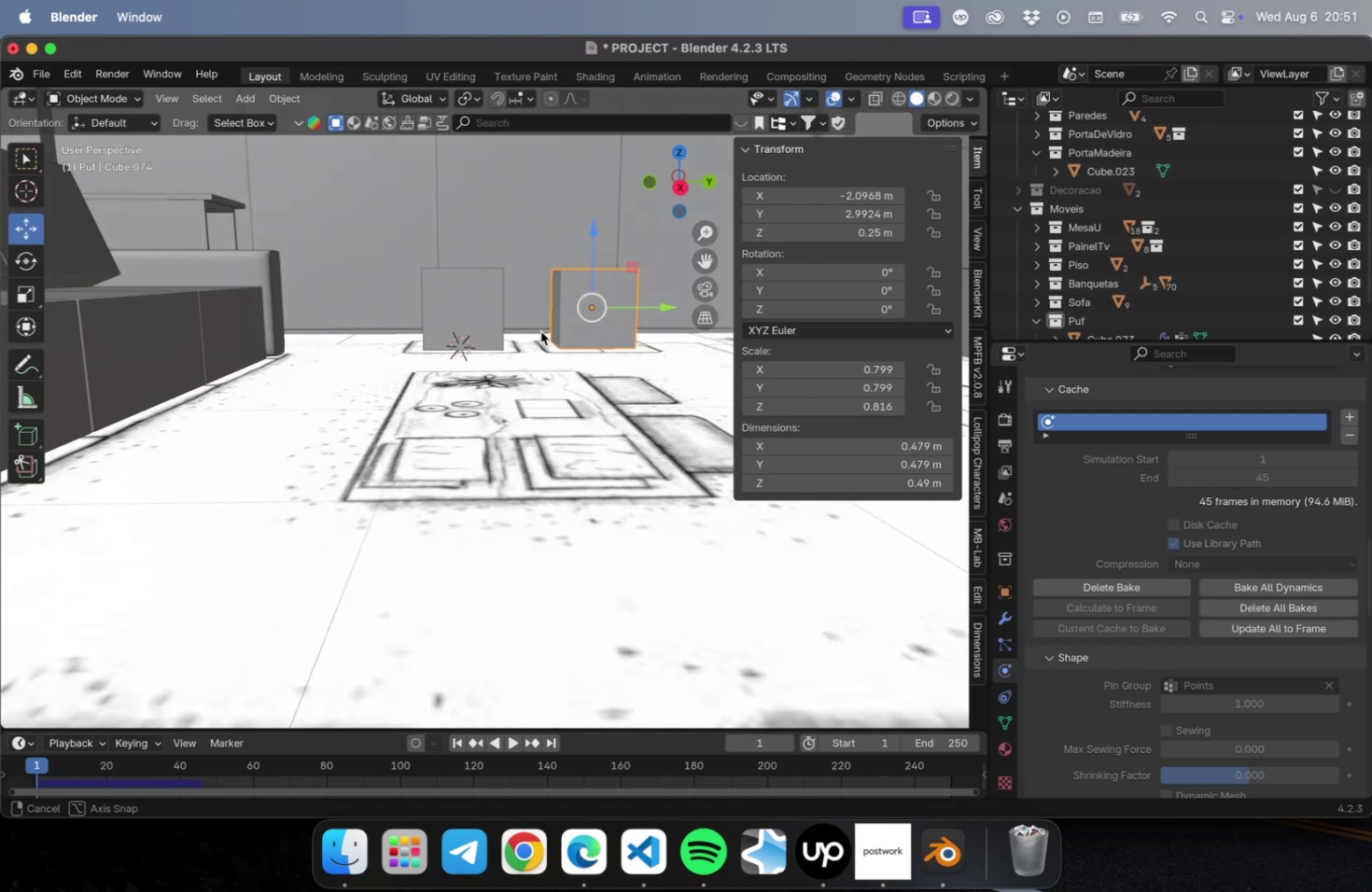 
left_click([479, 308])
 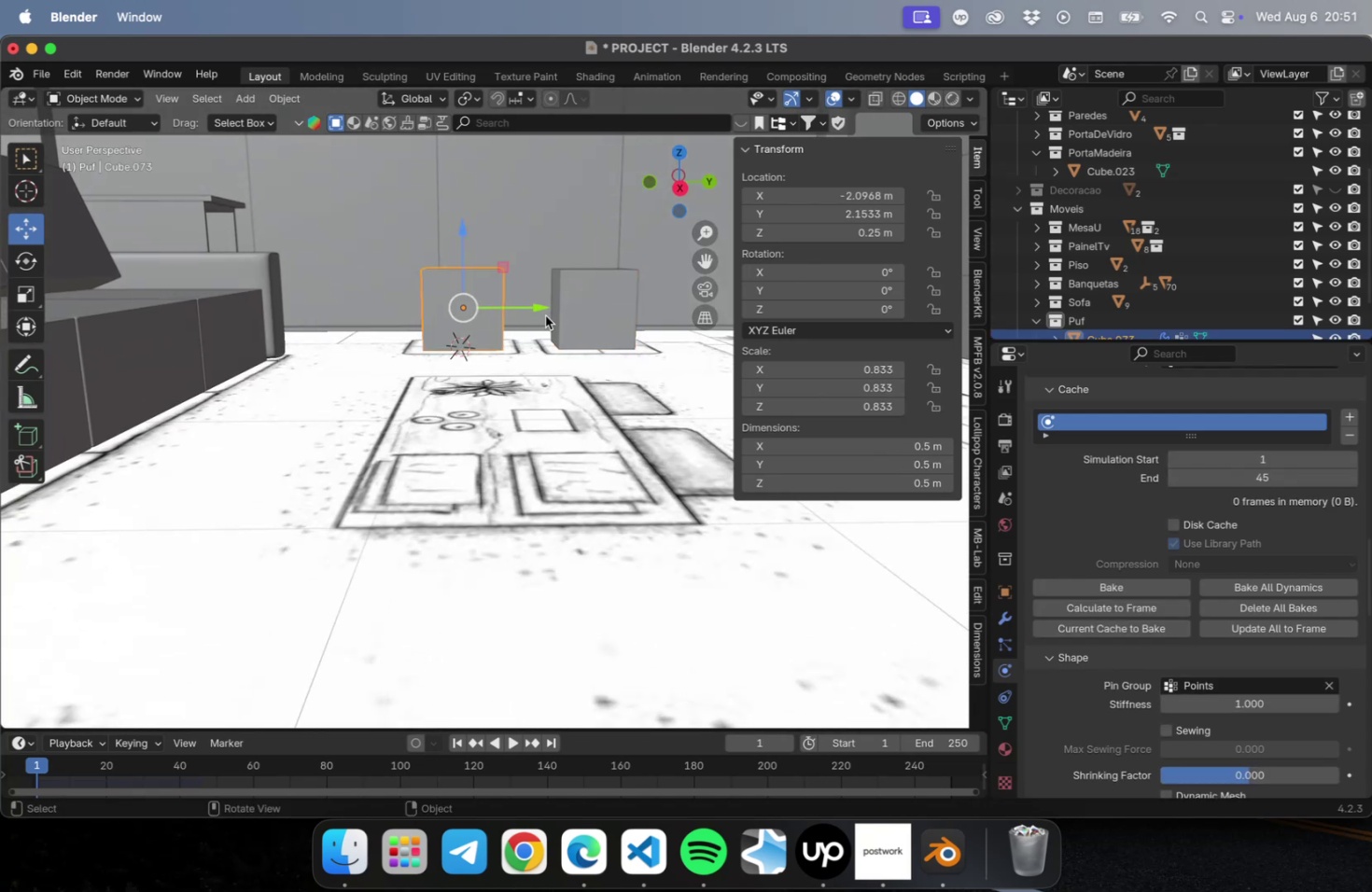 
hold_key(key=ShiftLeft, duration=0.56)
 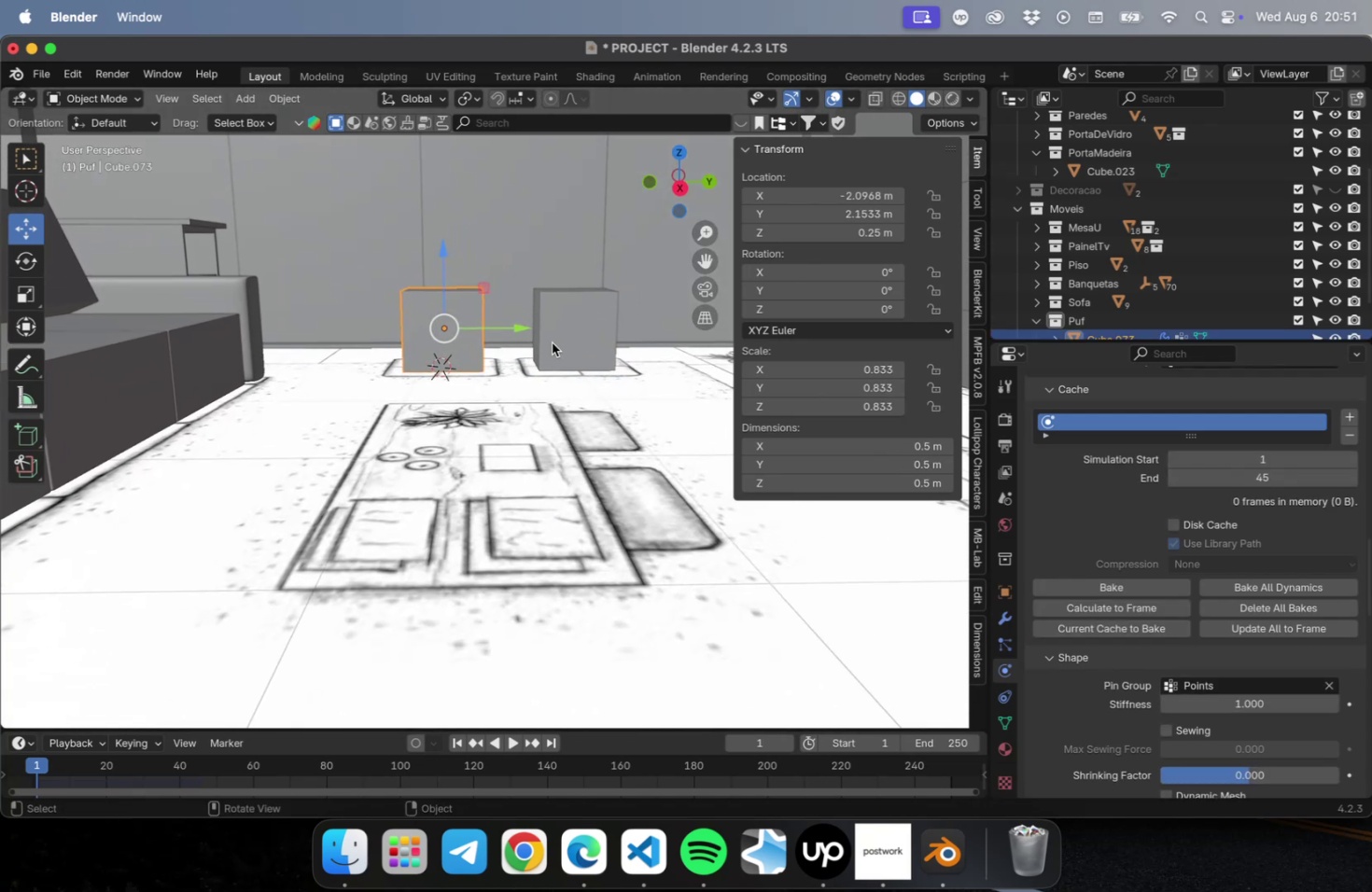 
hold_key(key=ShiftLeft, duration=0.8)
left_click([567, 330])
 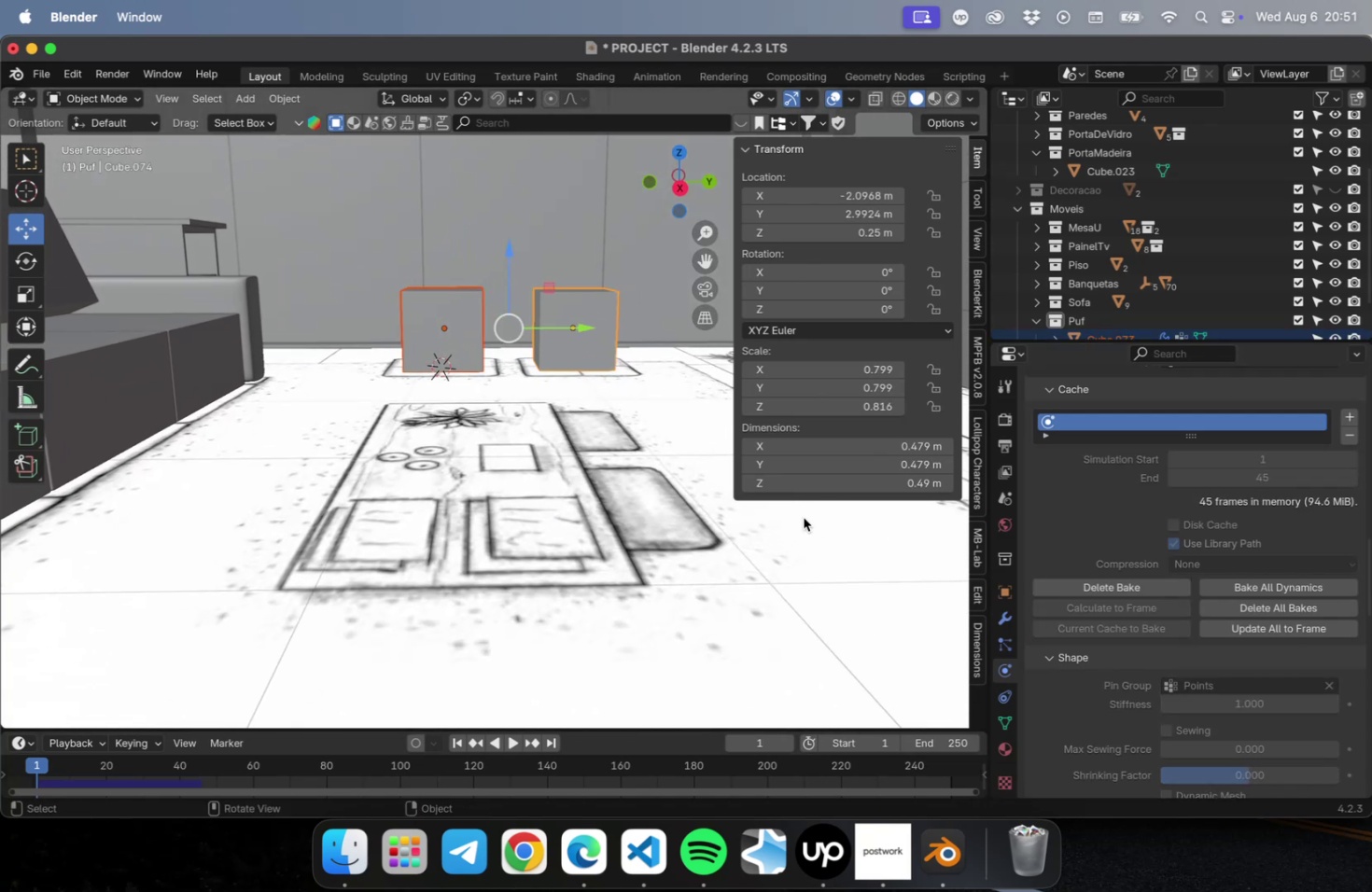 
left_click([588, 428])
 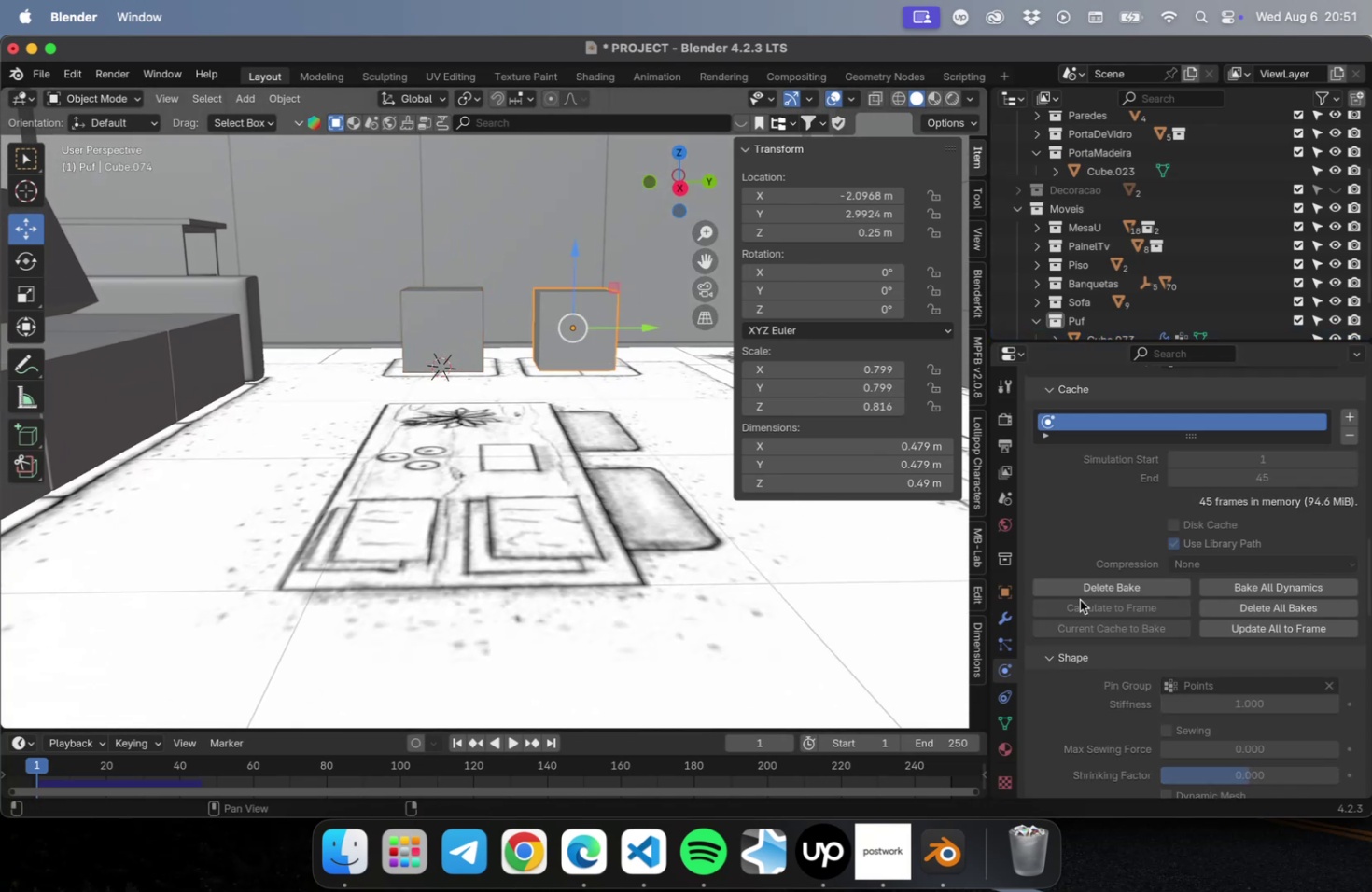 
left_click([1087, 588])
 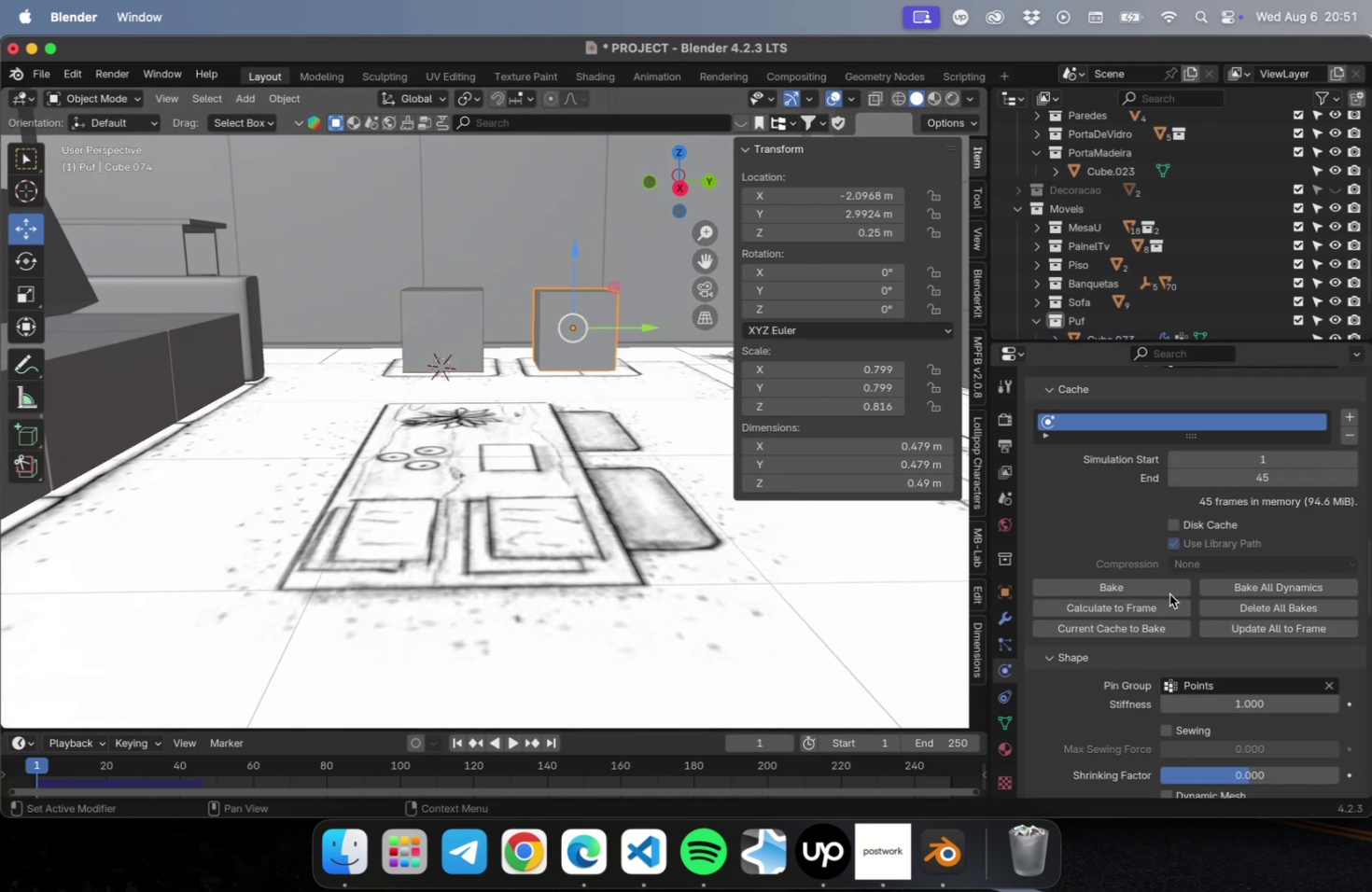 
left_click([1150, 588])
 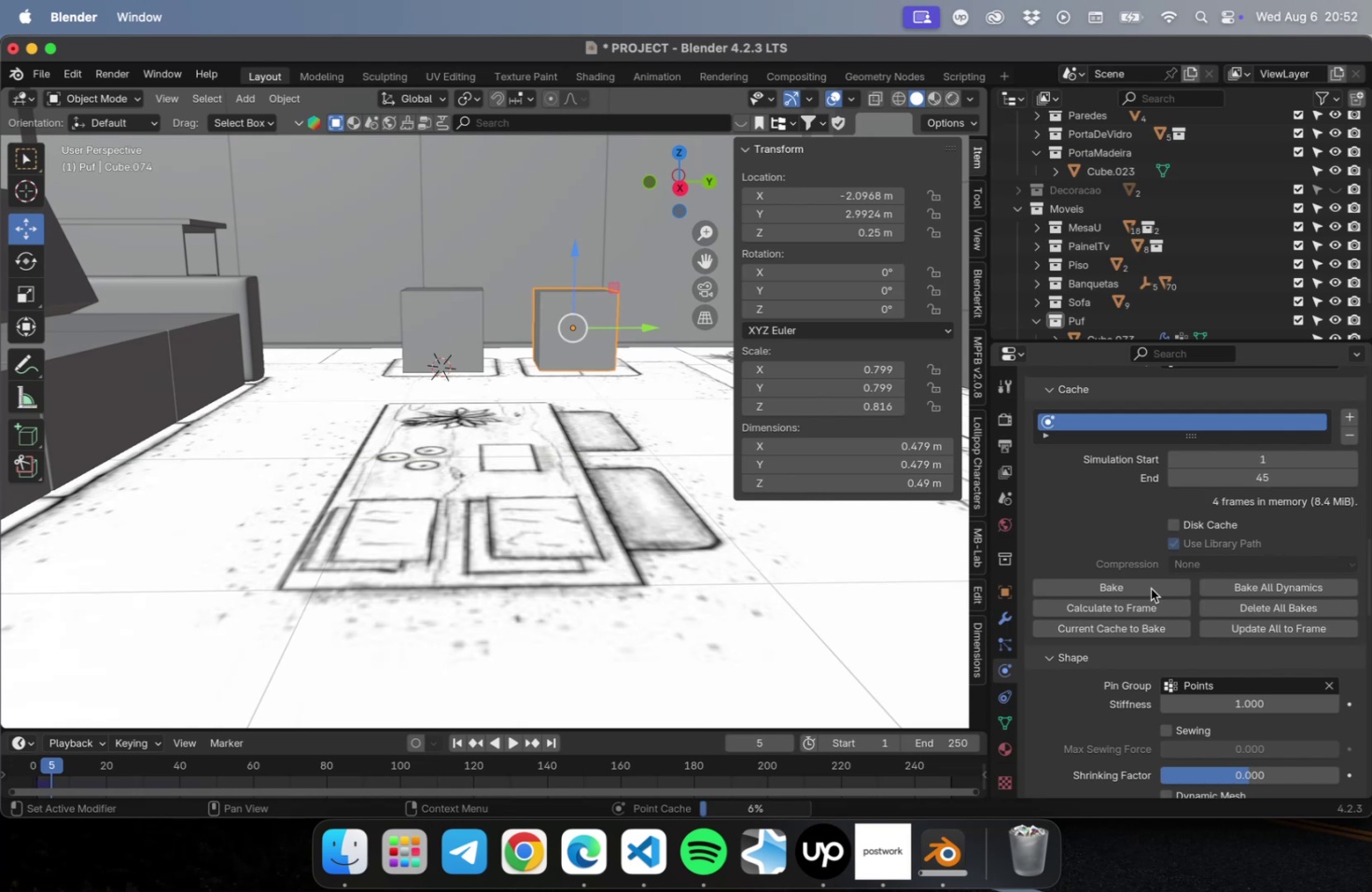 
scroll: coordinate [540, 292], scroll_direction: up, amount: 4.0
 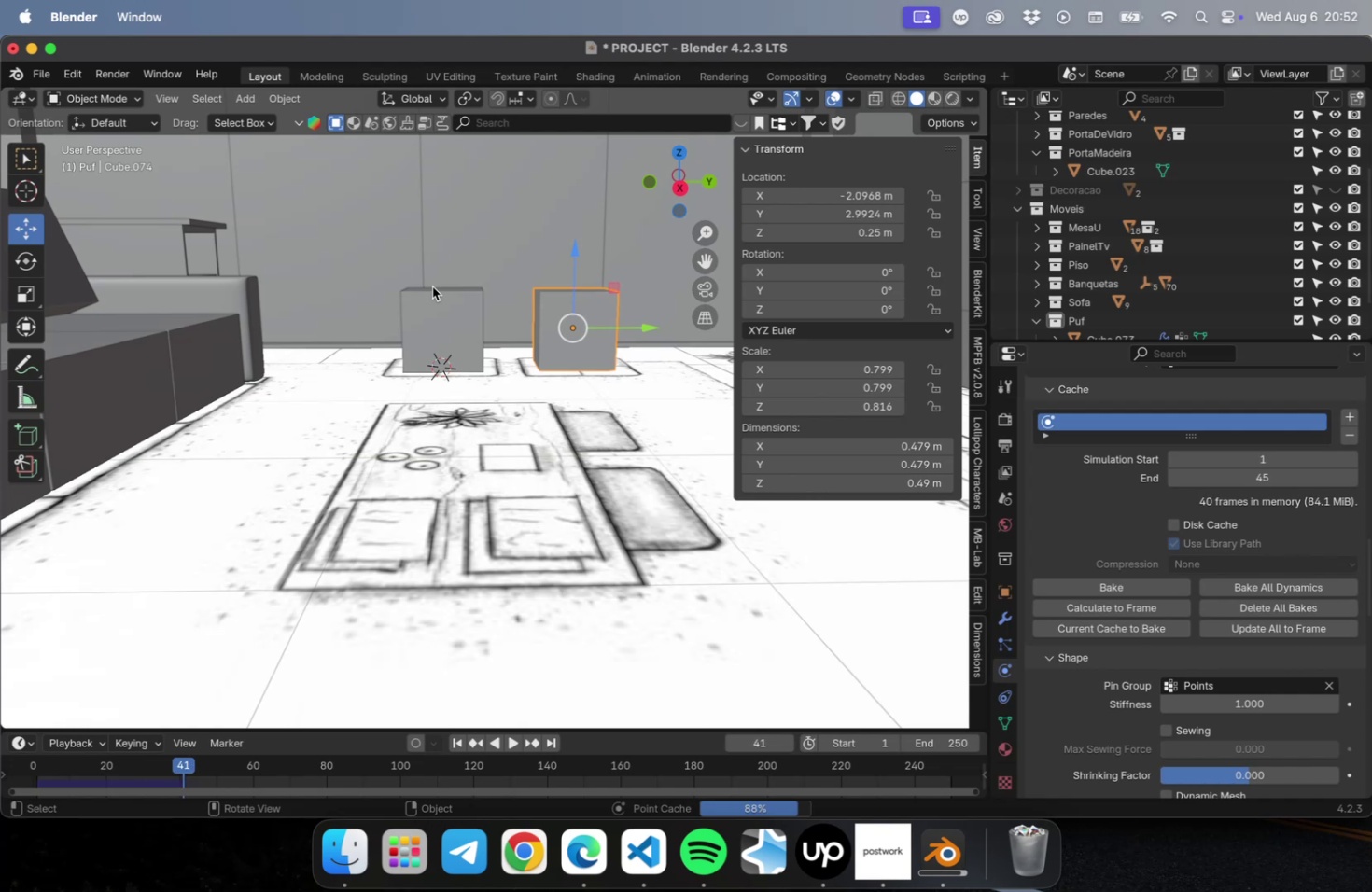 
wait(45.7)
 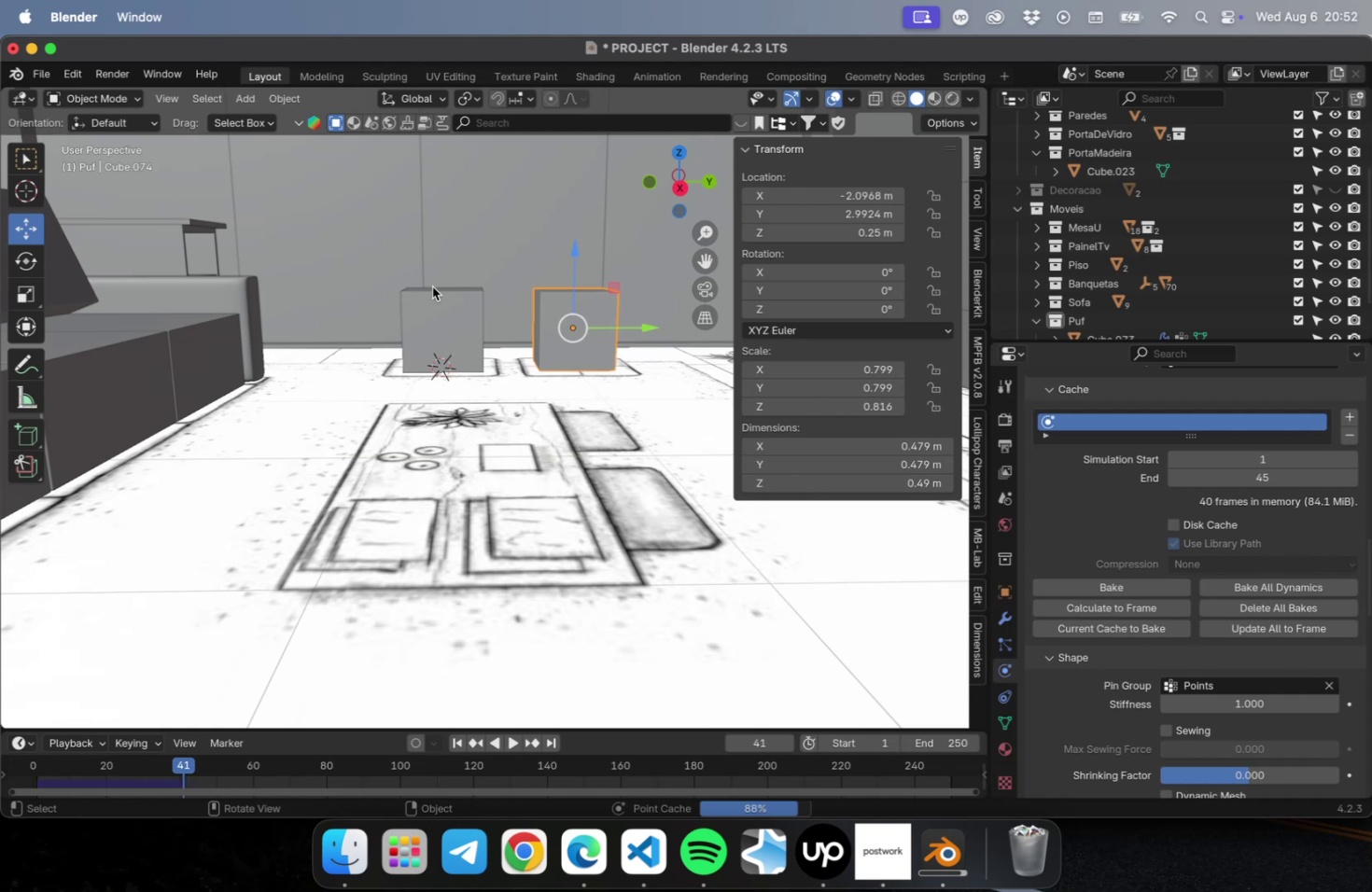 
left_click([435, 335])
 